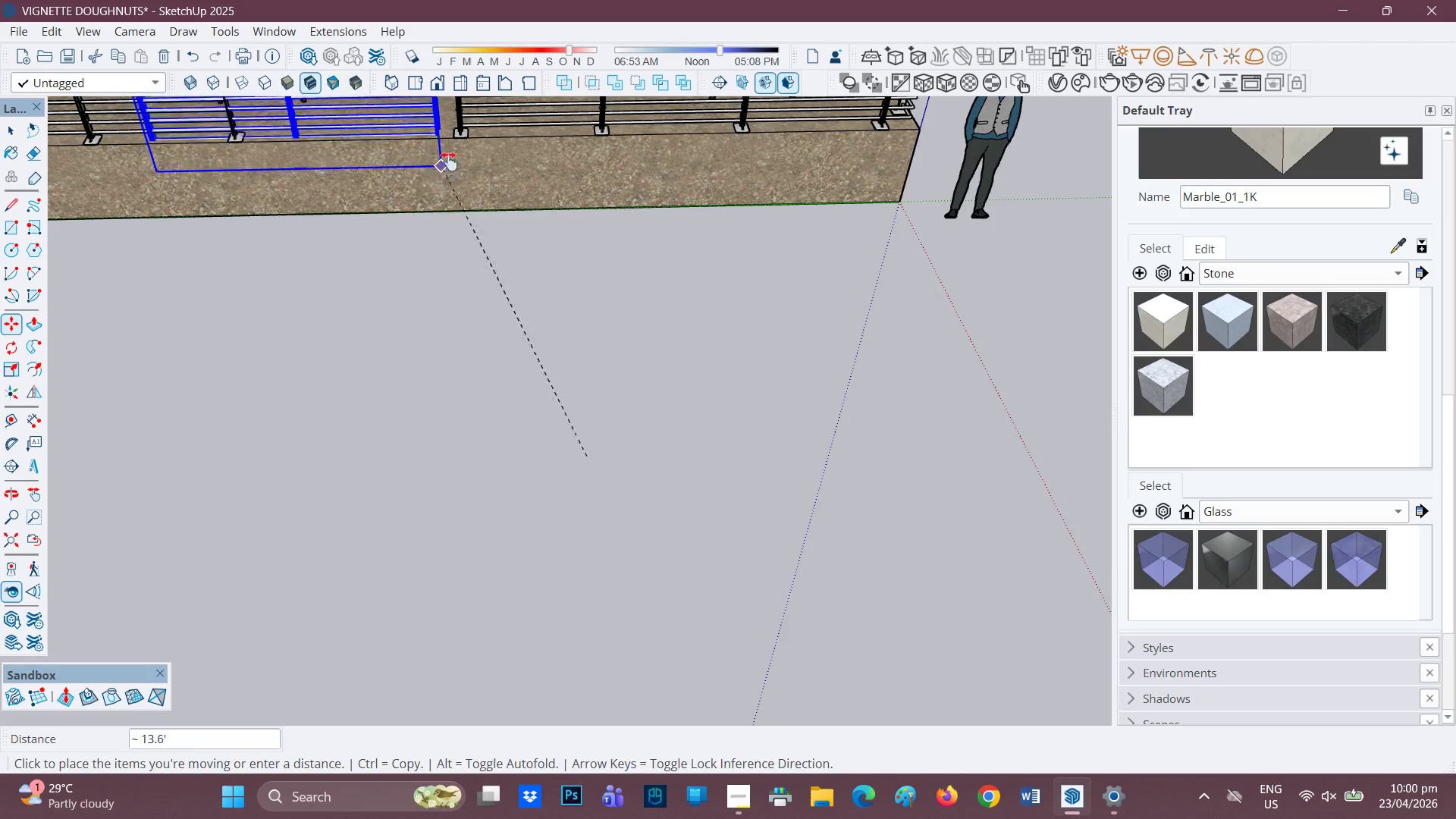 
key(H)
 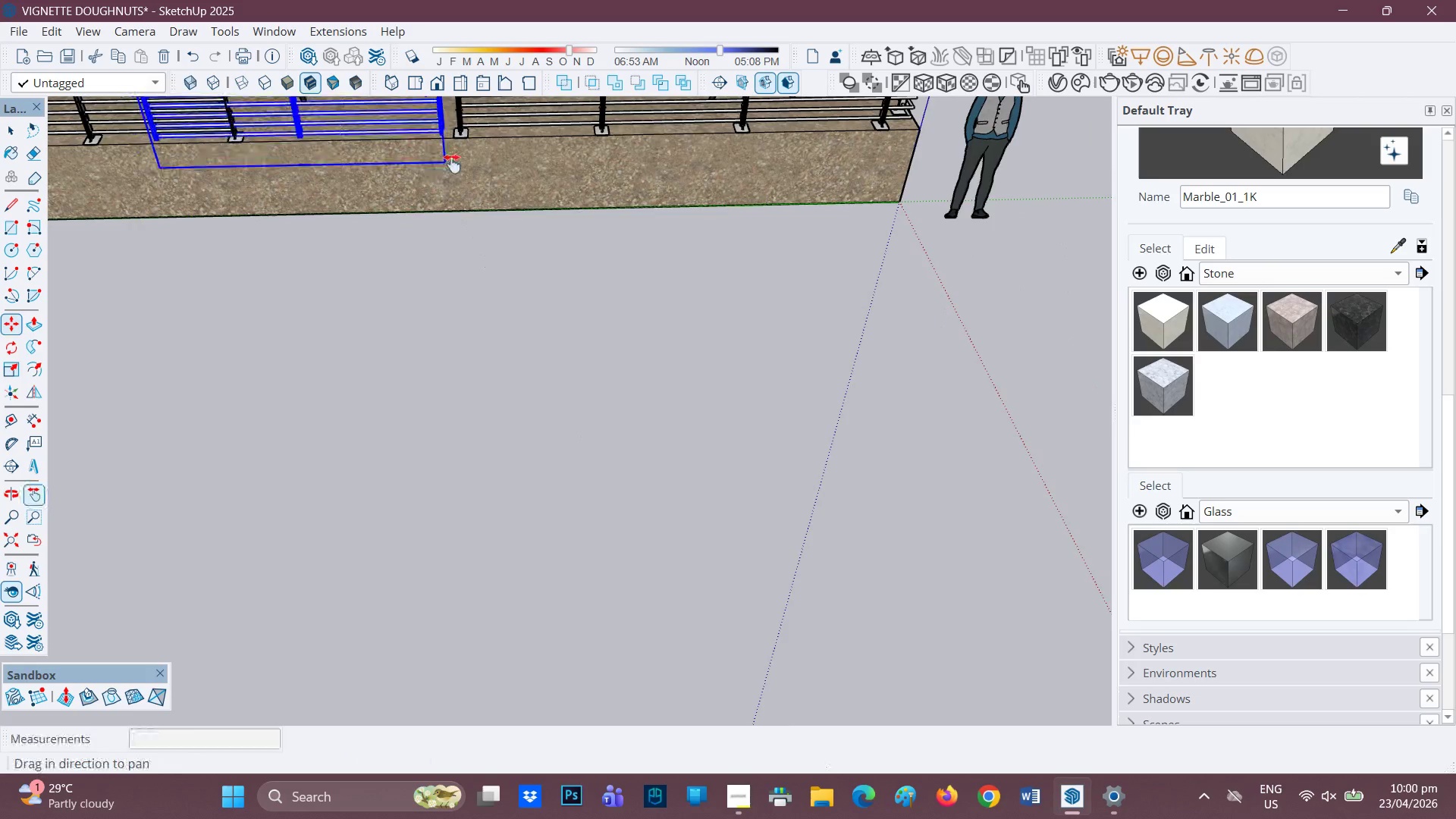 
left_click_drag(start_coordinate=[455, 166], to_coordinate=[670, 465])
 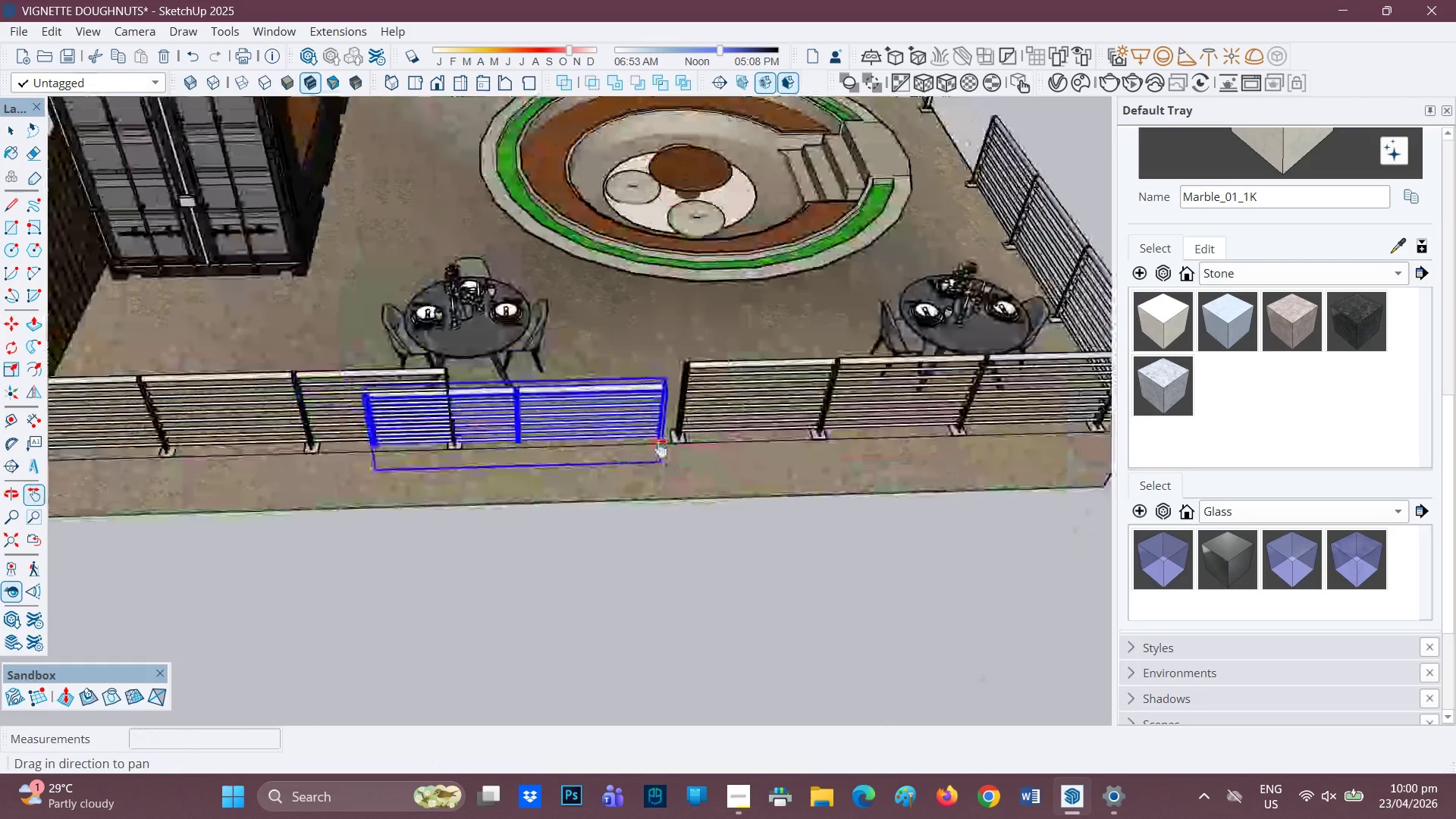 
scroll: coordinate [434, 144], scroll_direction: down, amount: 2.0
 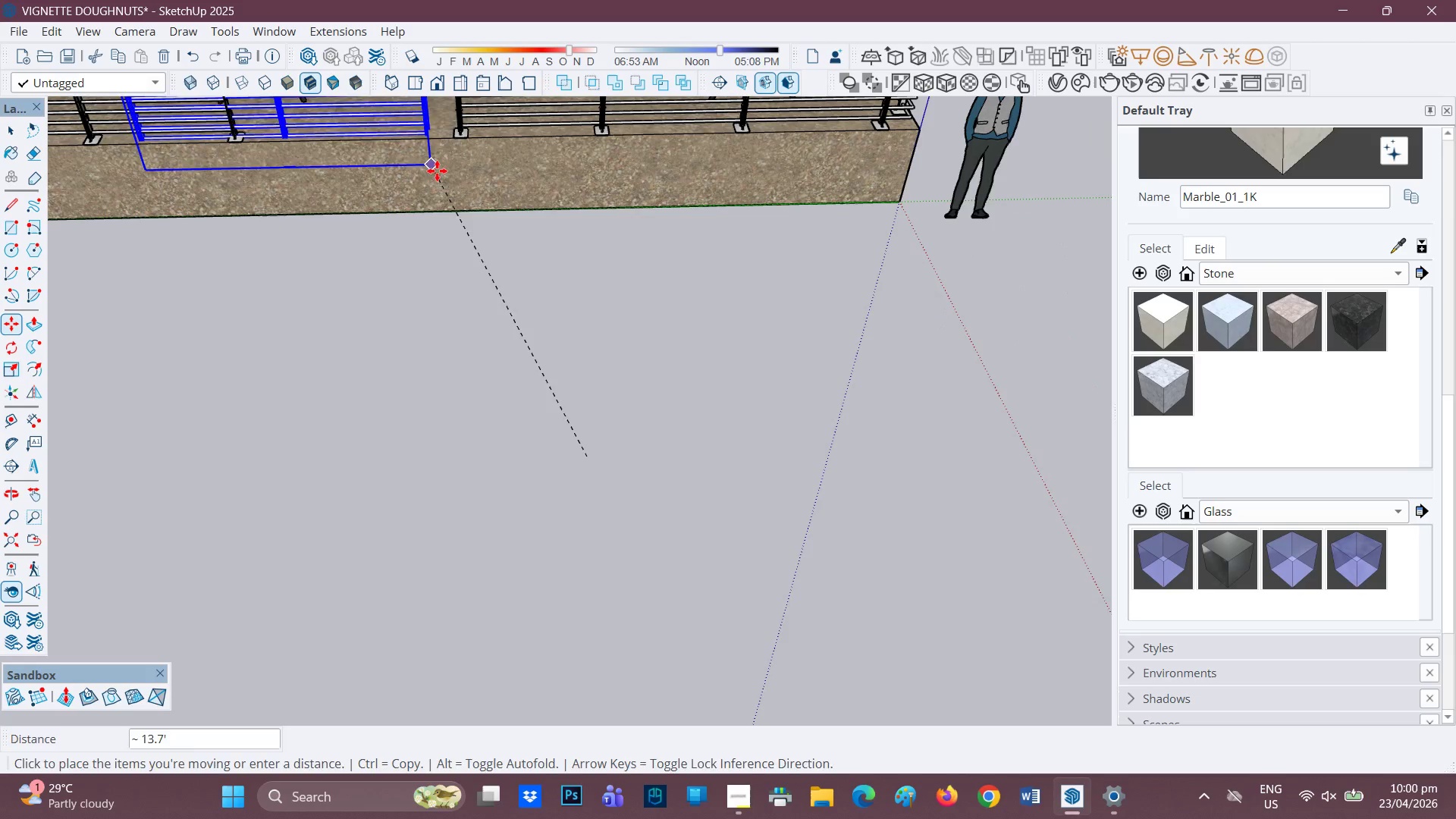 
scroll: coordinate [607, 358], scroll_direction: up, amount: 7.0
 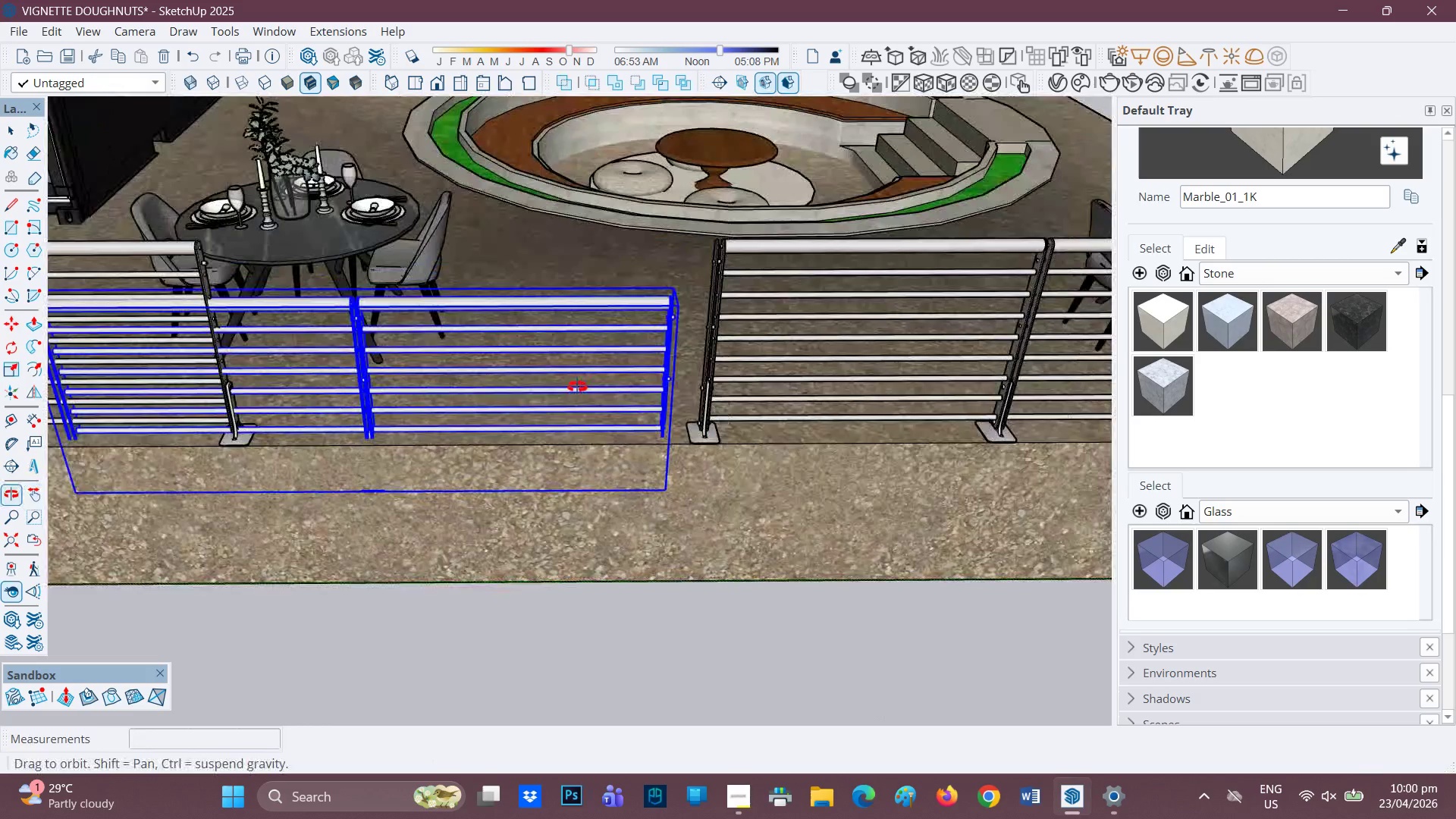 
scroll: coordinate [577, 386], scroll_direction: down, amount: 2.0
 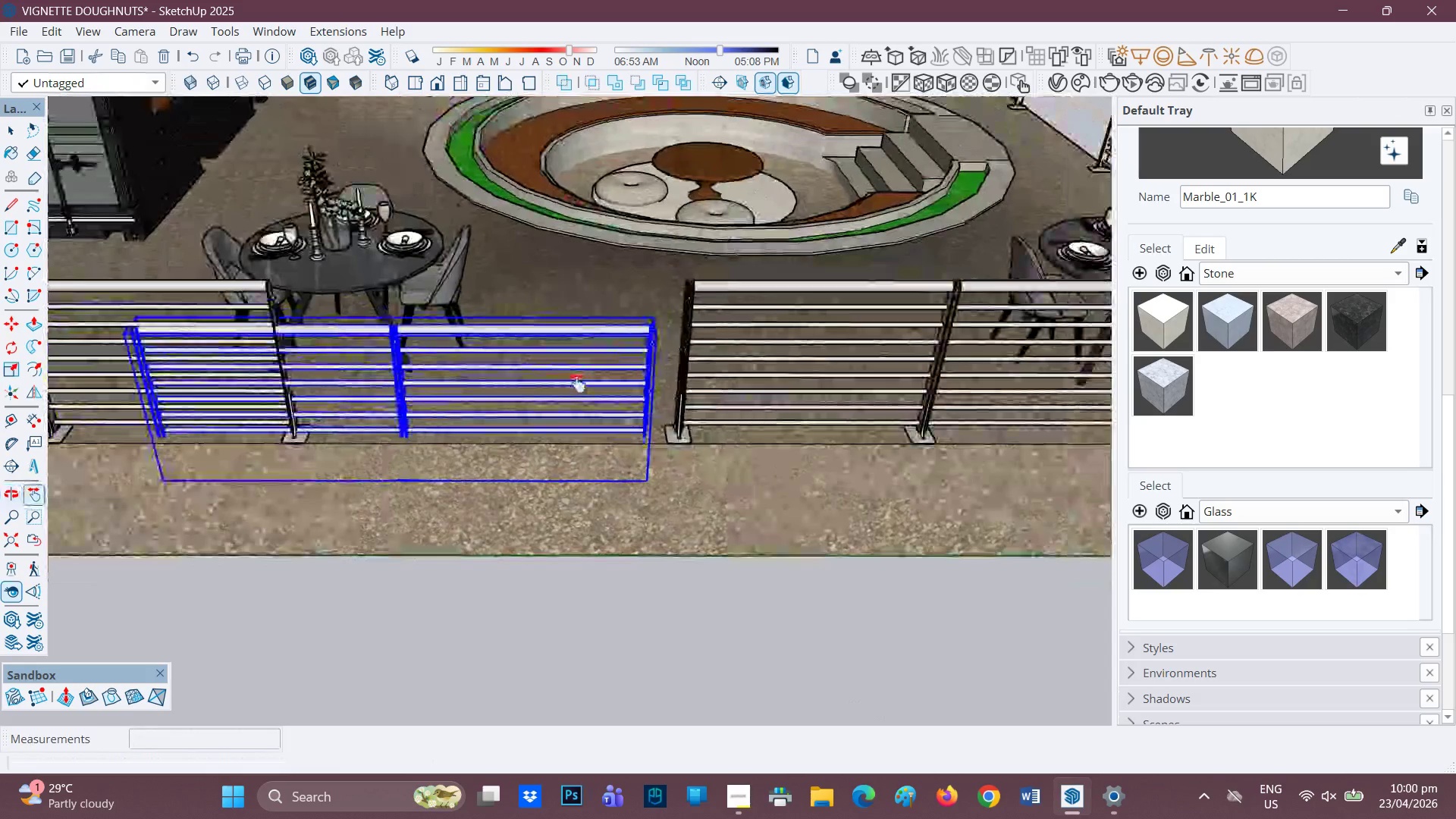 
key(Space)
 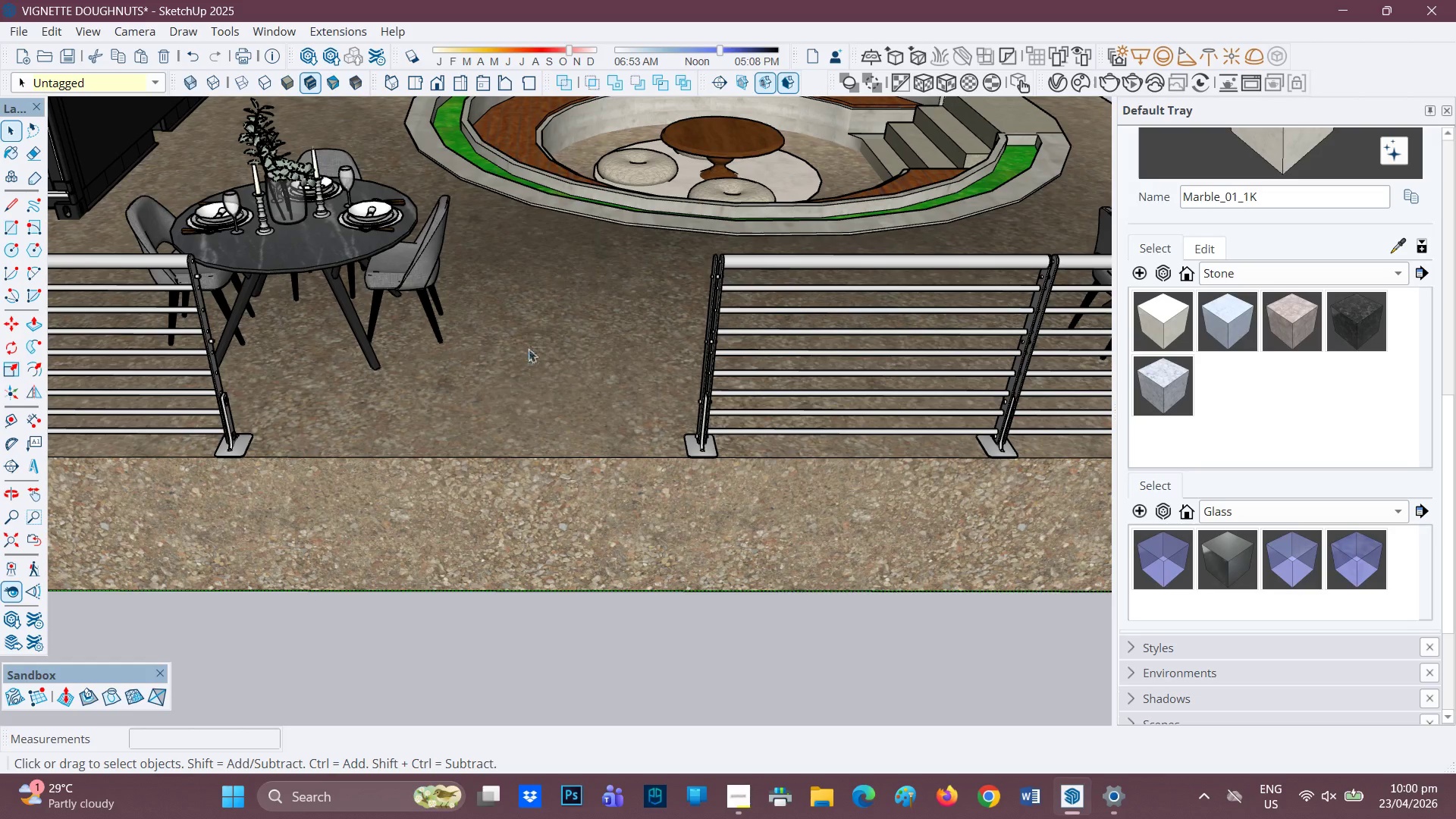 
scroll: coordinate [576, 384], scroll_direction: up, amount: 2.0
 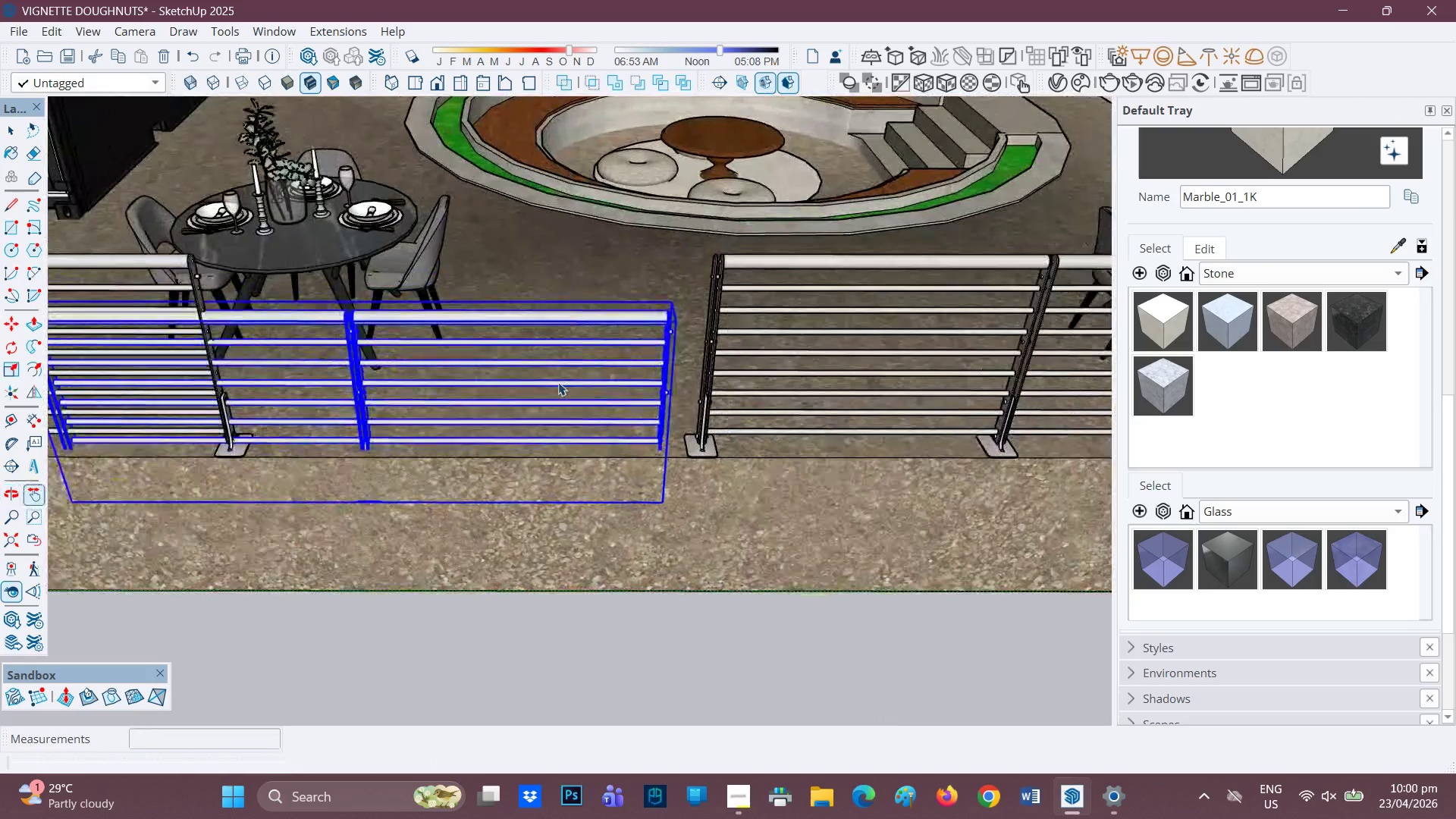 
scroll: coordinate [575, 375], scroll_direction: down, amount: 6.0
 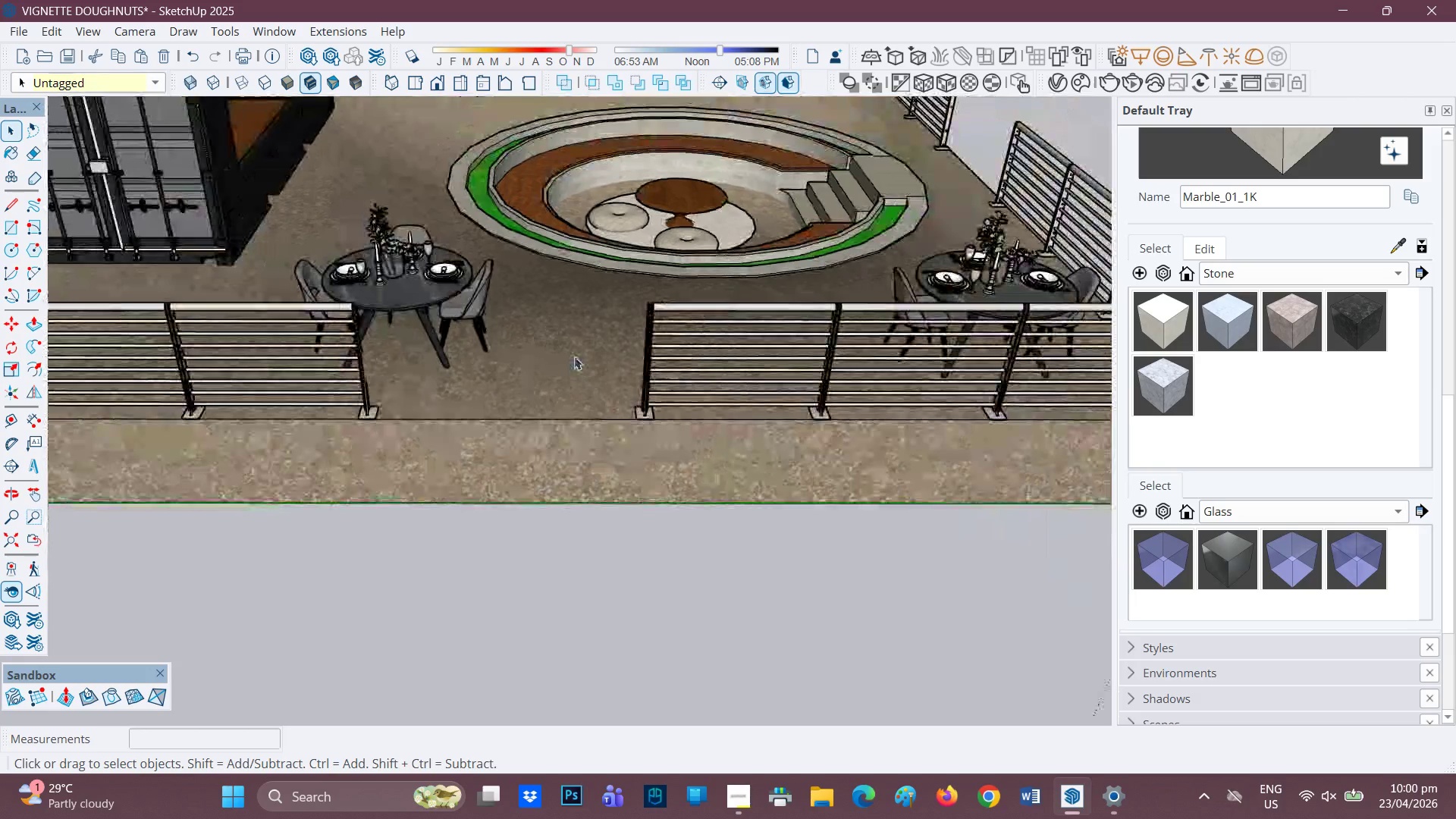 
key(Control+V)
 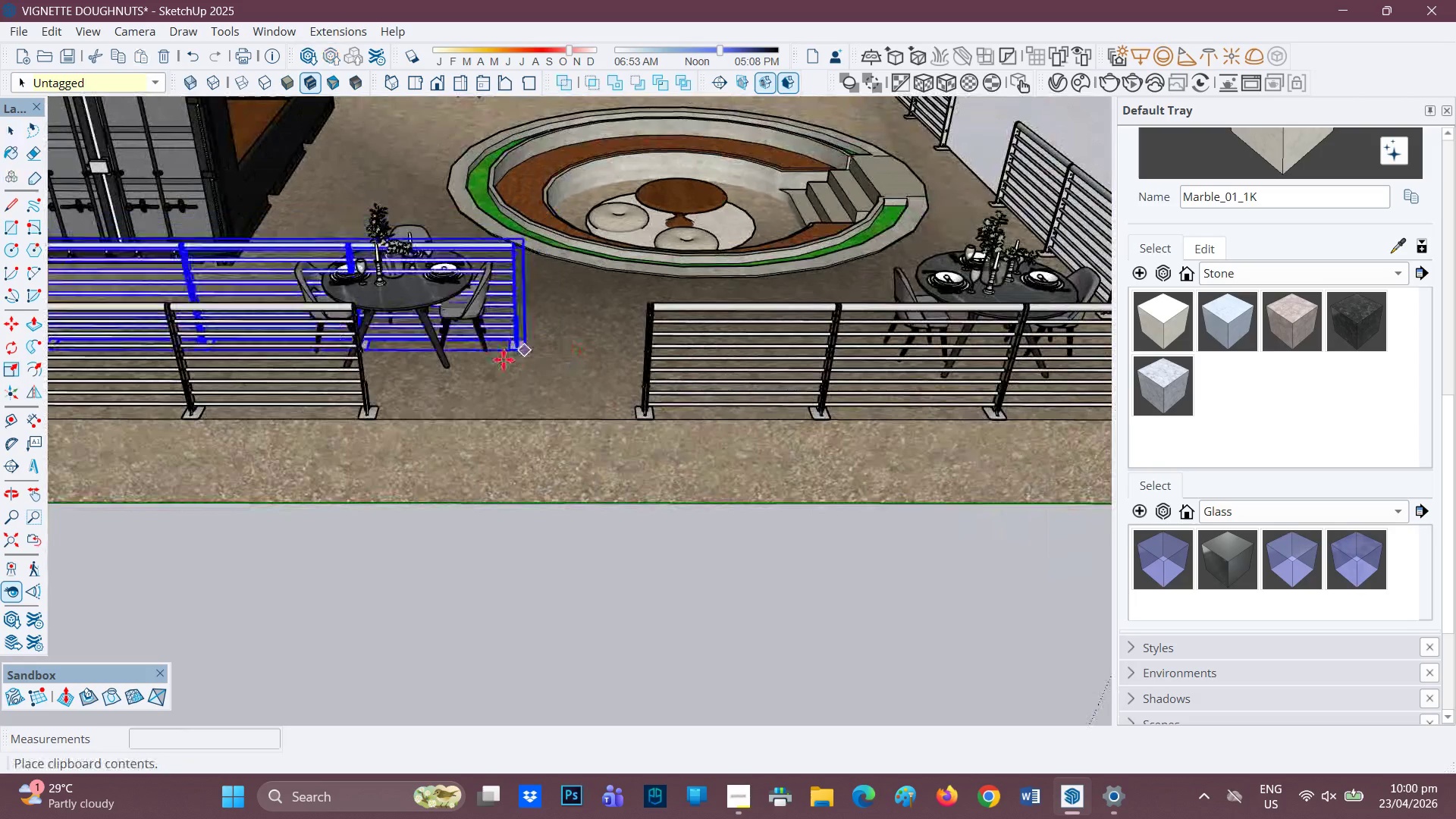 
scroll: coordinate [580, 395], scroll_direction: up, amount: 2.0
 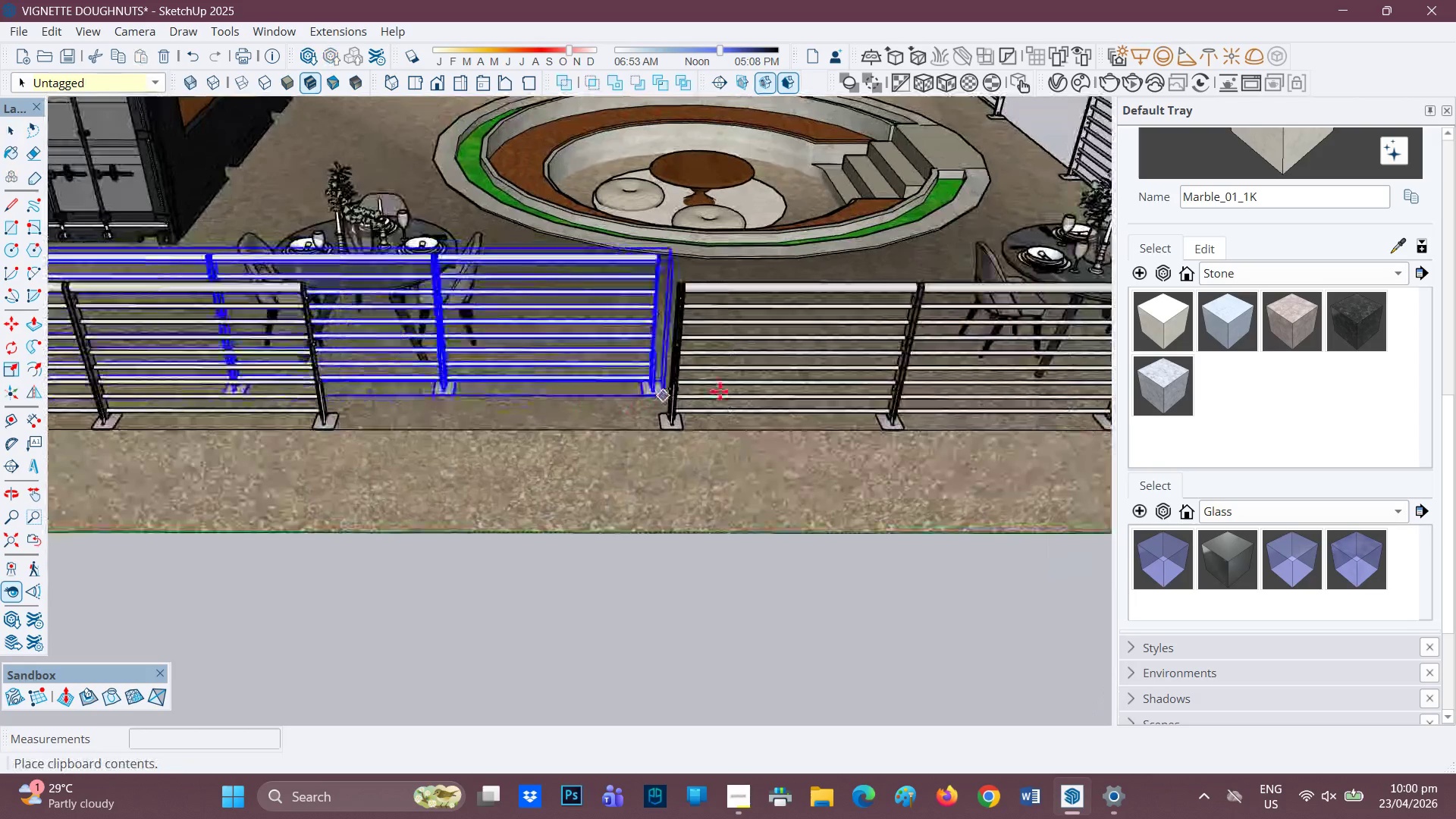 
key(Space)
 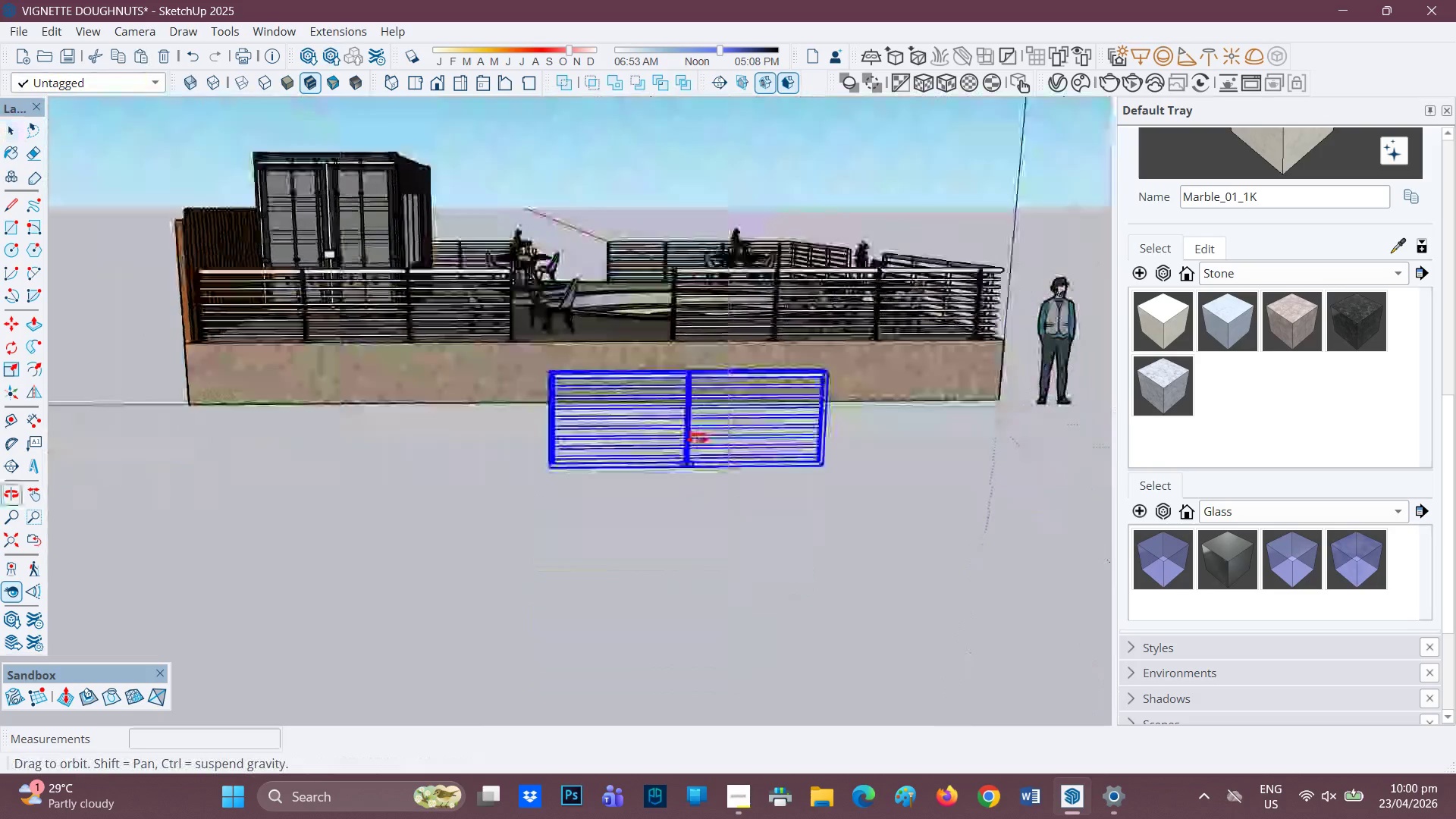 
scroll: coordinate [609, 511], scroll_direction: down, amount: 10.0
 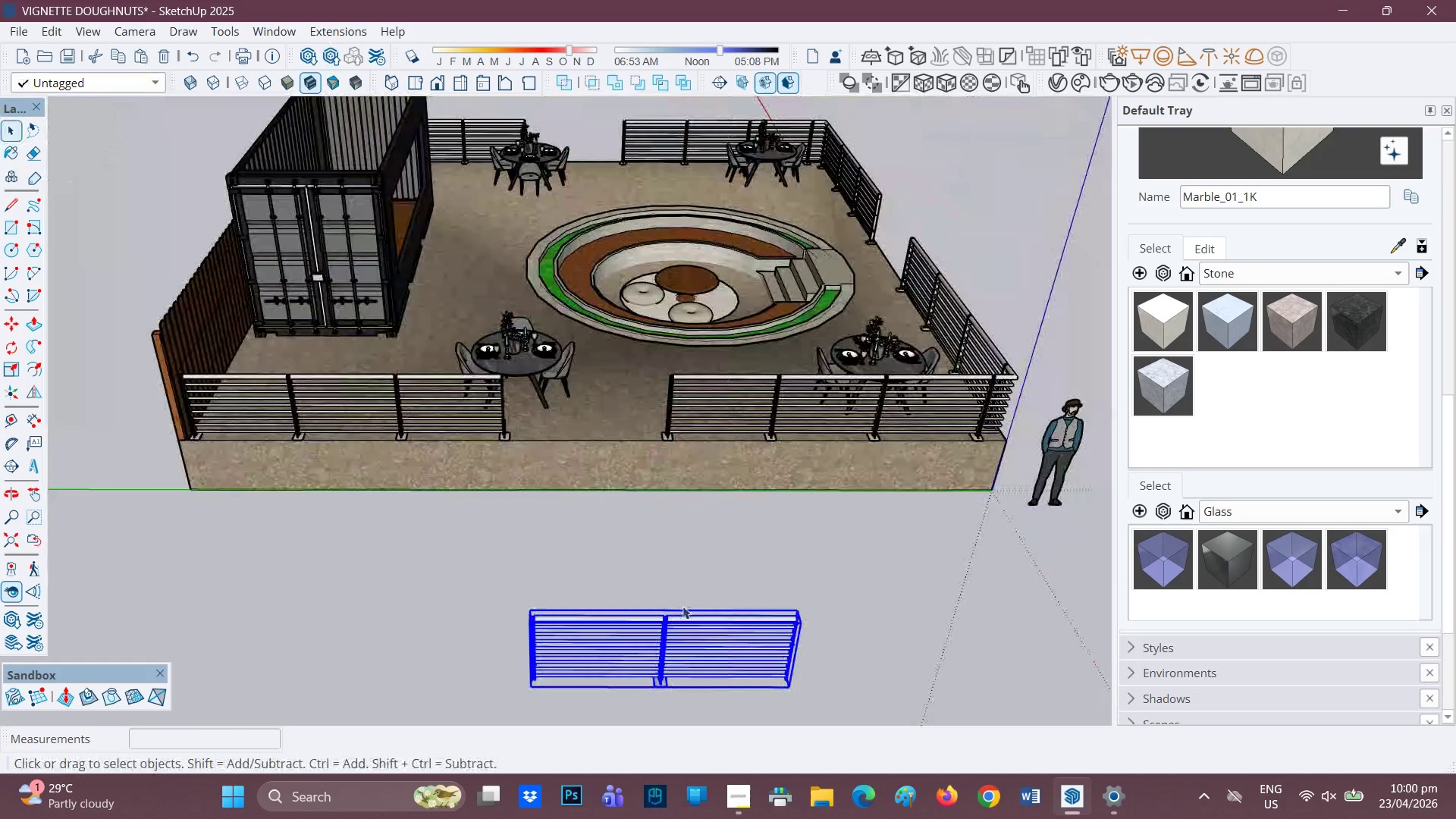 
scroll: coordinate [689, 473], scroll_direction: up, amount: 3.0
 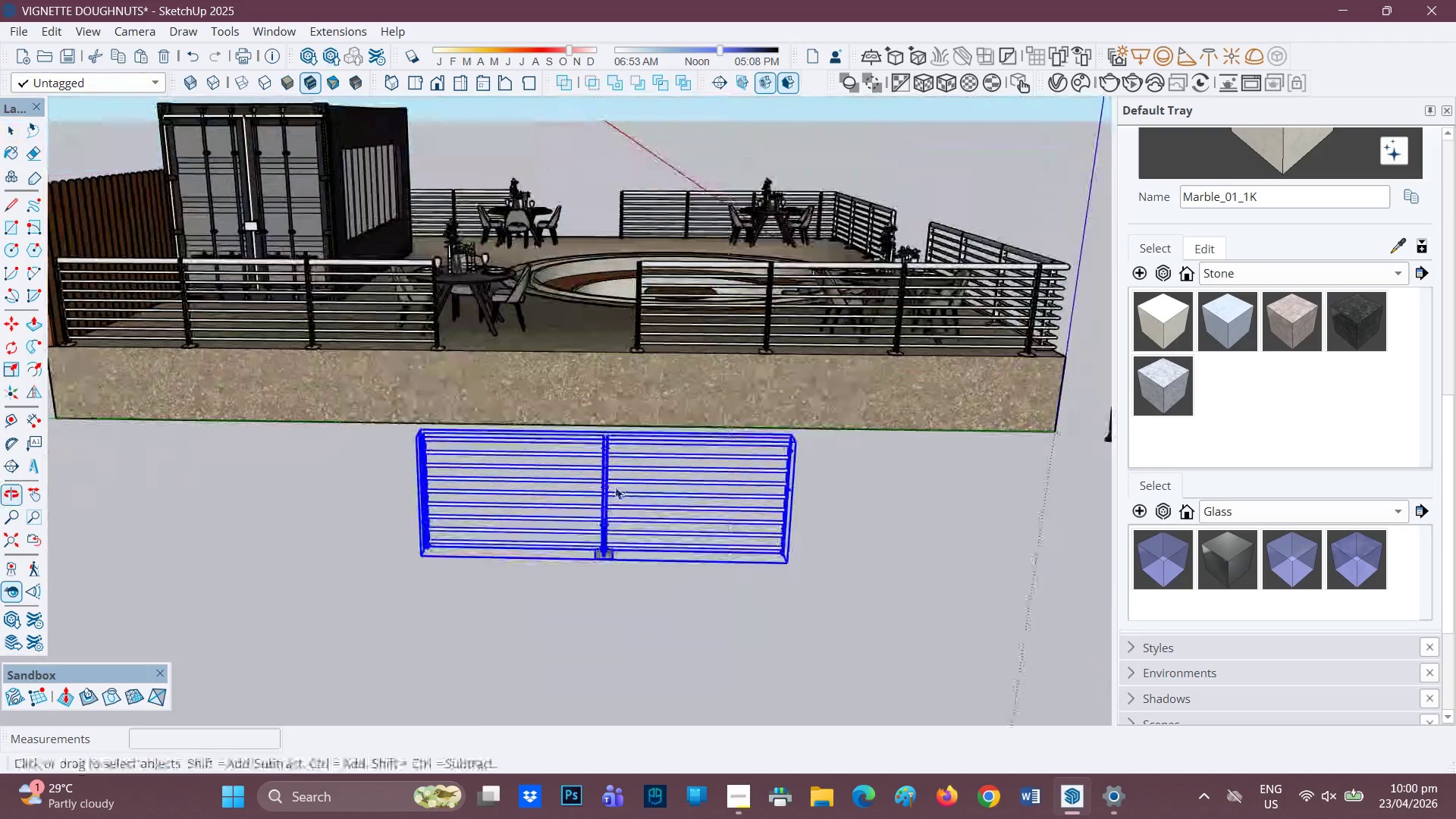 
key(Space)
 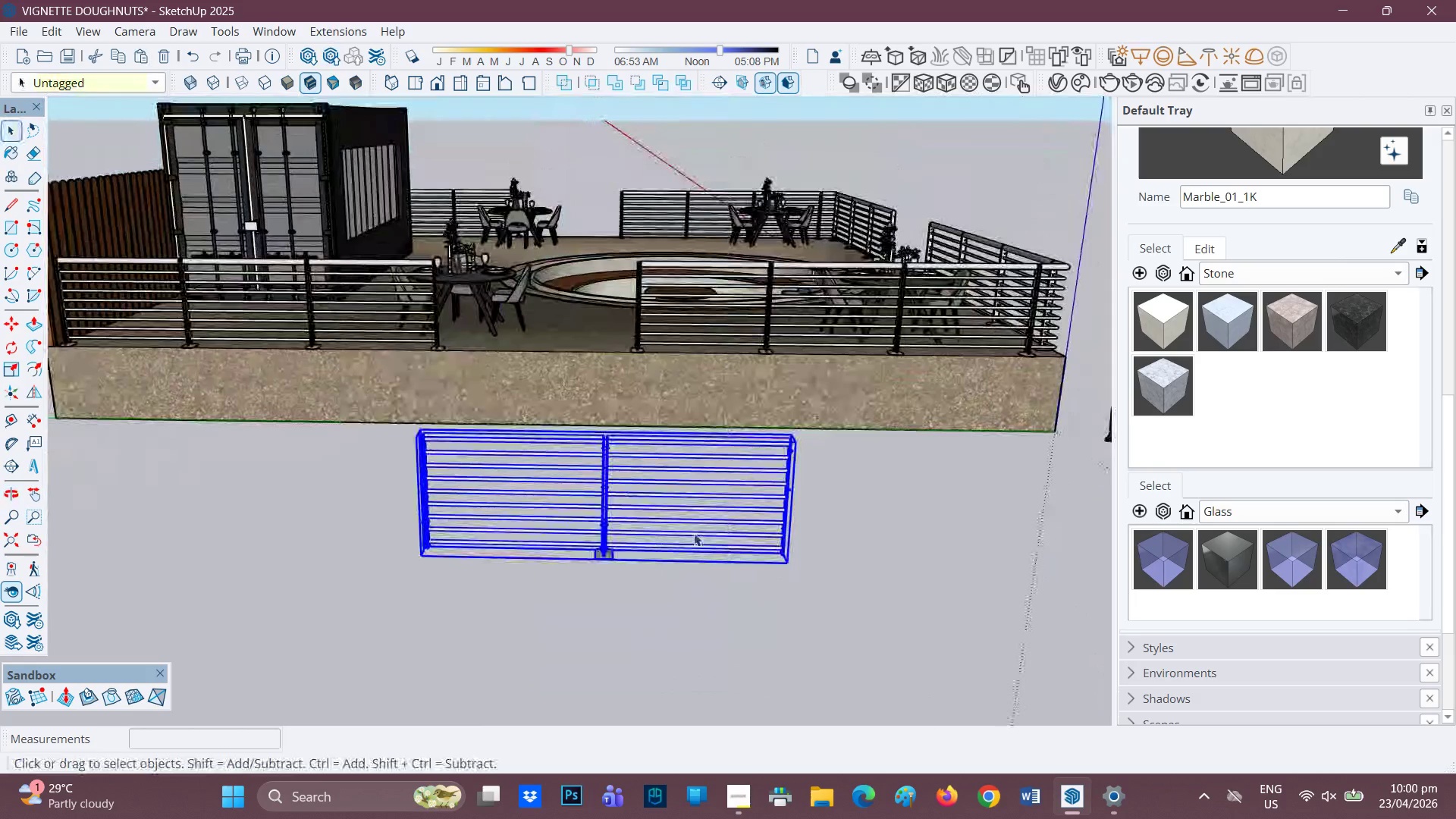 
left_click([705, 517])
 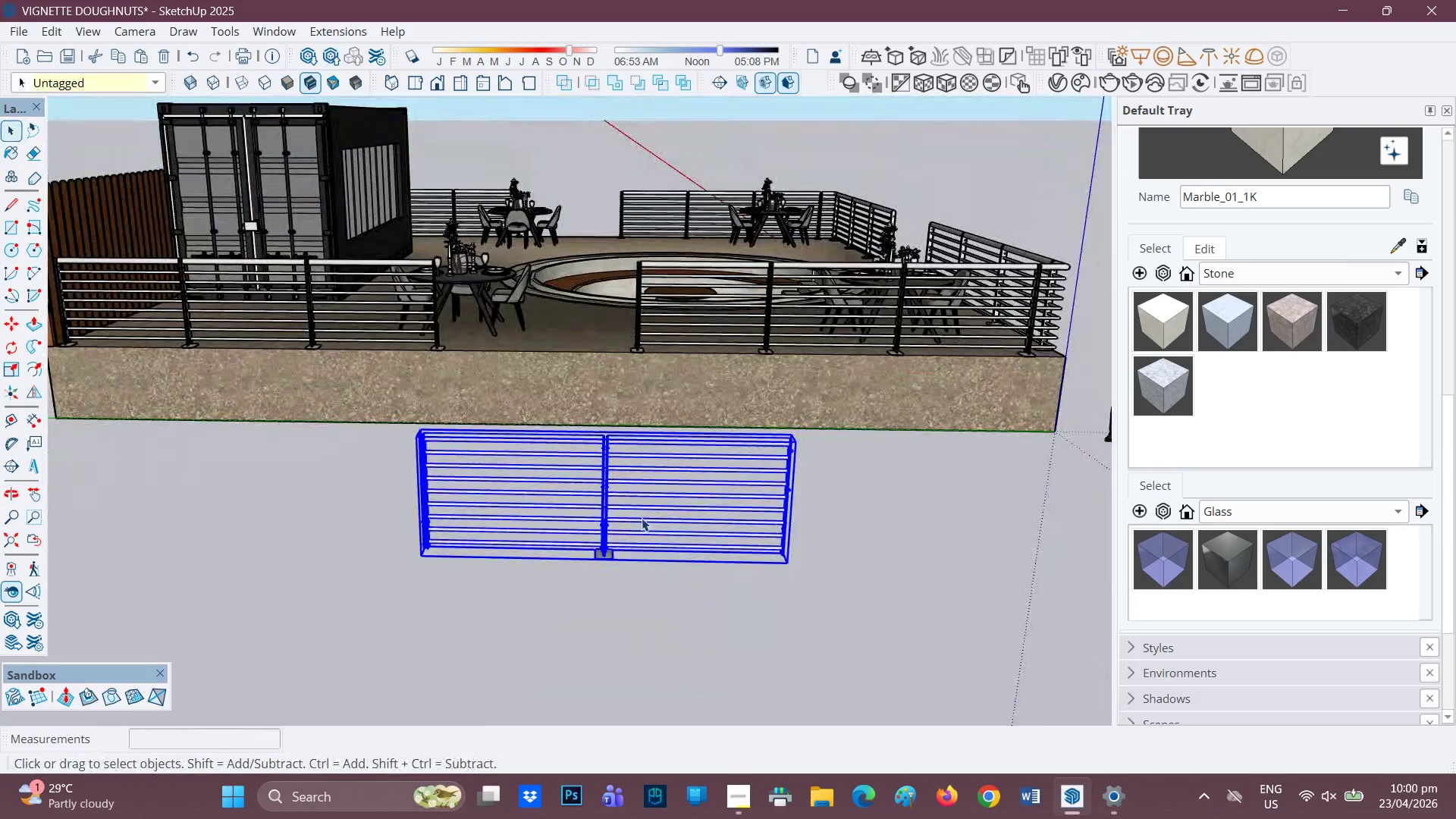 
scroll: coordinate [625, 516], scroll_direction: up, amount: 1.0
 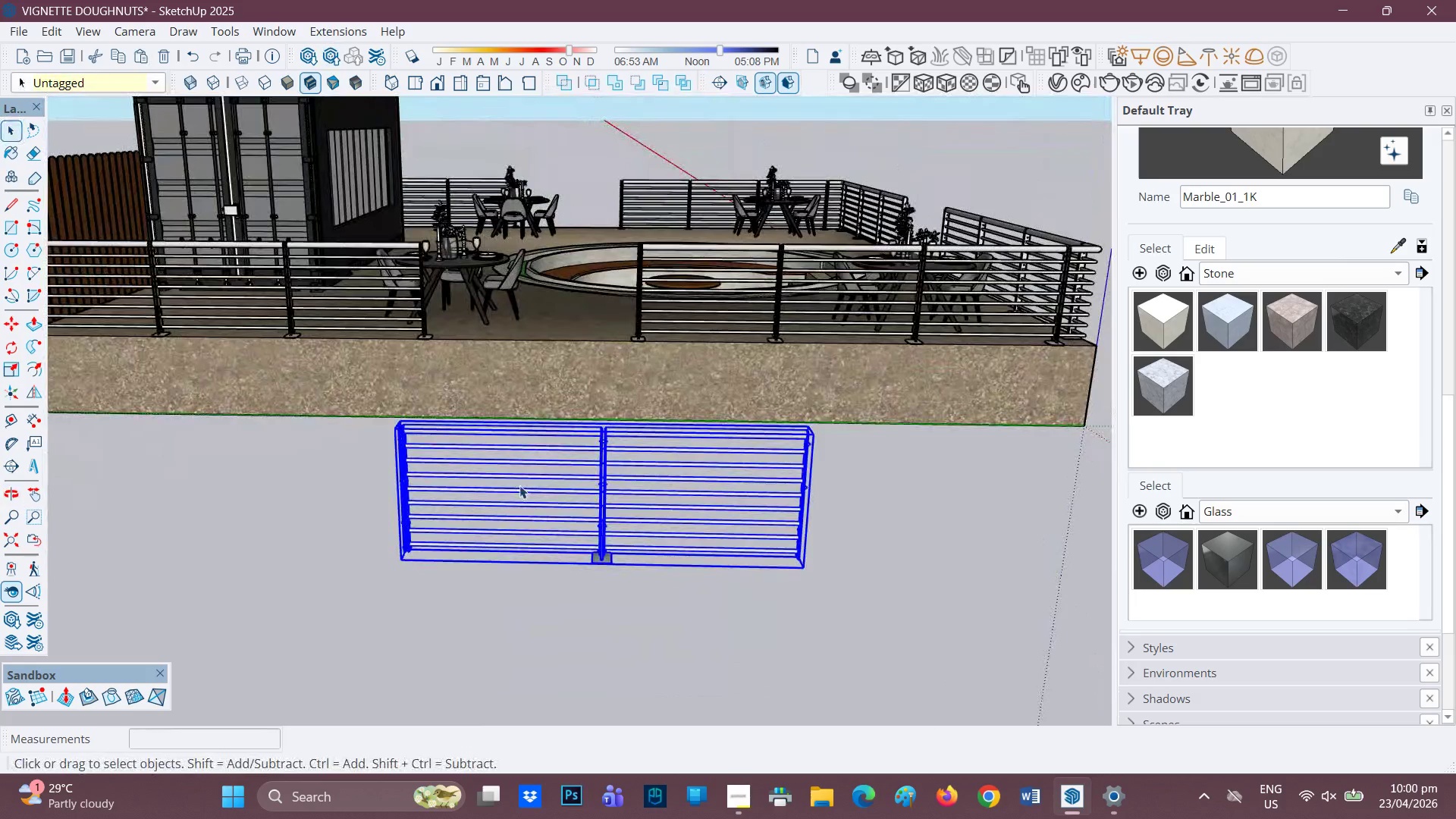 
double_click([519, 485])
 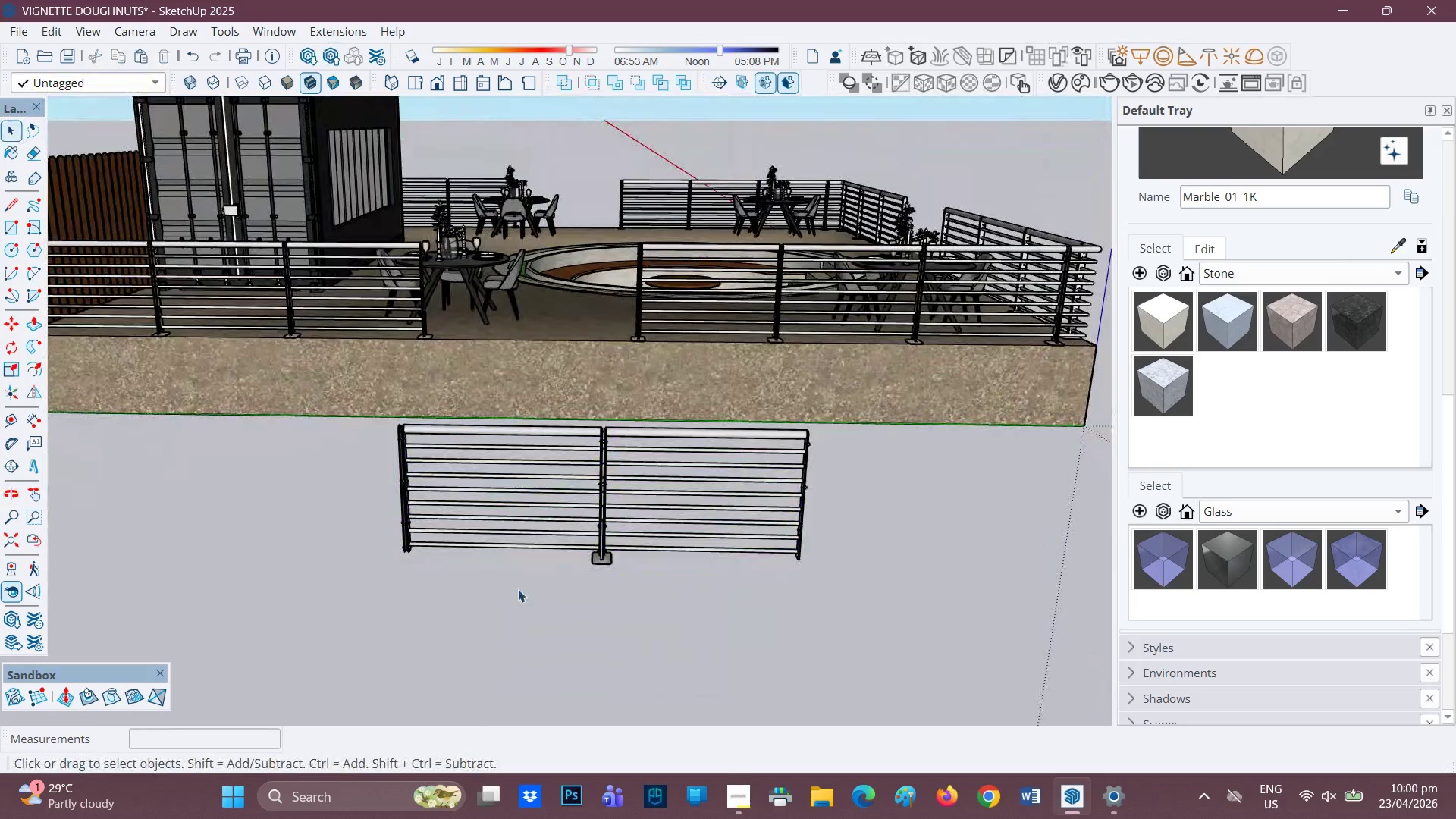 
left_click_drag(start_coordinate=[518, 589], to_coordinate=[399, 410])
 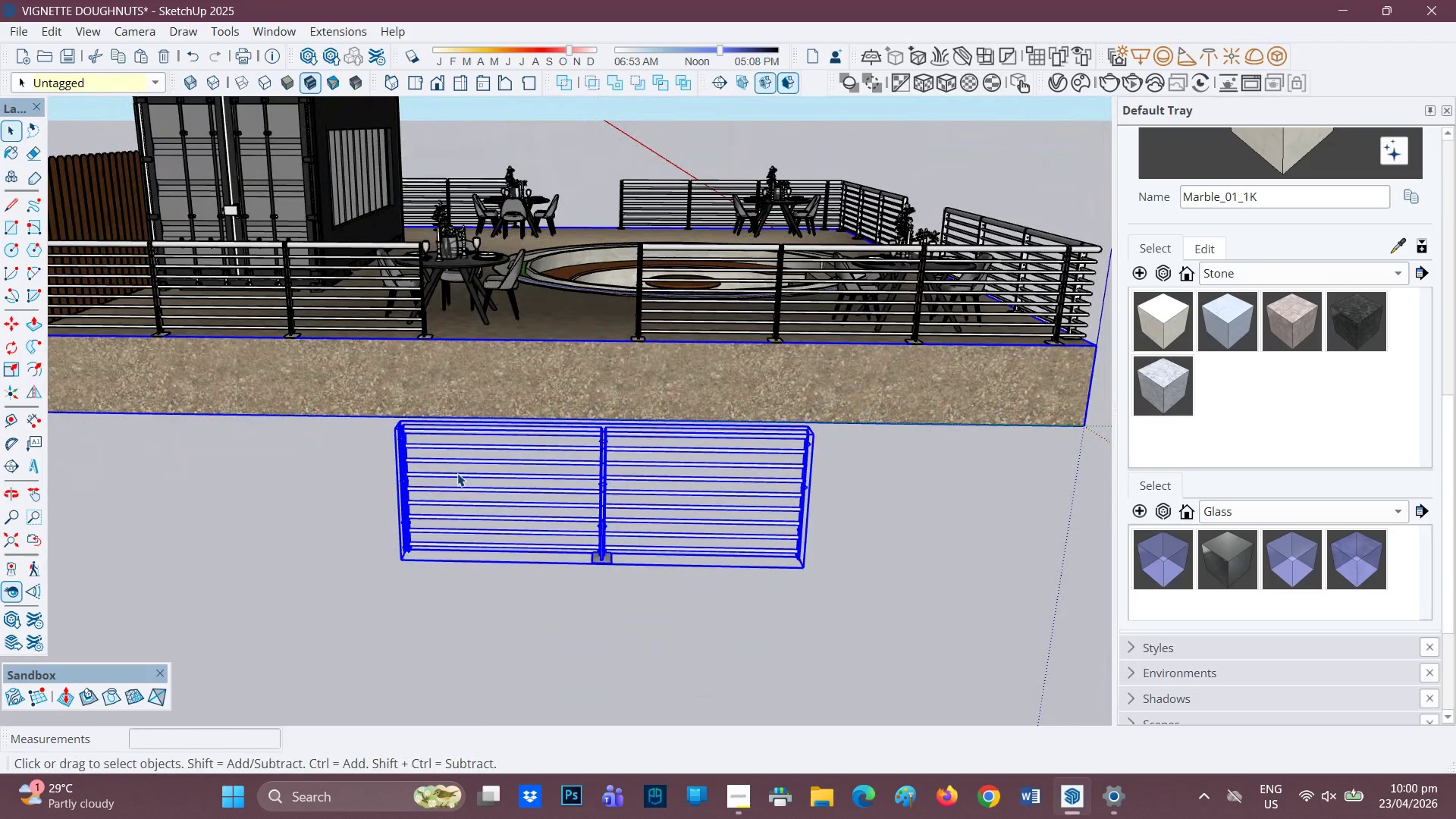 
left_click([484, 481])
 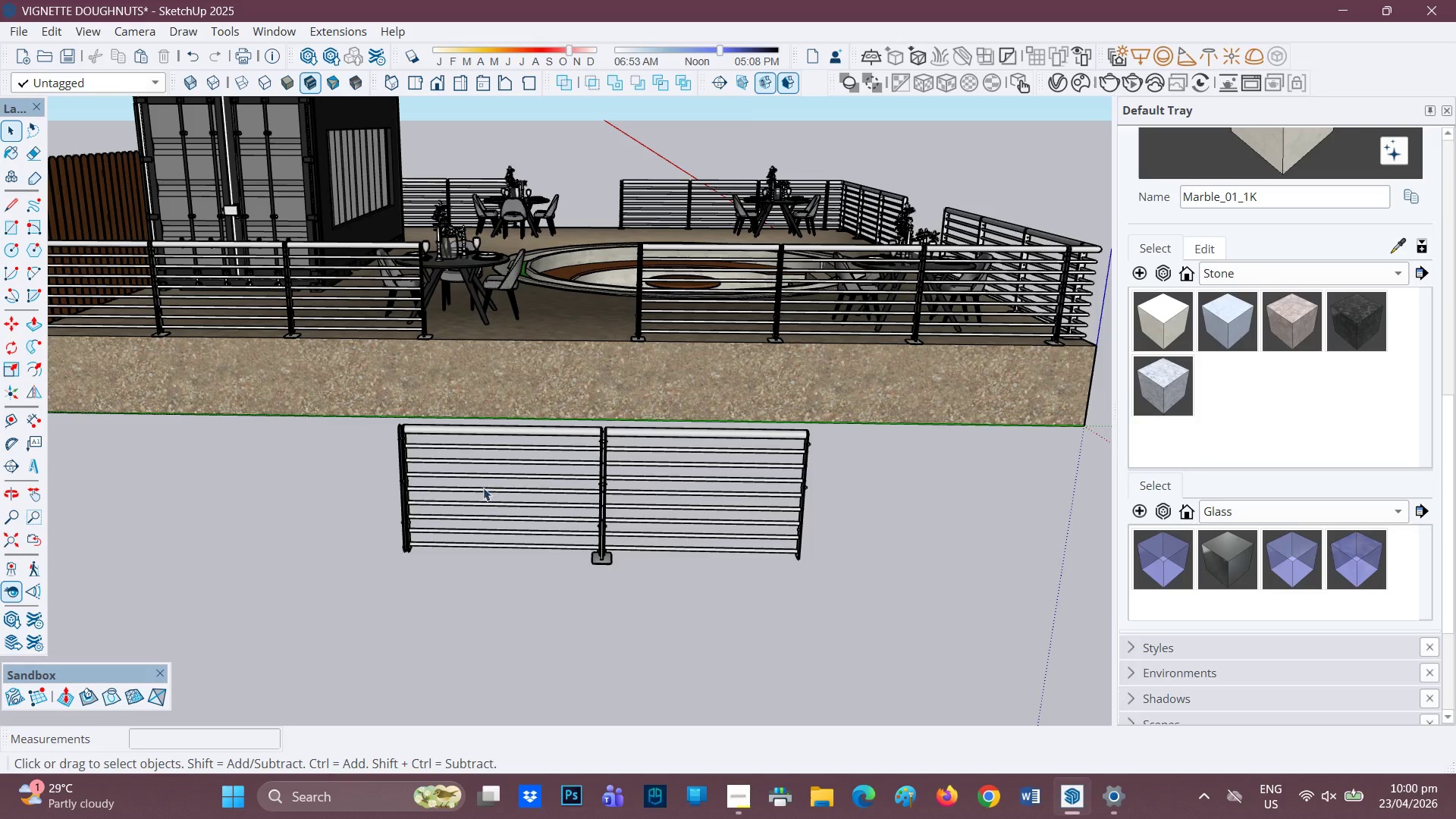 
left_click([483, 488])
 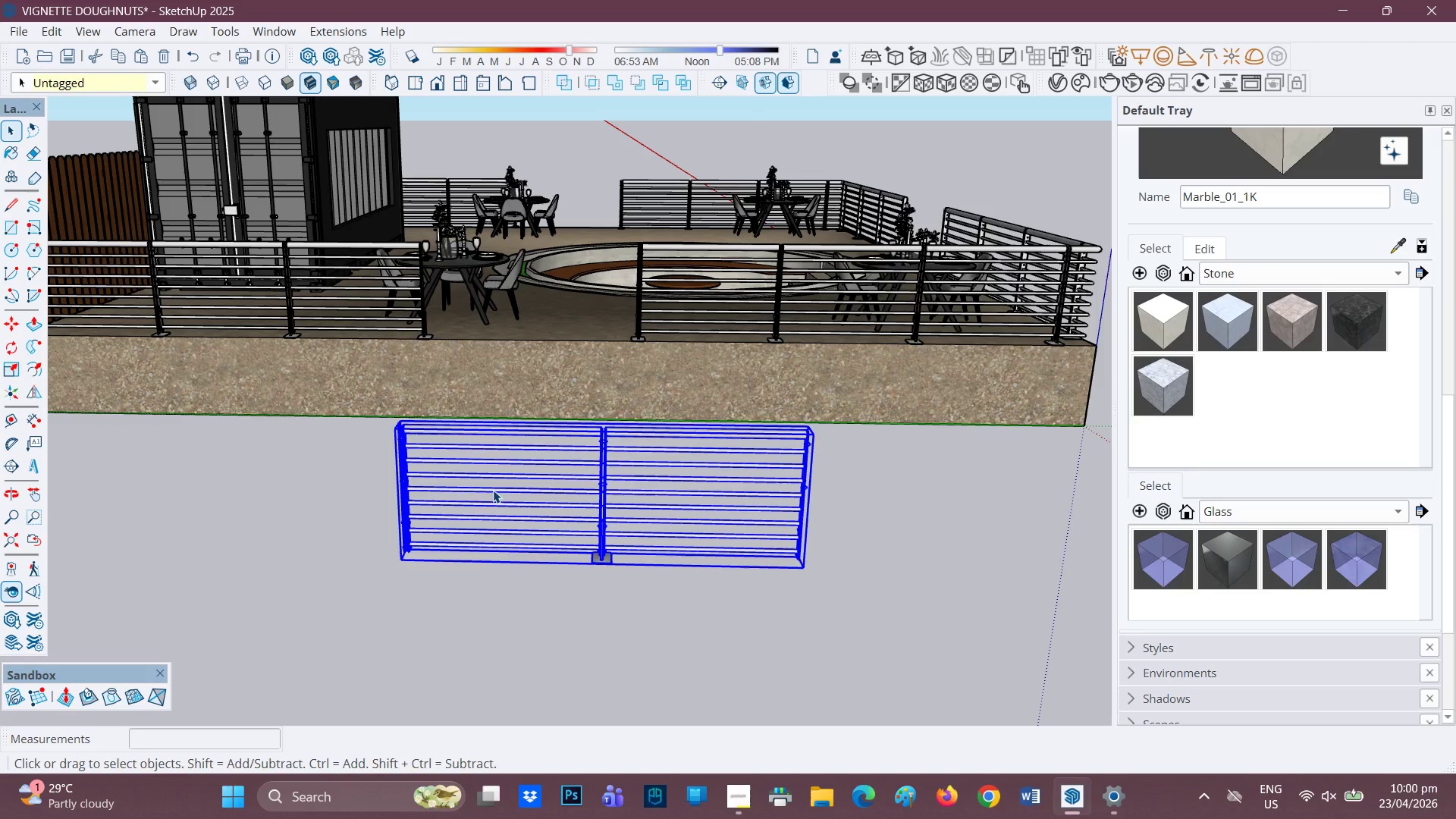 
double_click([493, 490])
 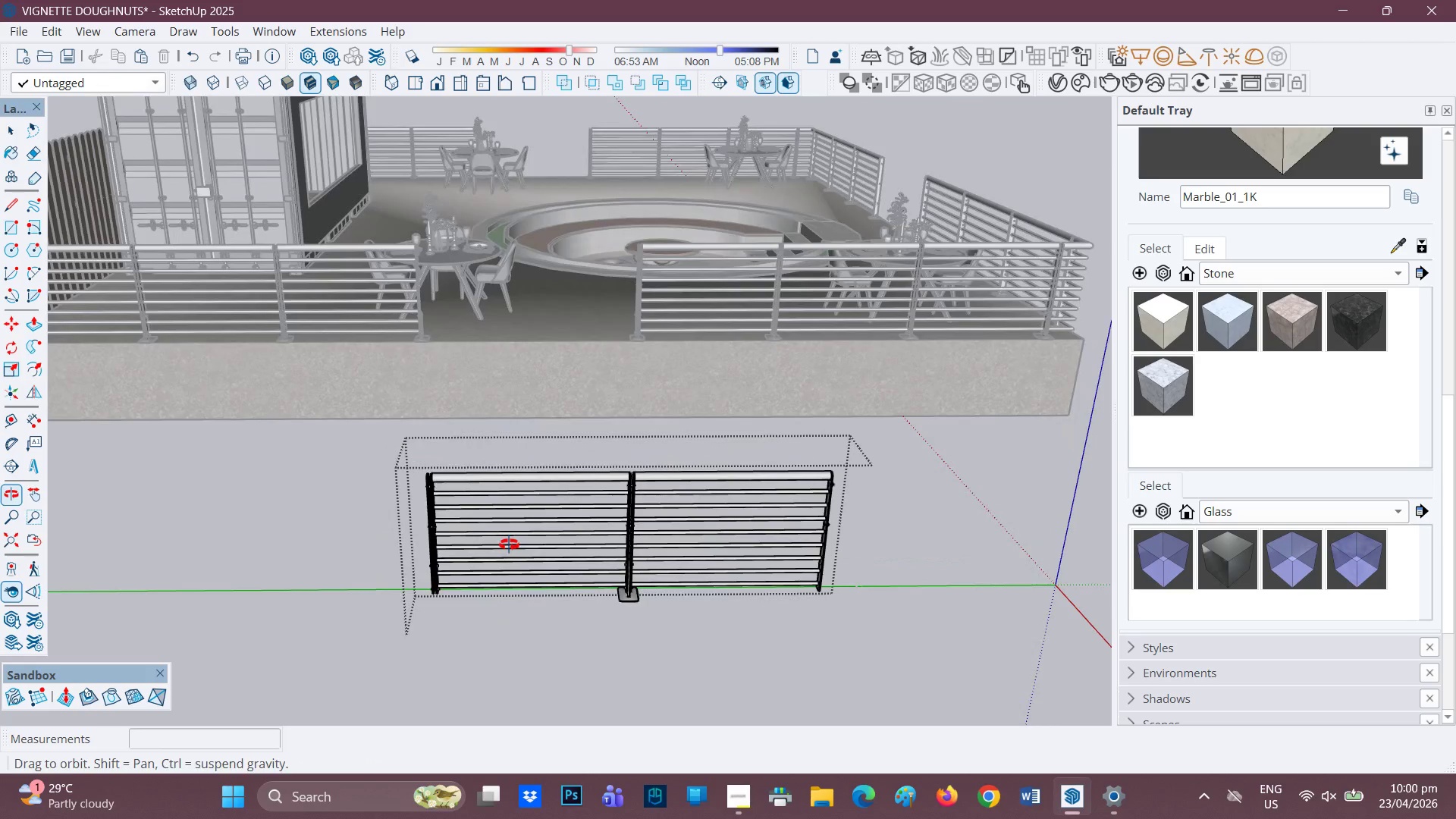 
left_click_drag(start_coordinate=[516, 582], to_coordinate=[435, 457])
 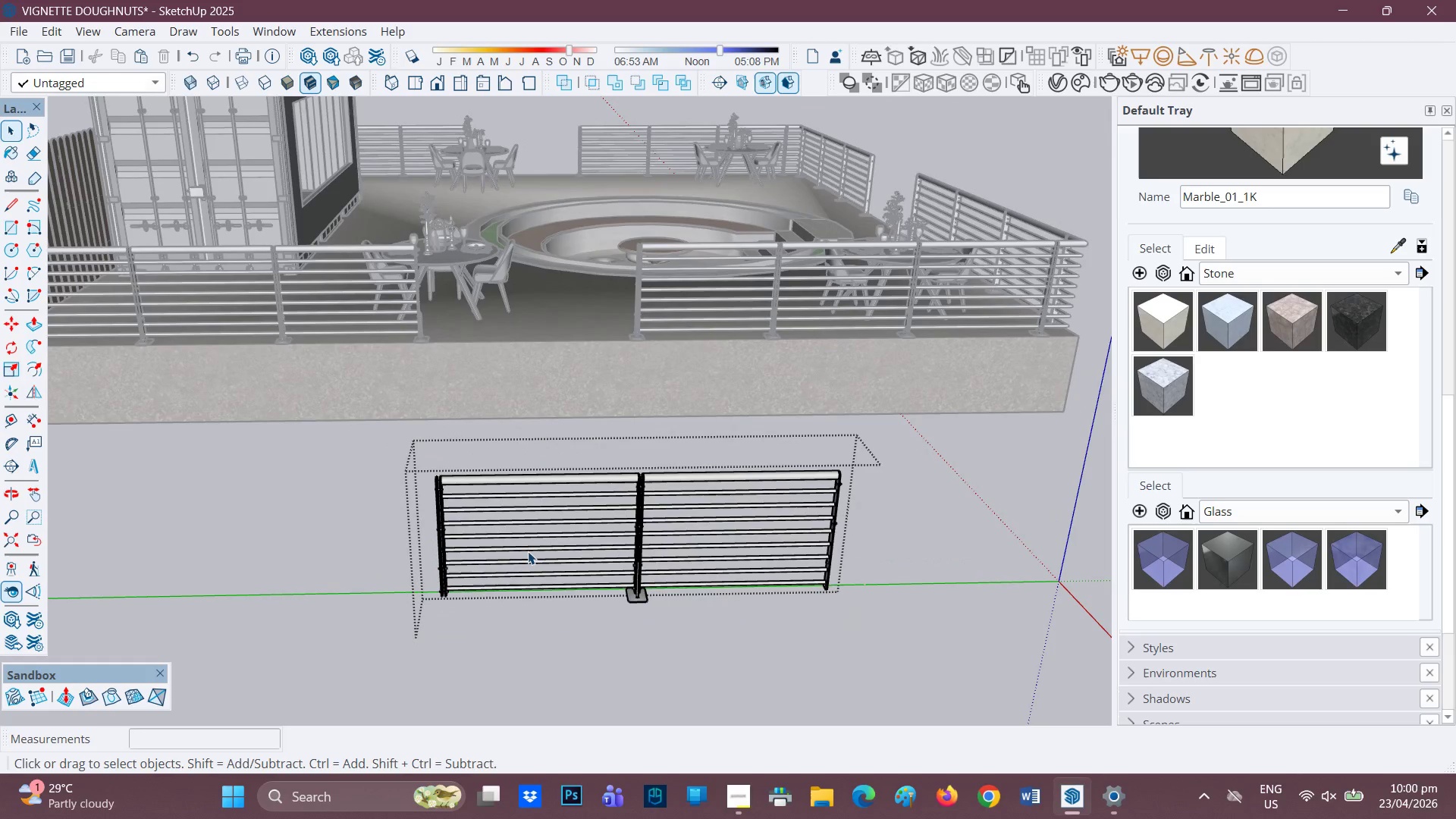 
left_click([529, 551])
 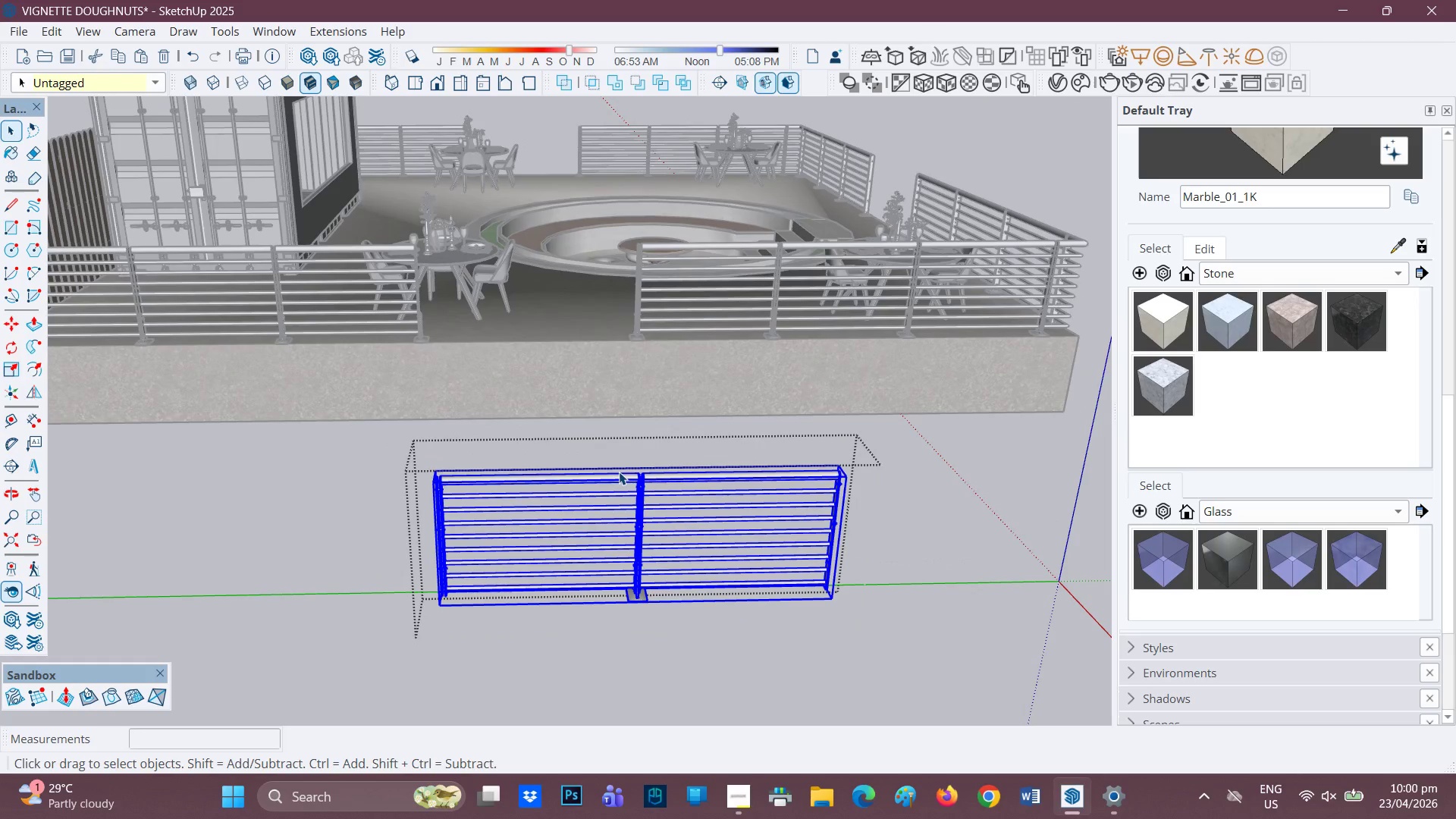 
double_click([619, 472])
 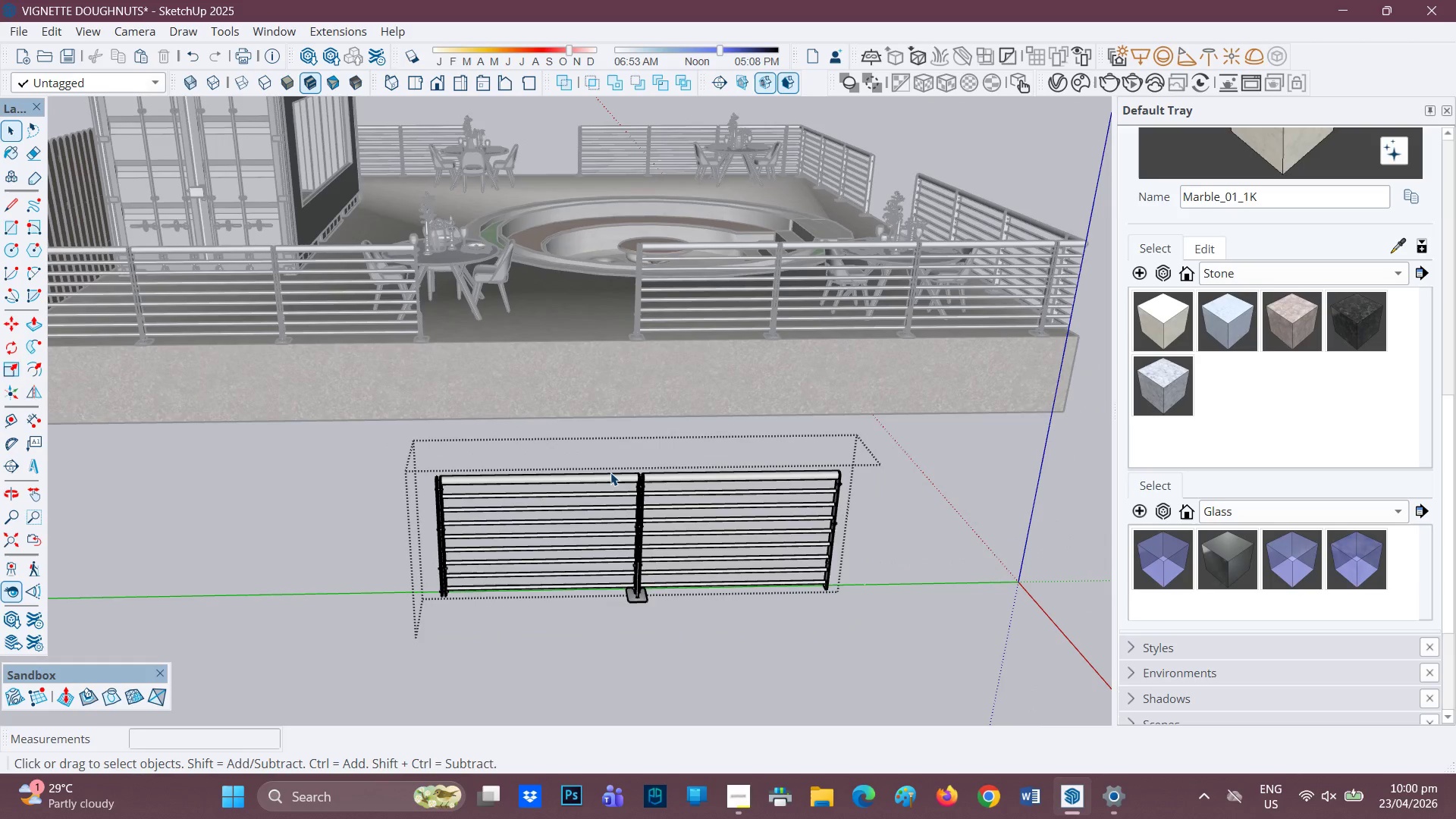 
left_click([610, 472])
 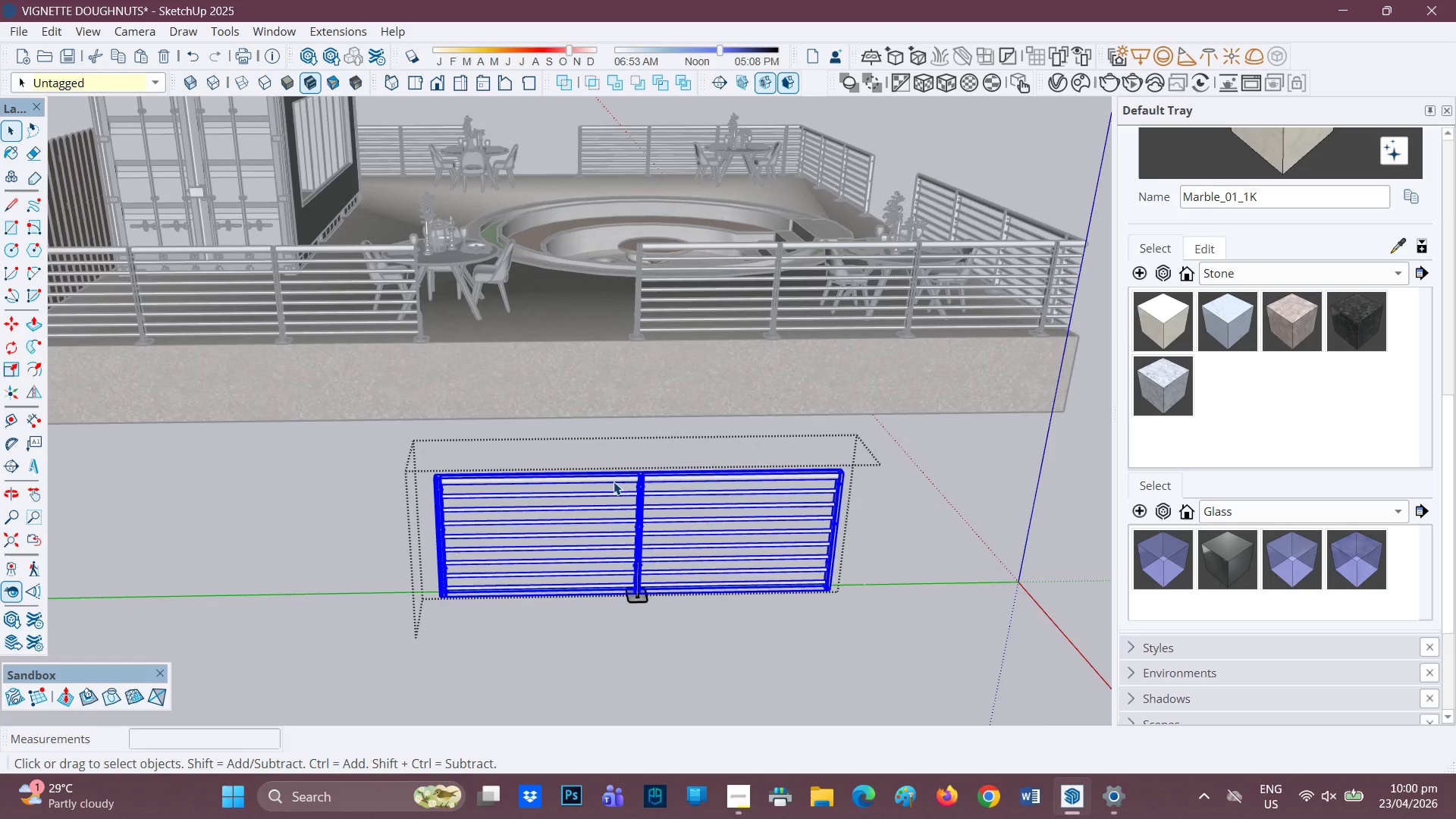 
double_click([613, 482])
 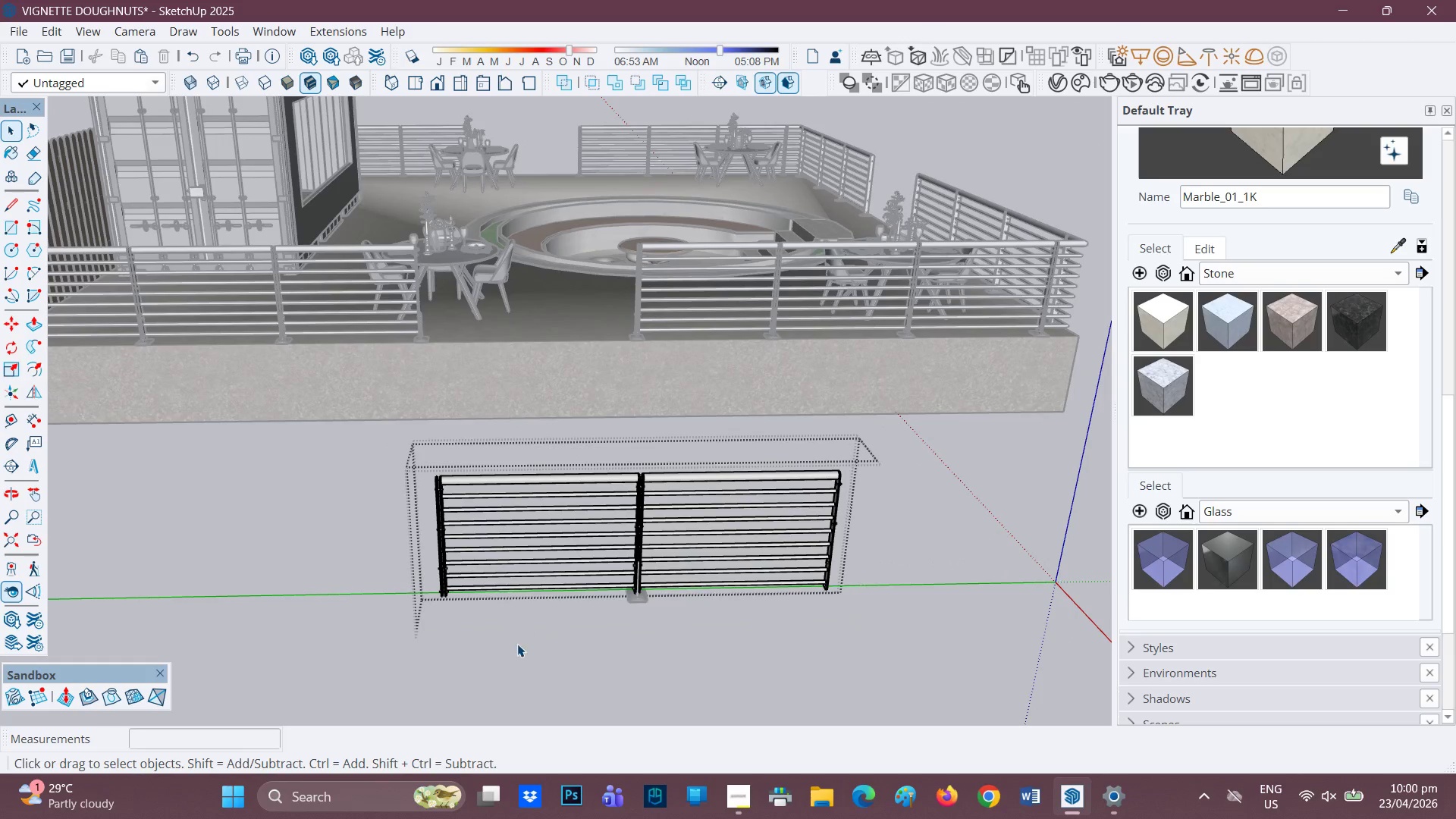 
left_click_drag(start_coordinate=[519, 638], to_coordinate=[471, 454])
 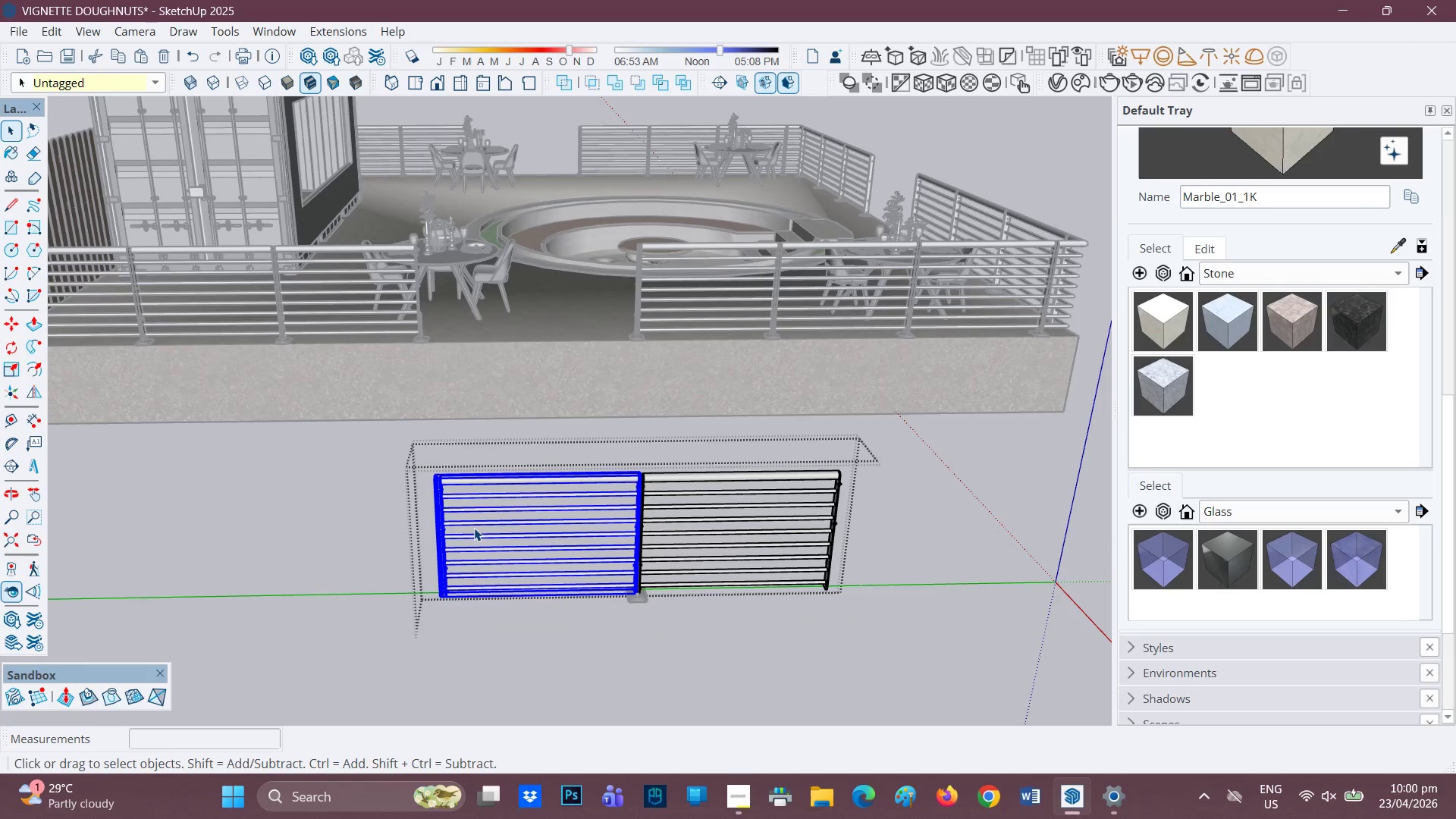 
right_click([488, 521])
 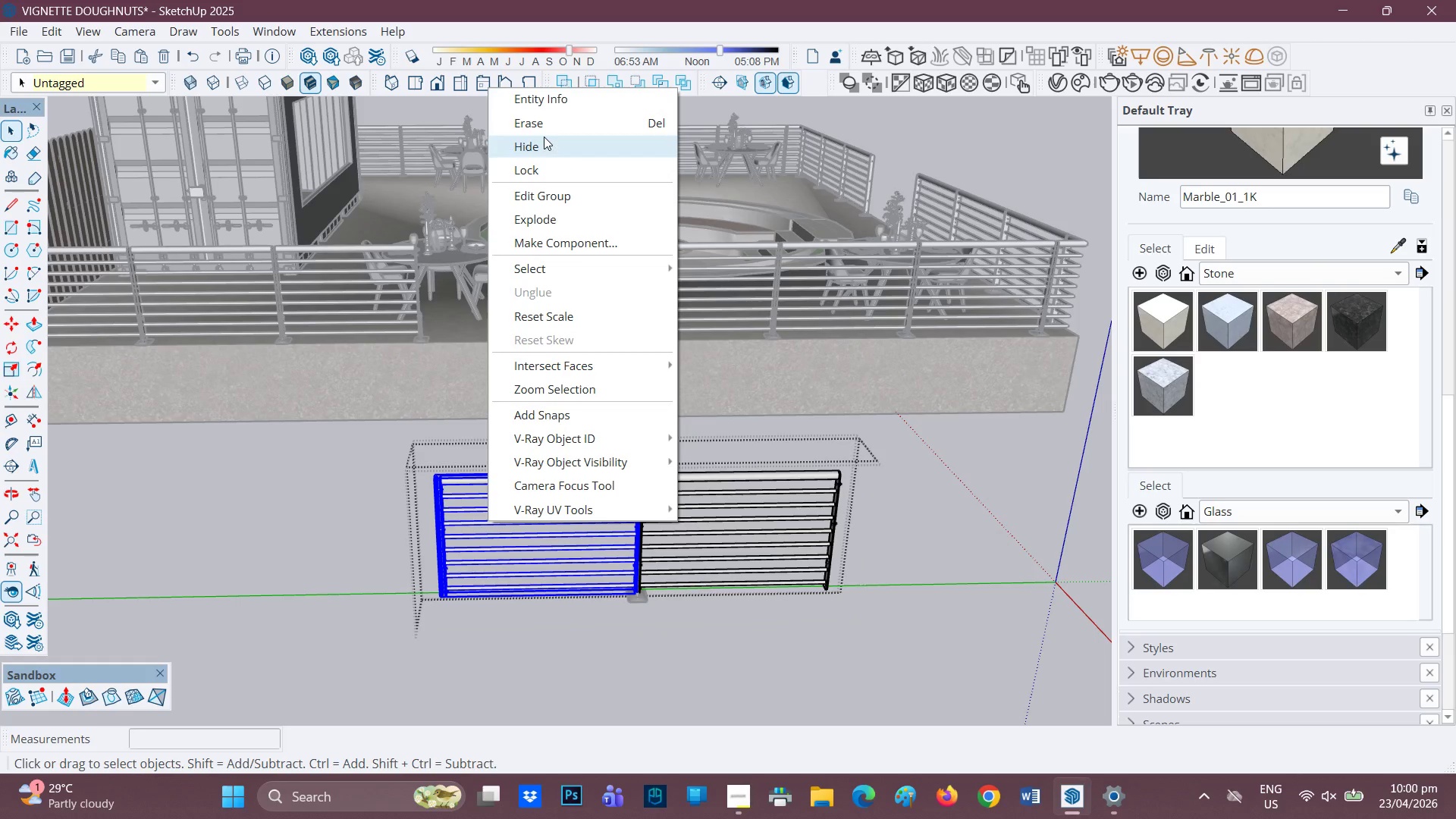 
left_click([544, 127])
 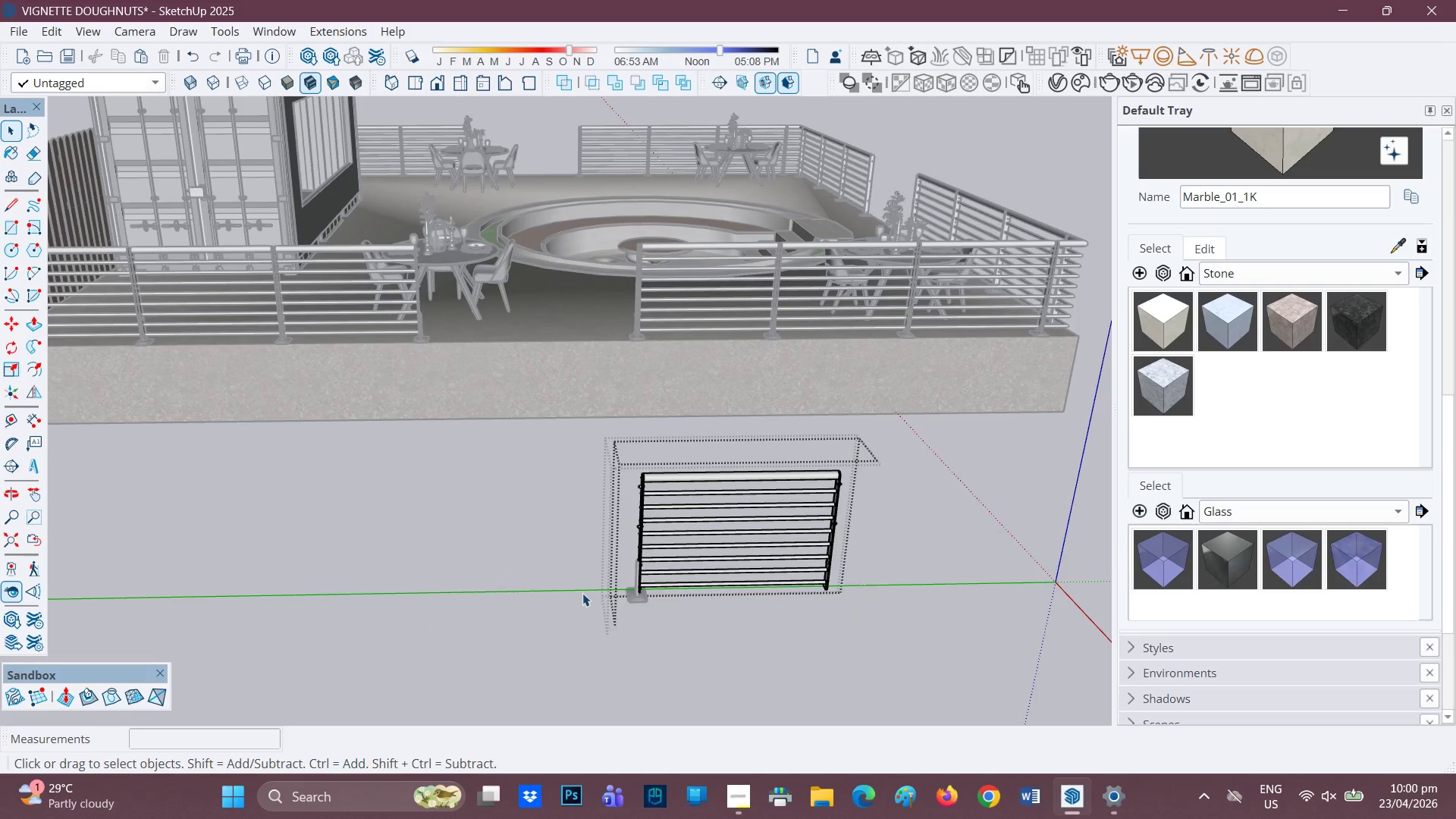 
key(Space)
 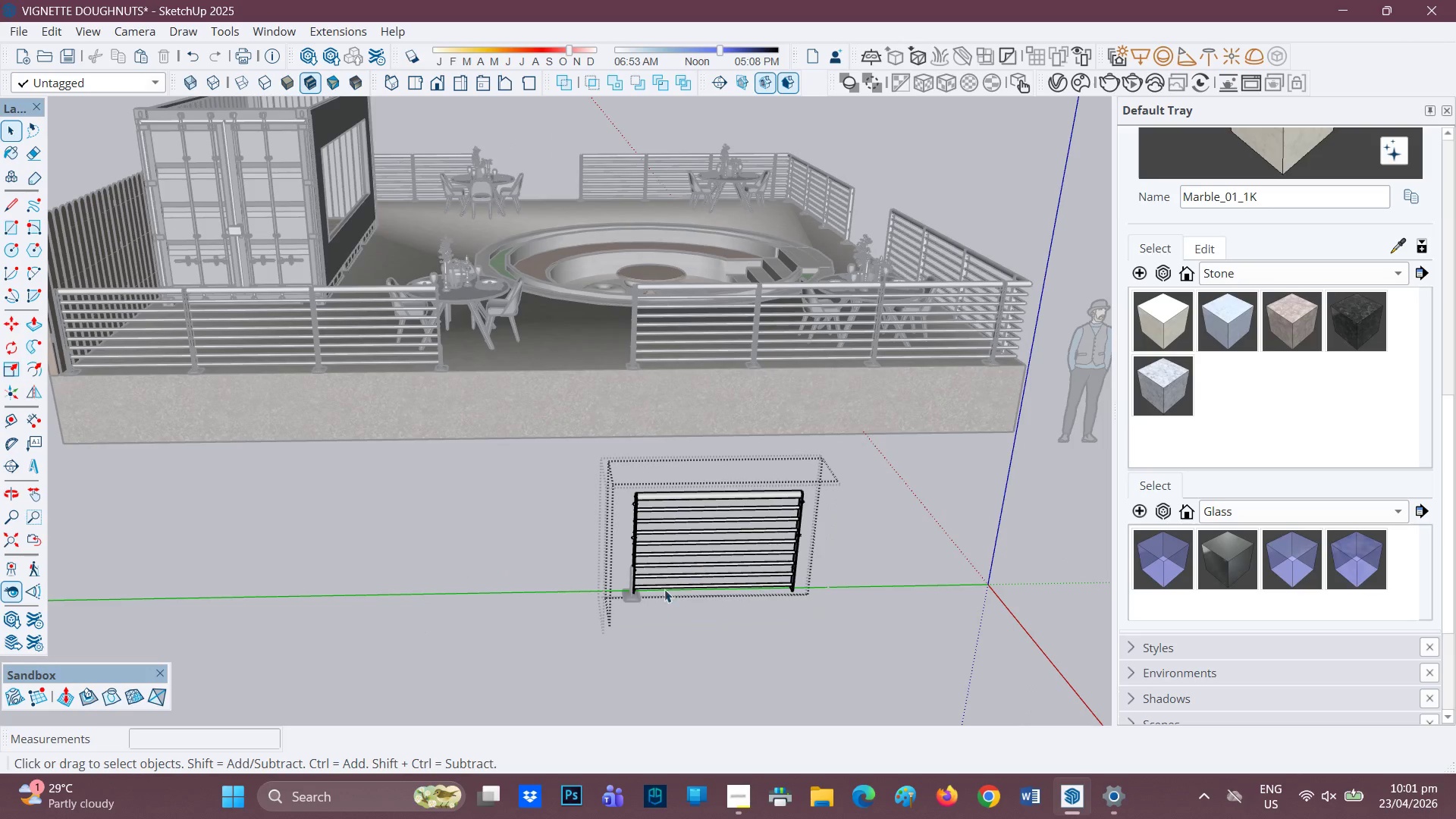 
scroll: coordinate [606, 598], scroll_direction: down, amount: 2.0
 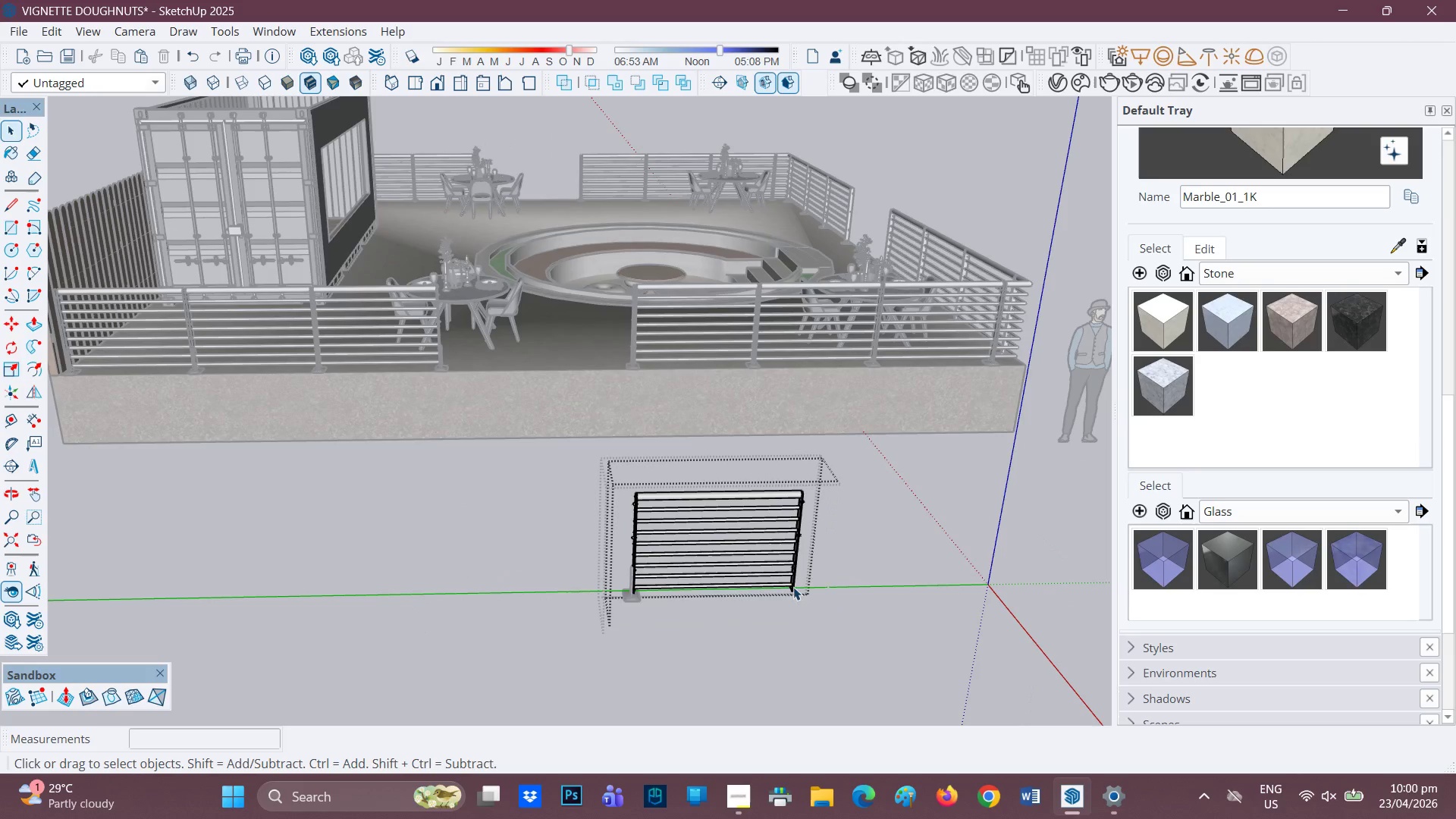 
scroll: coordinate [621, 604], scroll_direction: up, amount: 3.0
 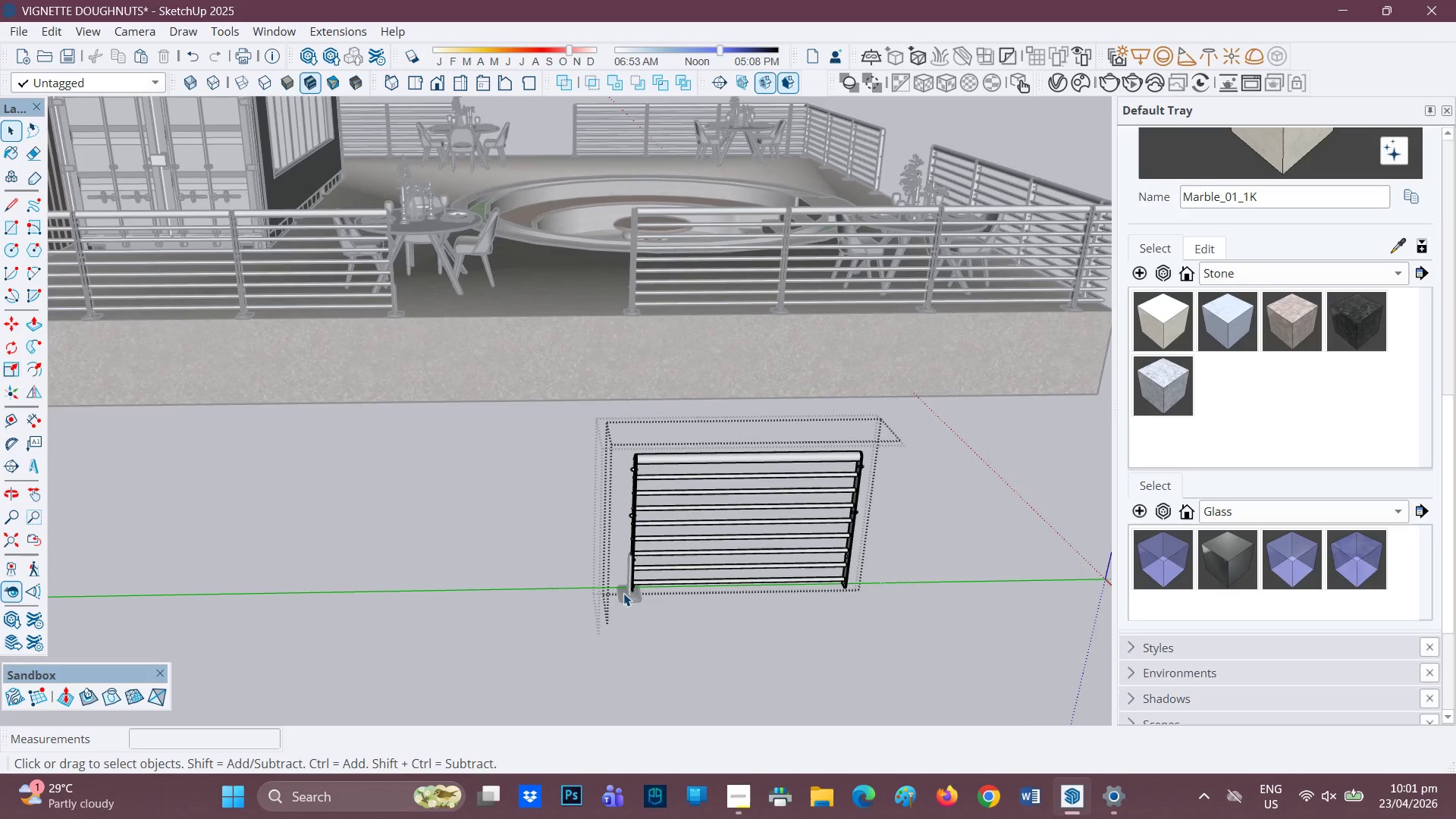 
double_click([623, 593])
 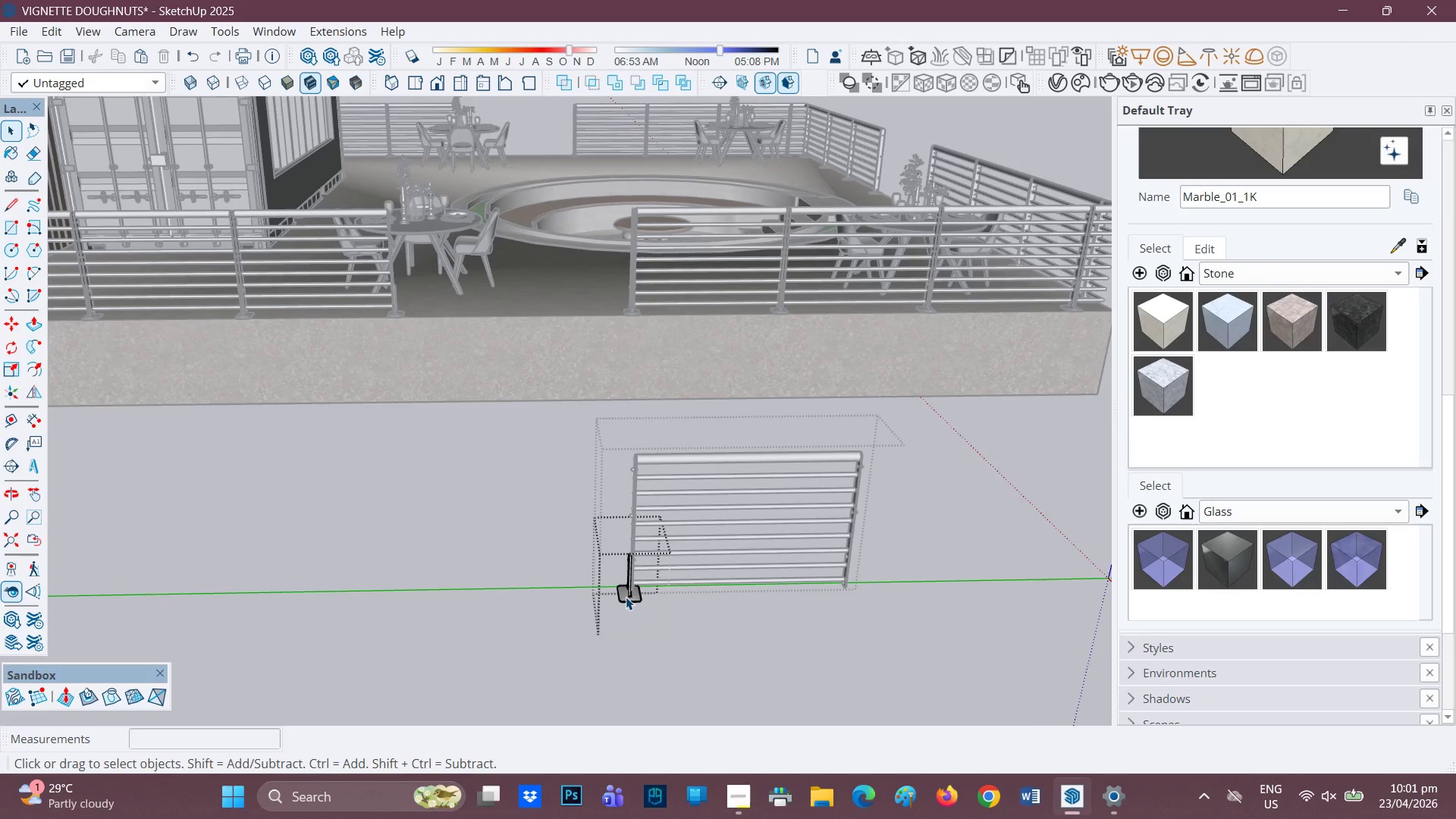 
right_click([626, 597])
 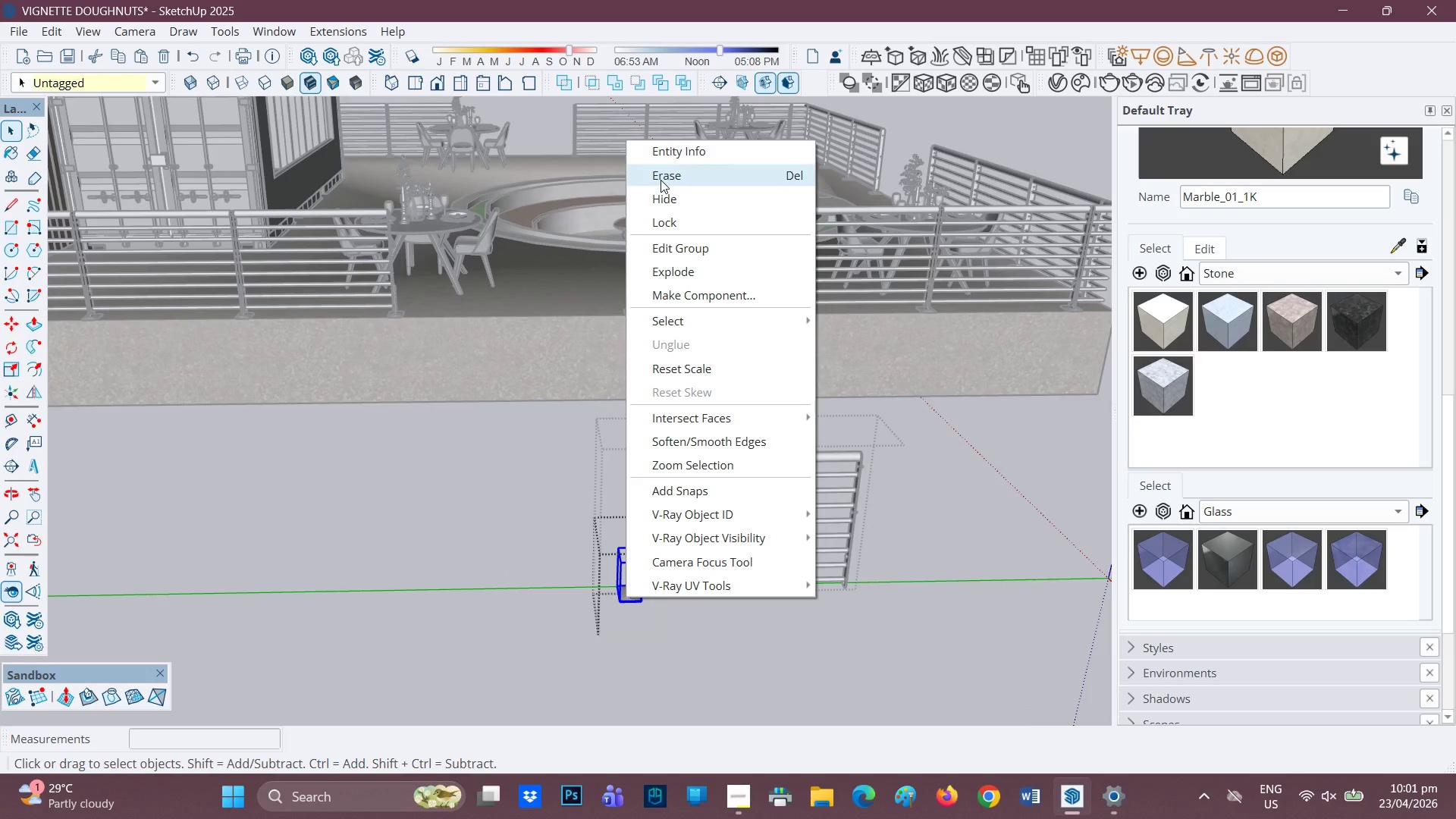 
left_click([661, 178])
 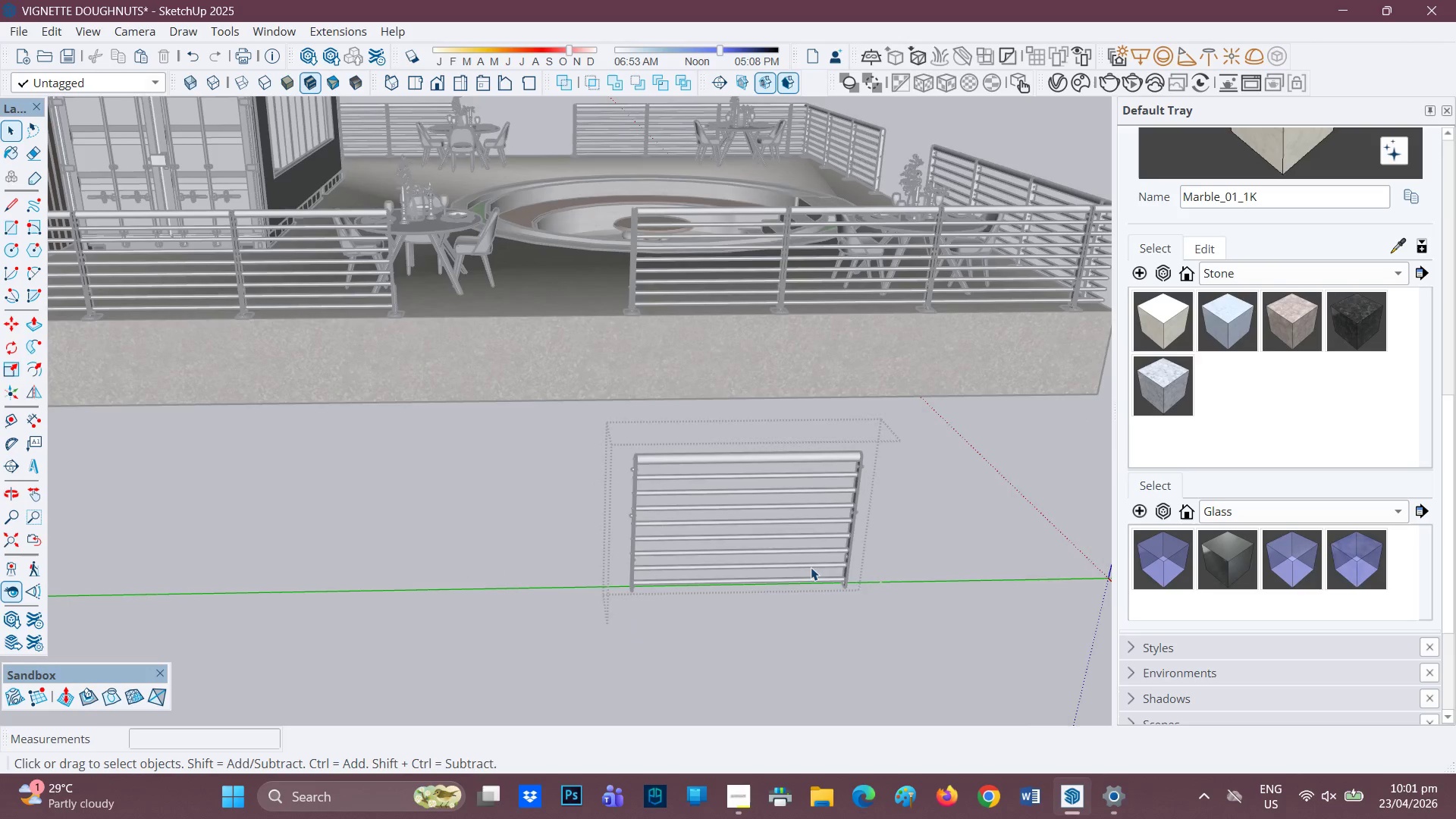 
key(Space)
 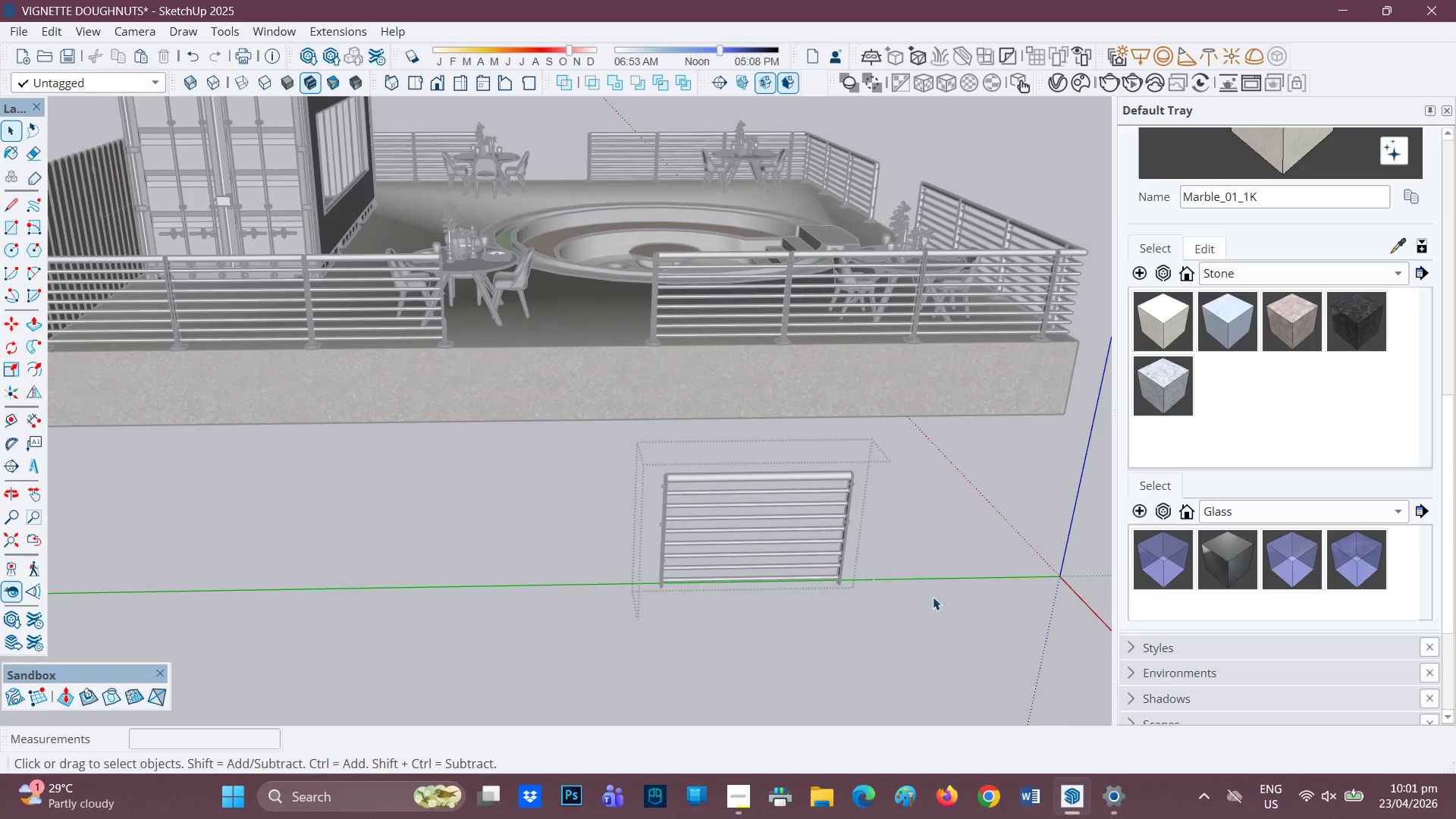 
left_click([933, 597])
 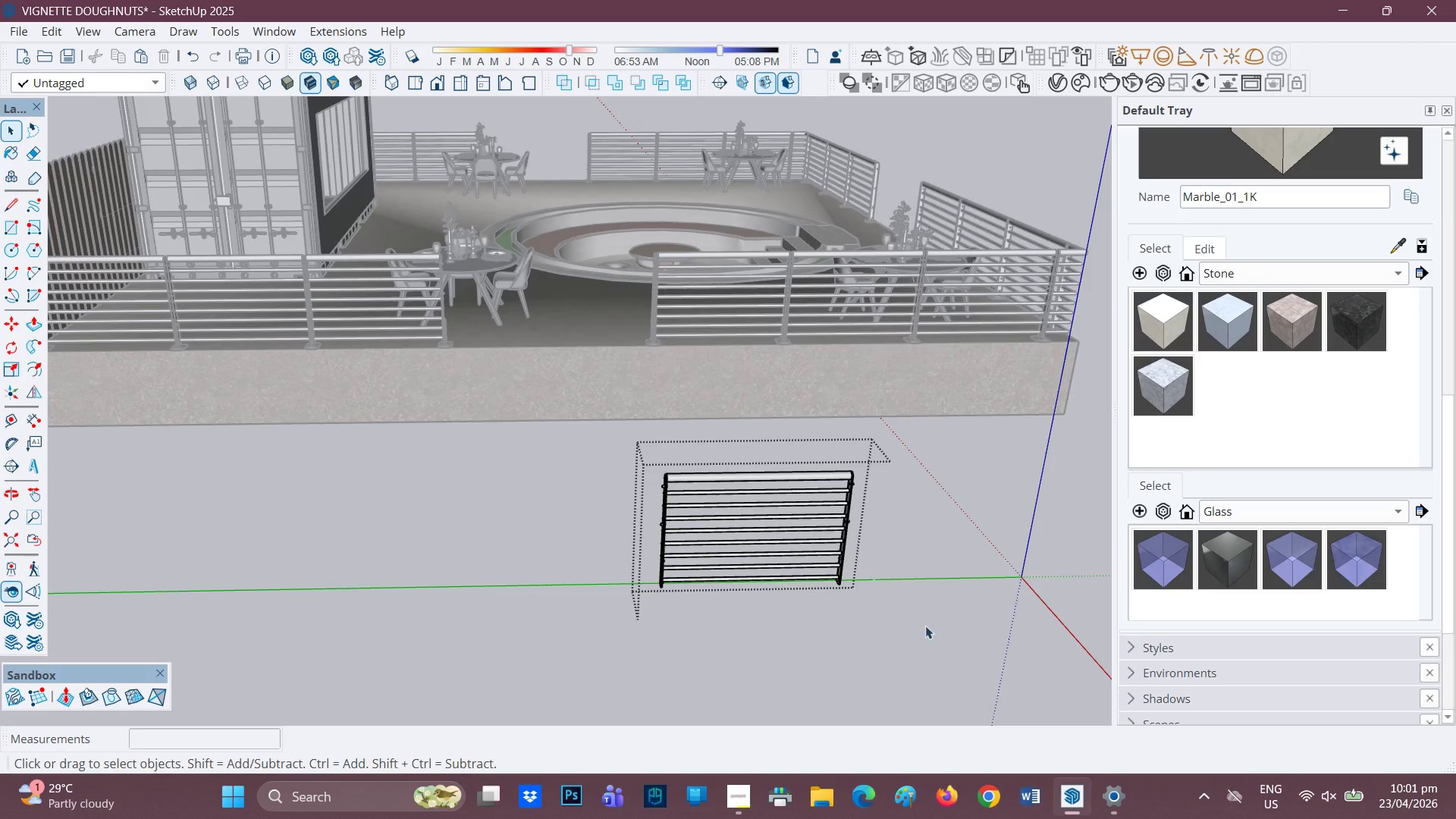 
scroll: coordinate [808, 567], scroll_direction: down, amount: 2.0
 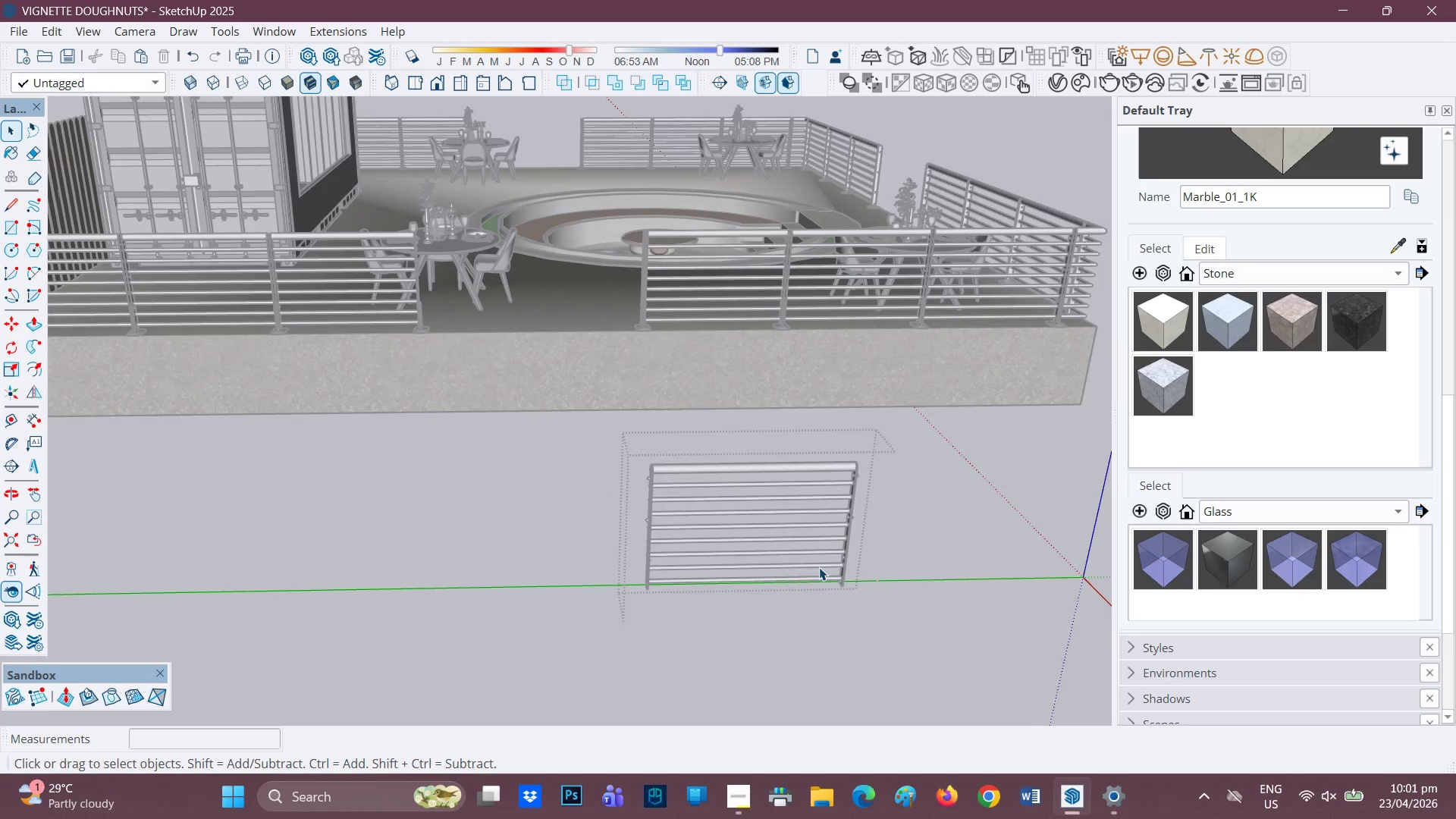 
left_click_drag(start_coordinate=[934, 637], to_coordinate=[611, 430])
 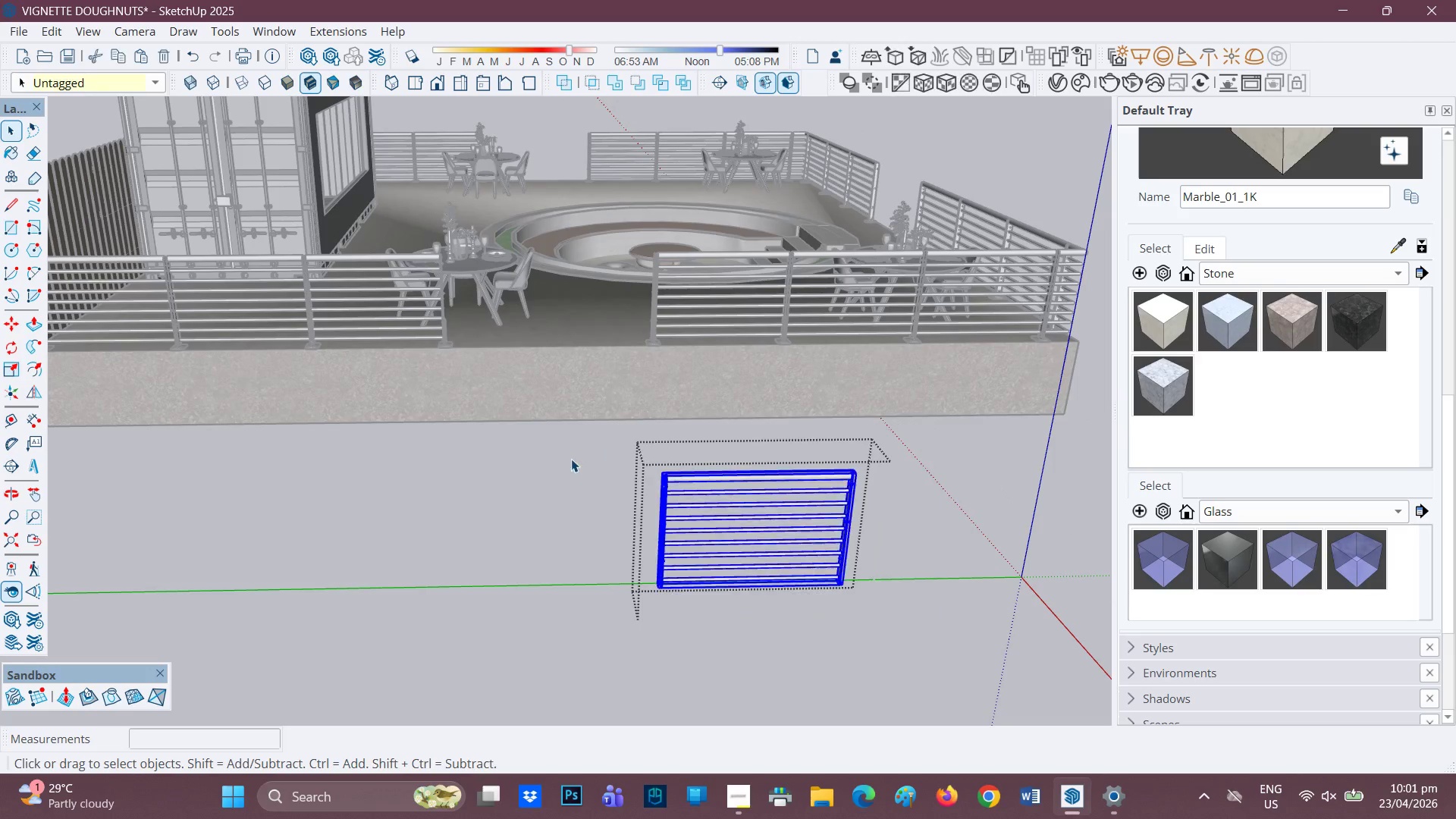 
key(Space)
 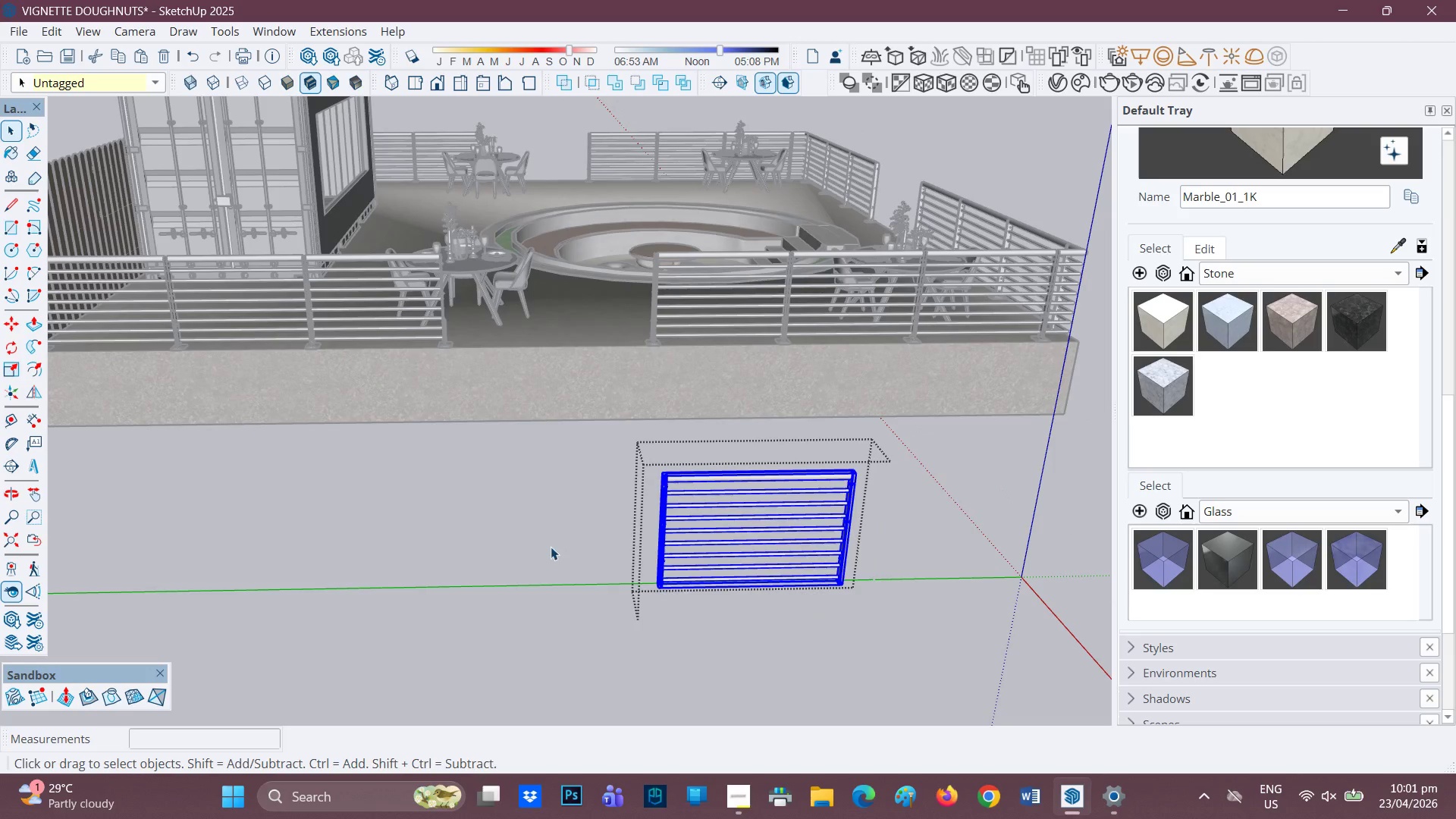 
key(Space)
 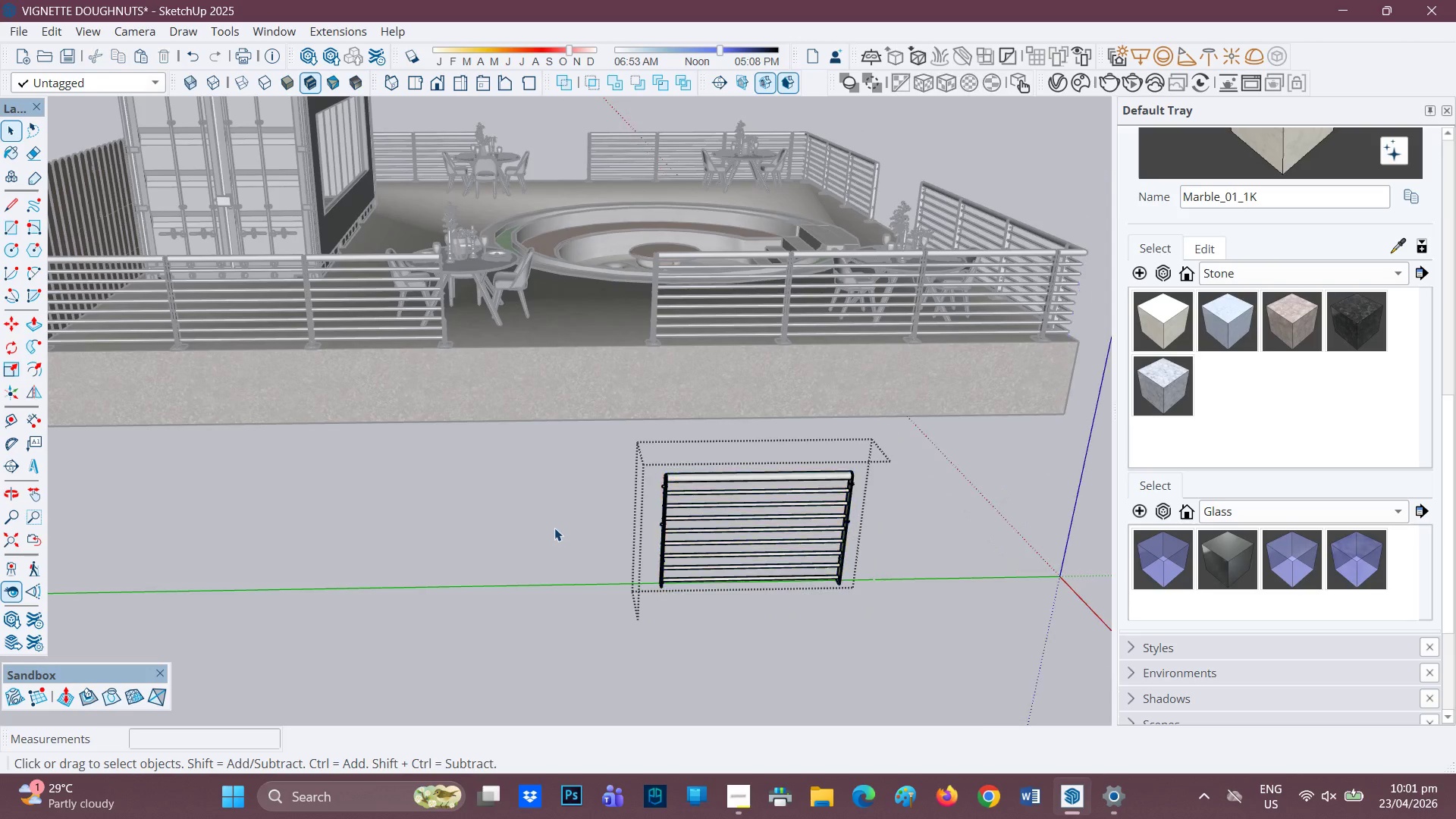 
left_click([555, 528])
 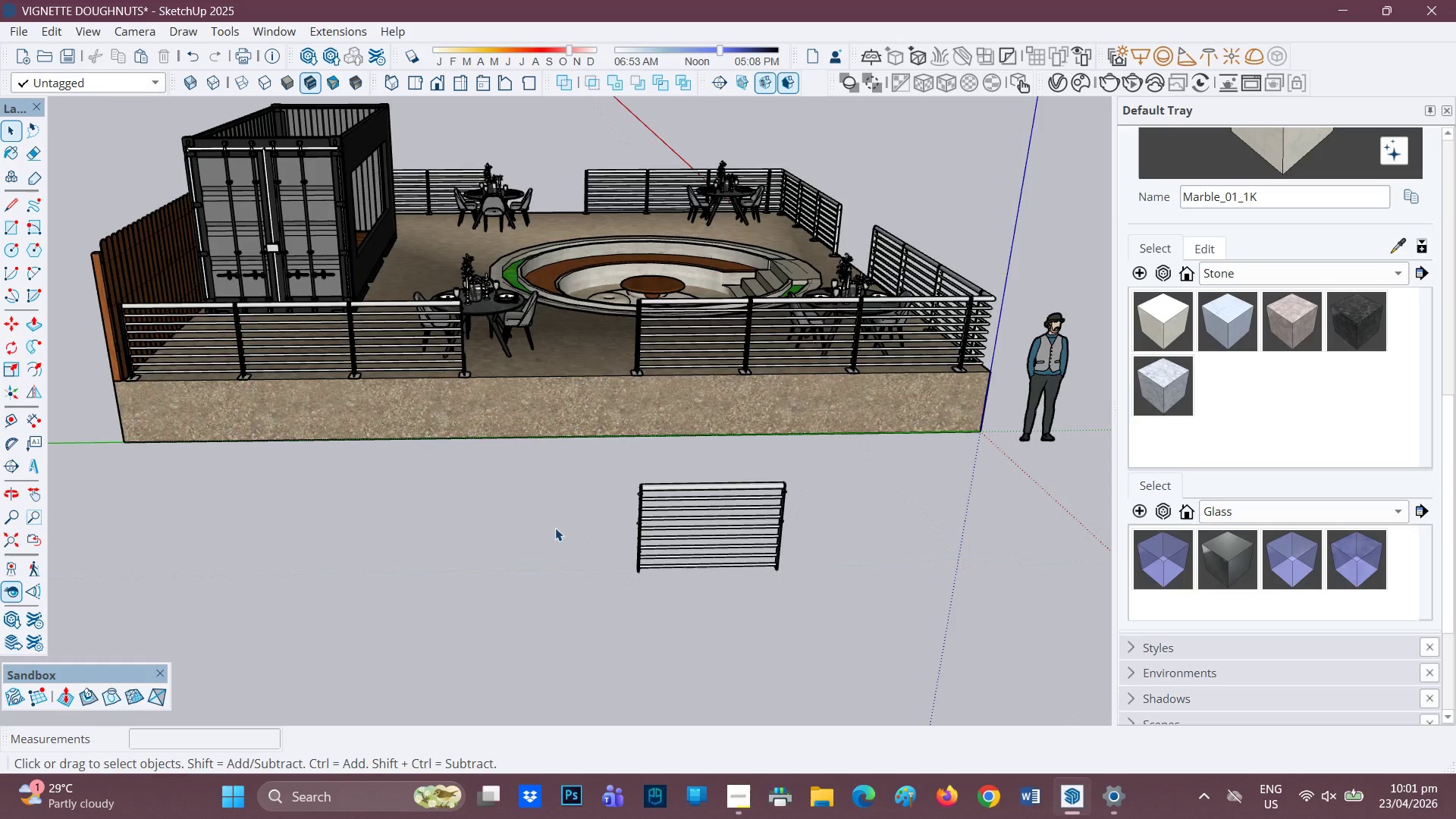 
scroll: coordinate [558, 519], scroll_direction: down, amount: 3.0
 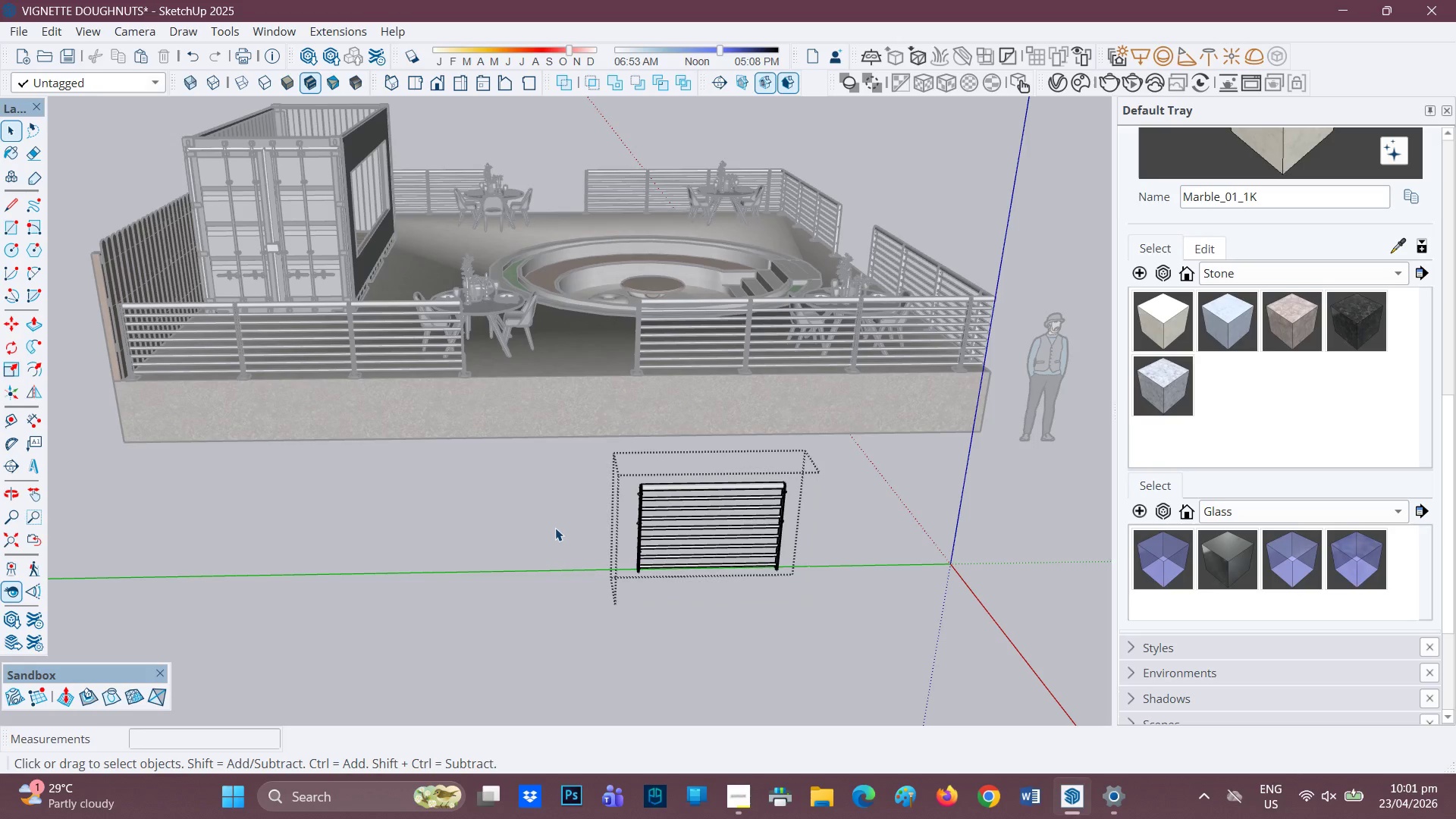 
double_click([555, 528])
 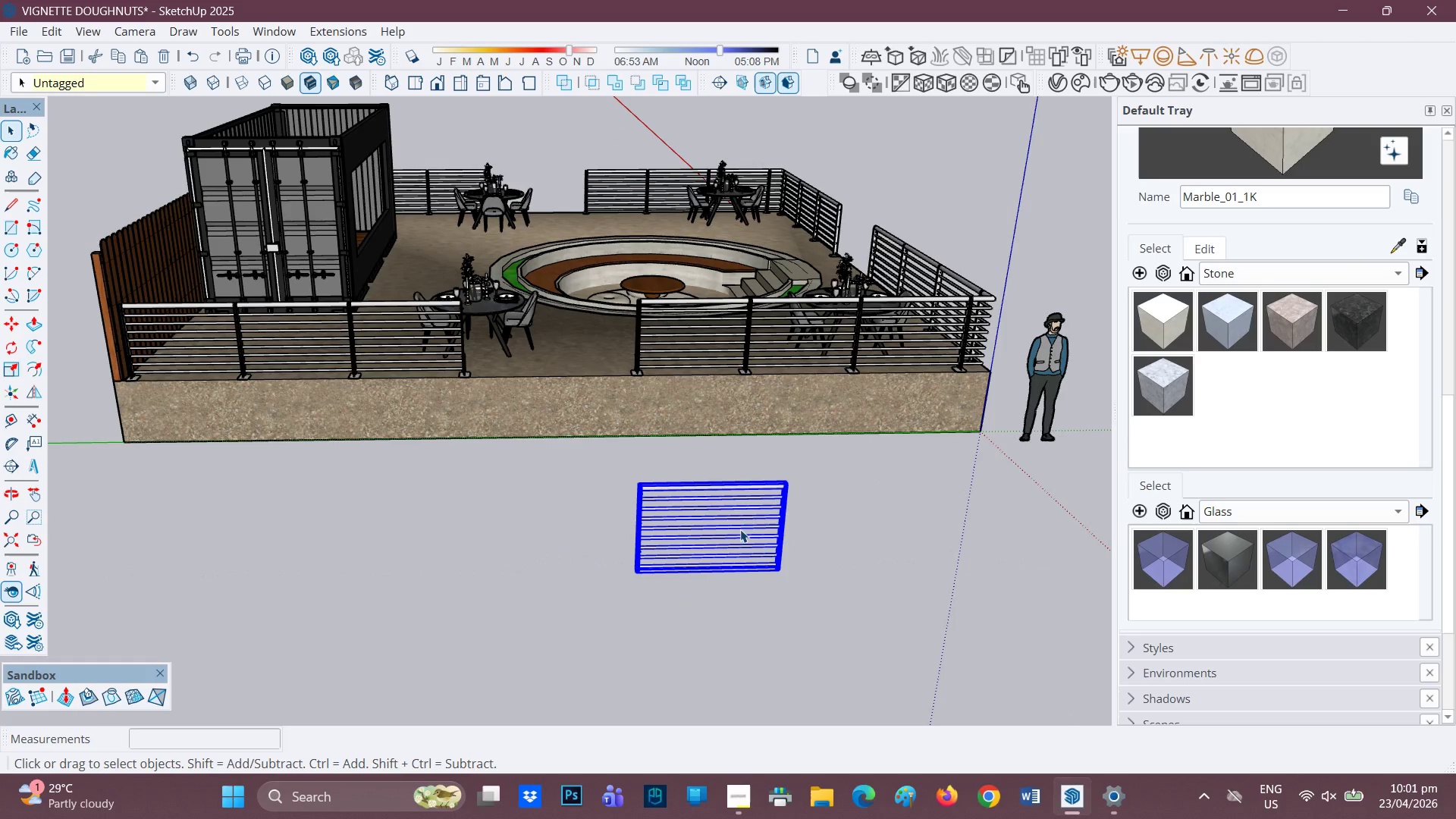 
key(M)
 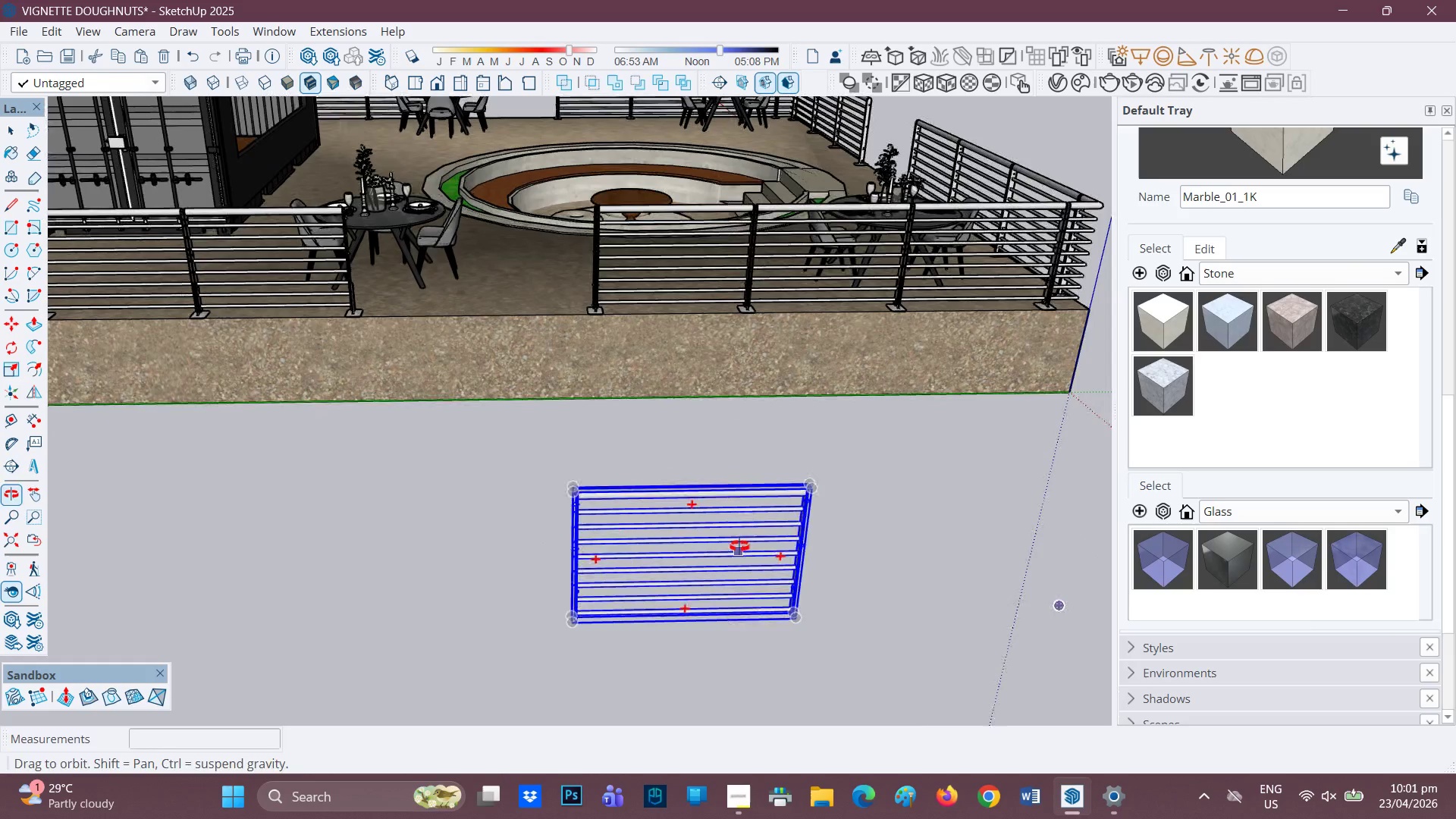 
scroll: coordinate [752, 544], scroll_direction: up, amount: 5.0
 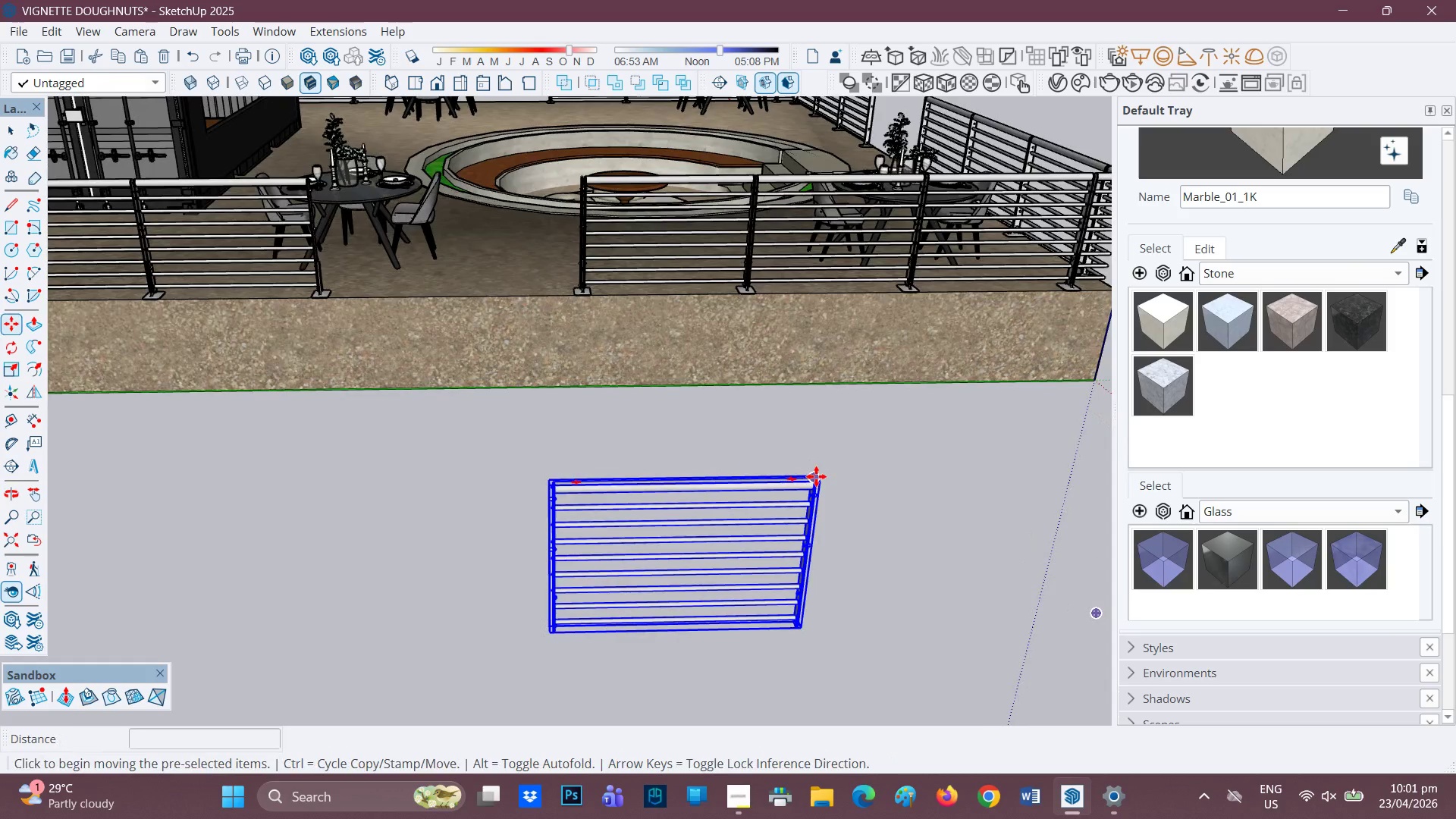 
left_click([824, 483])
 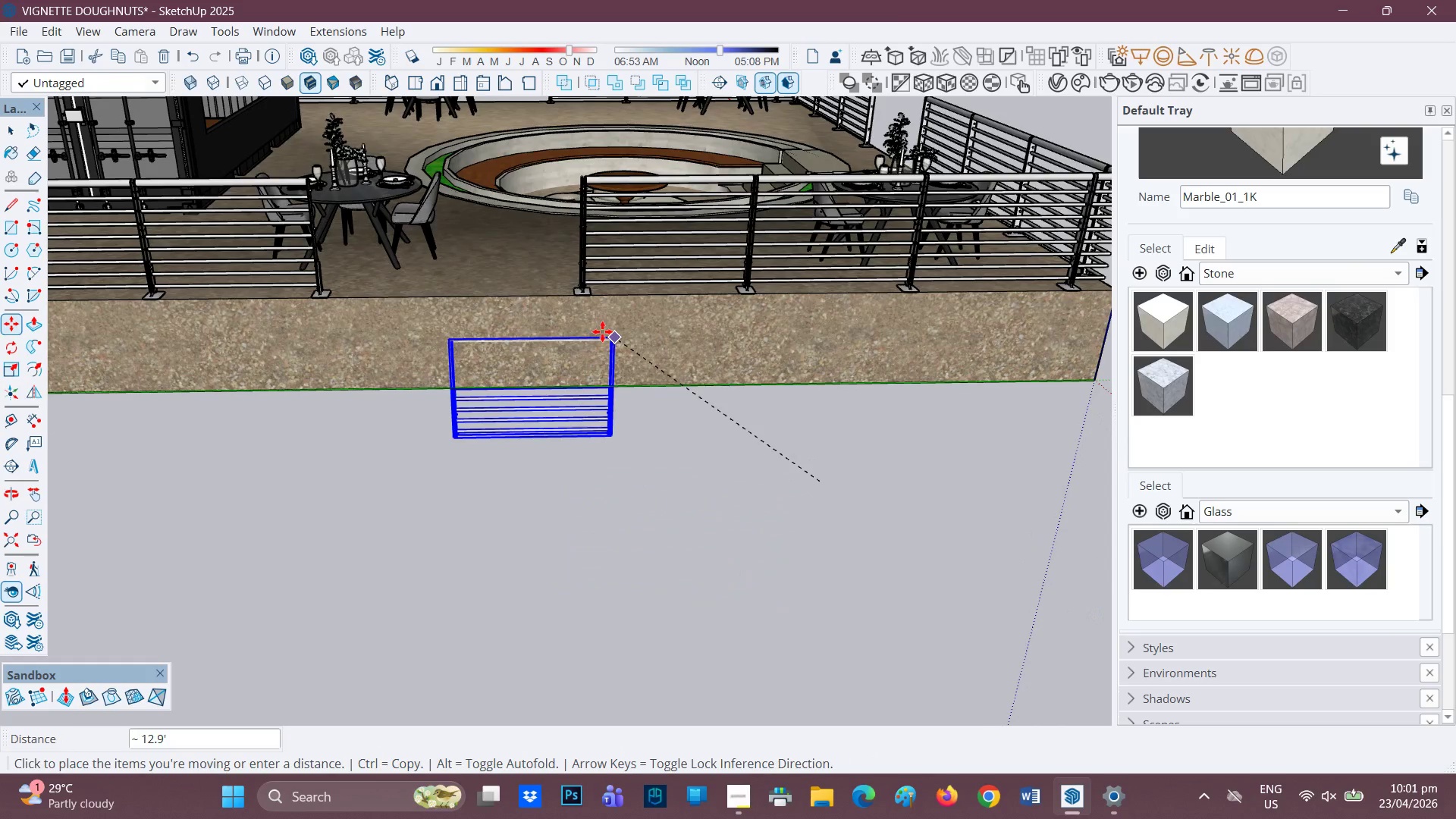 
scroll: coordinate [577, 325], scroll_direction: down, amount: 2.0
 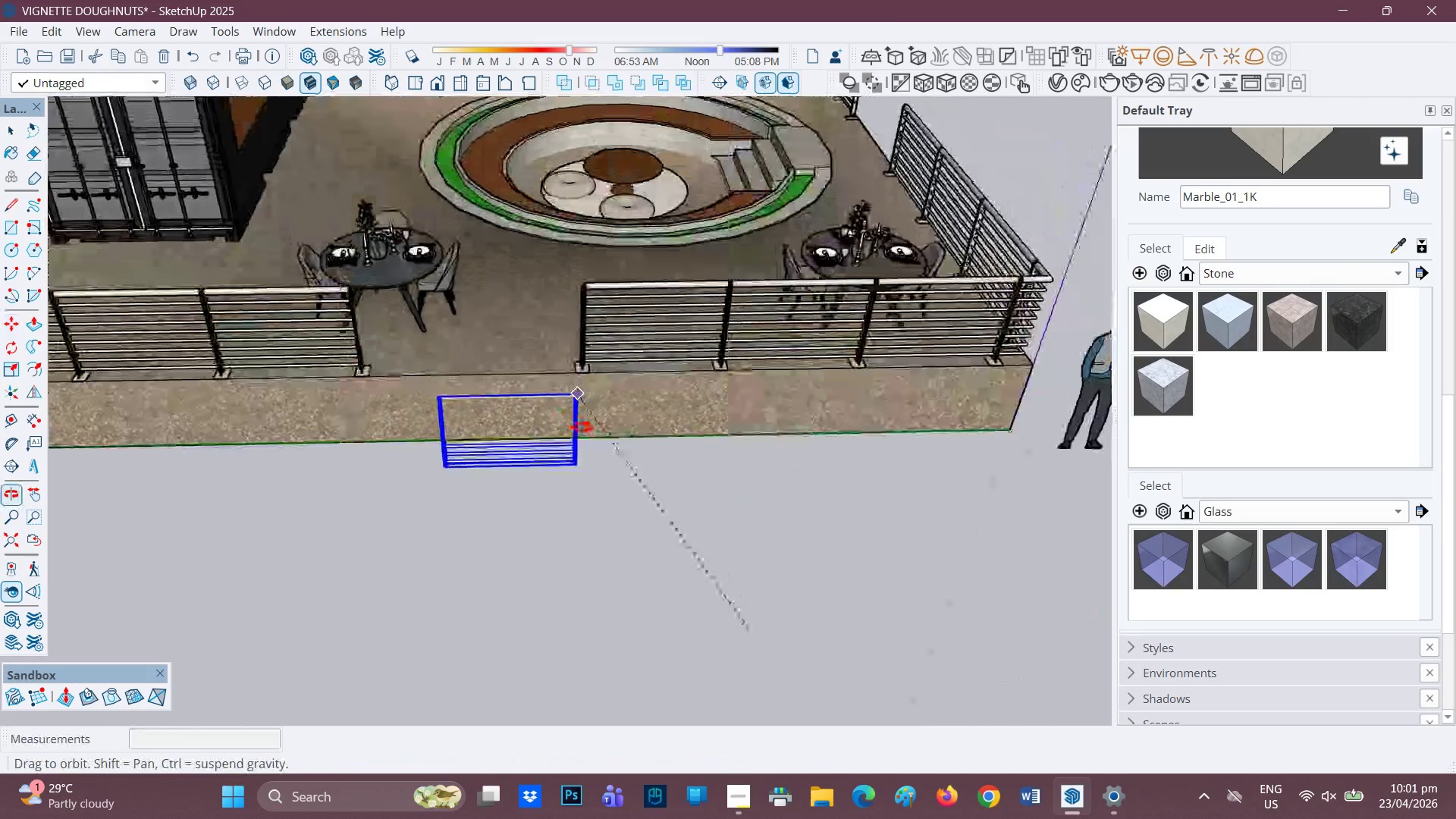 
key(H)
 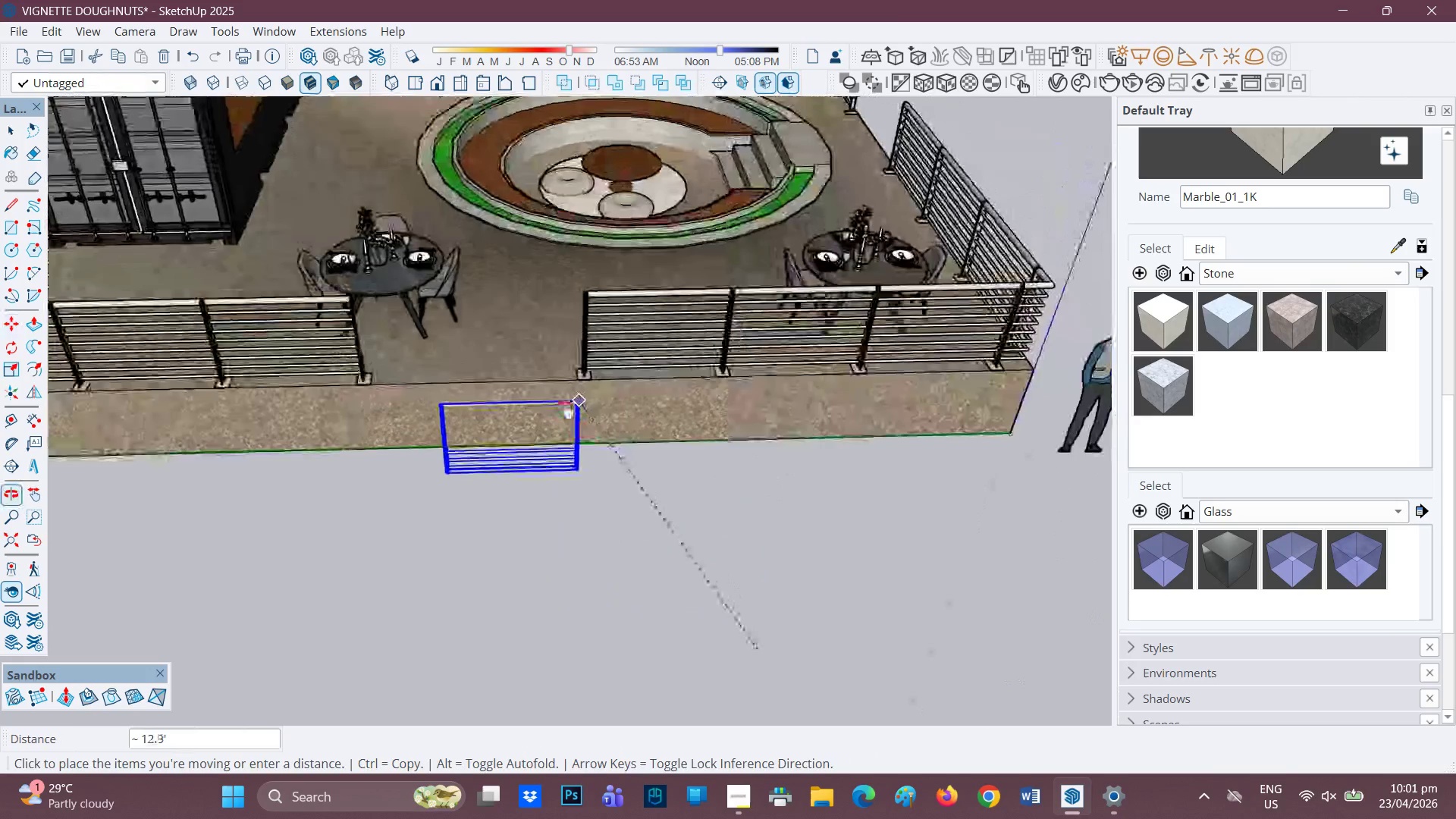 
scroll: coordinate [720, 232], scroll_direction: up, amount: 9.0
 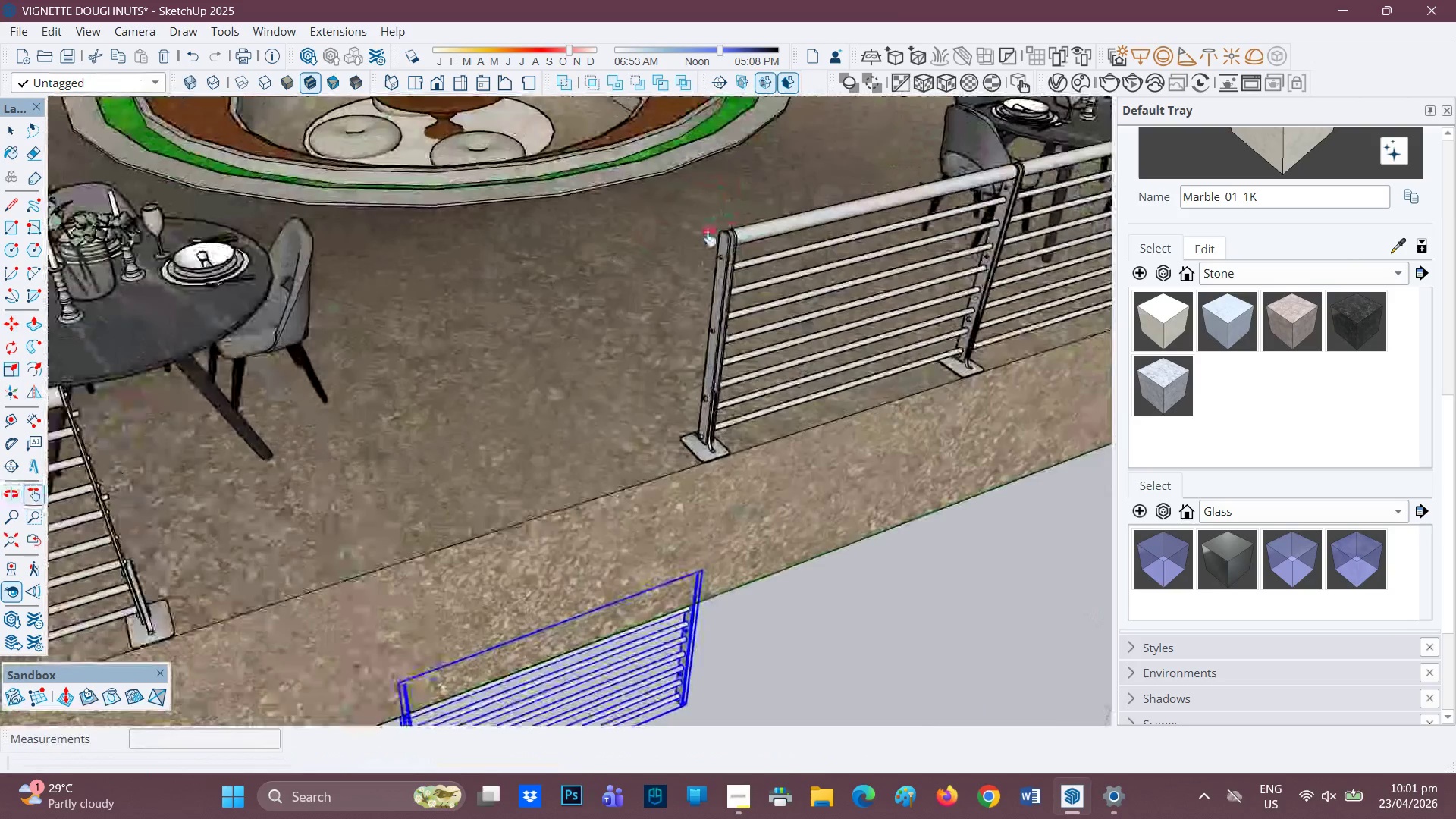 
key(M)
 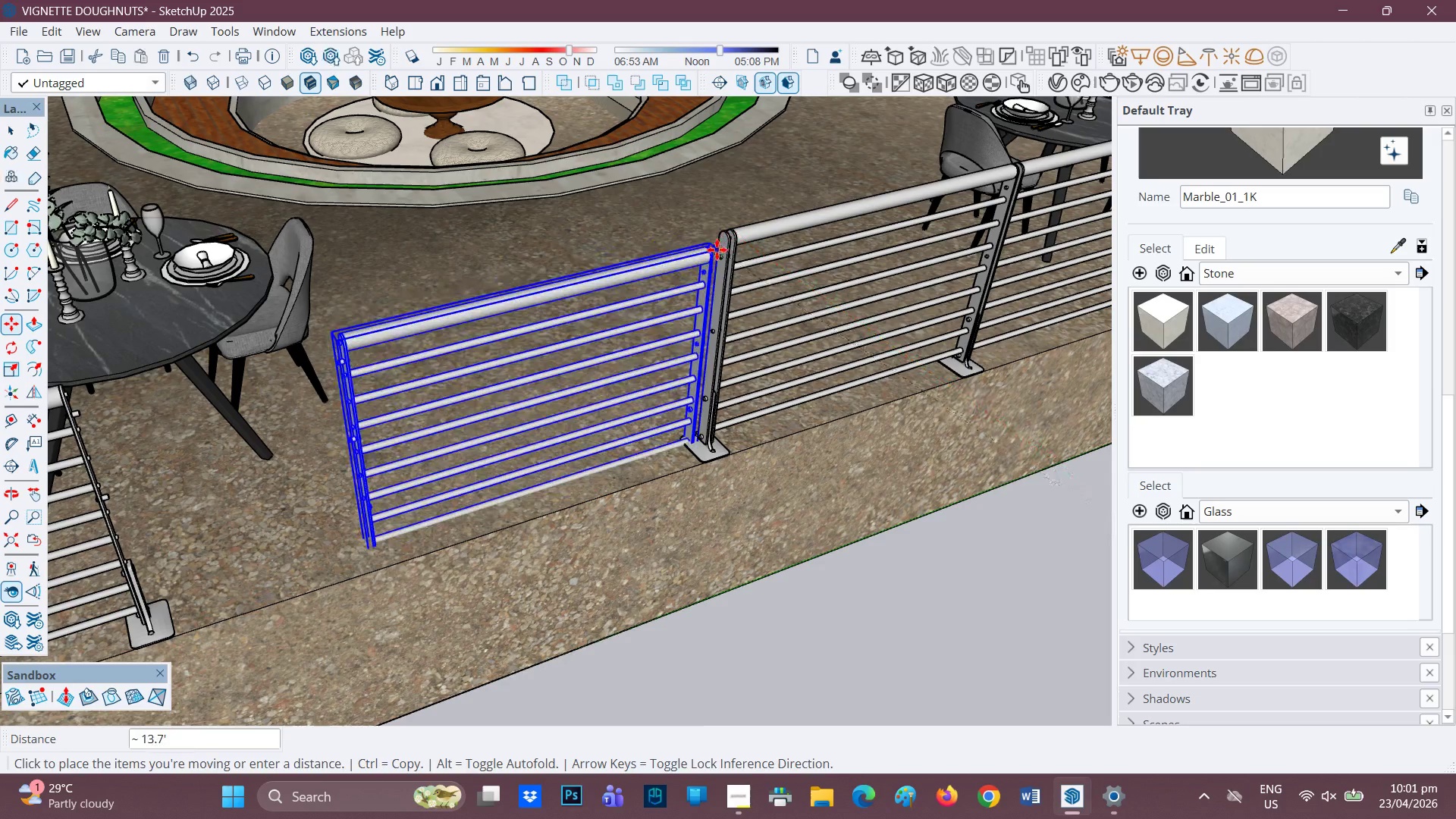 
scroll: coordinate [527, 477], scroll_direction: up, amount: 10.0
 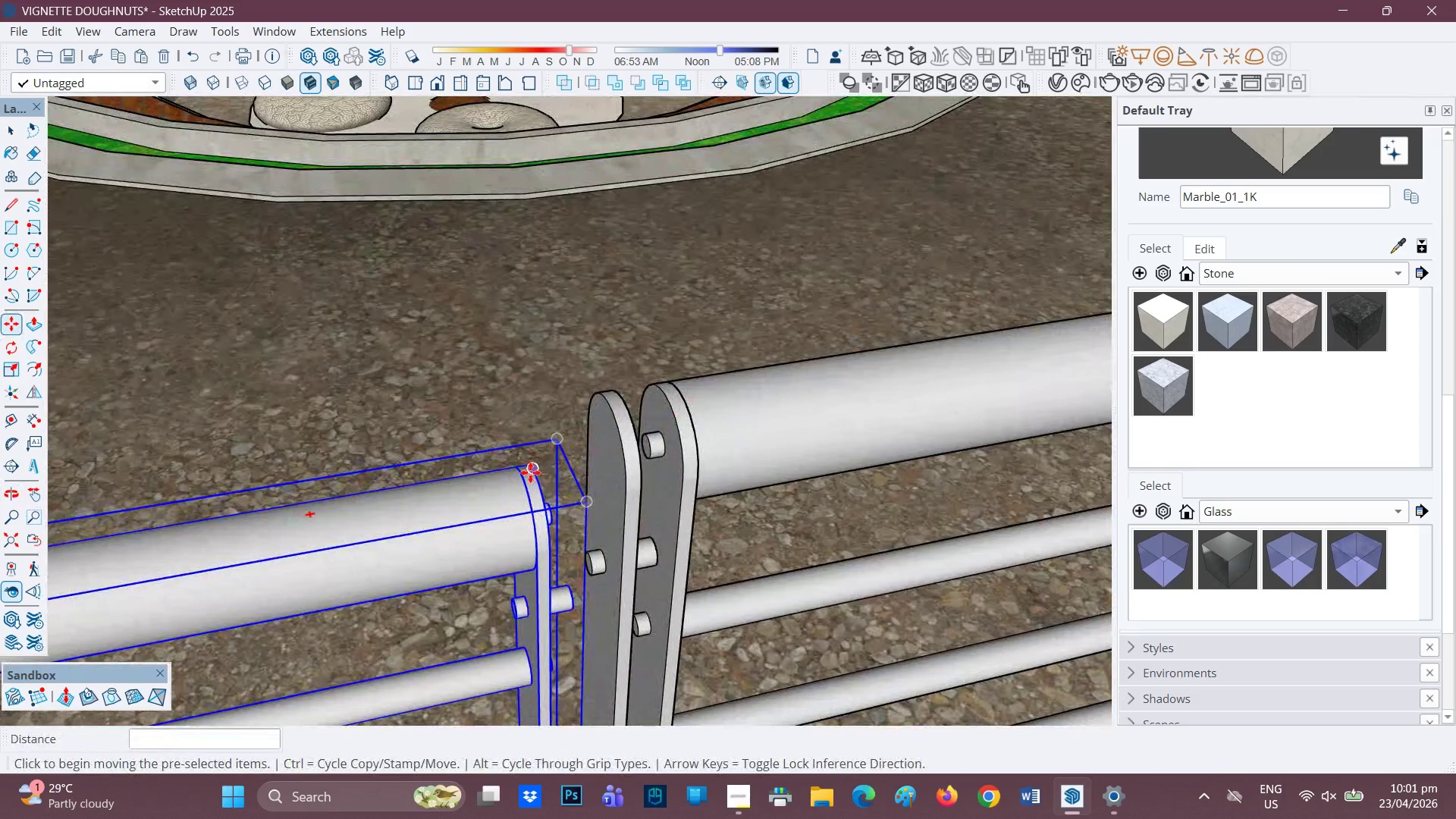 
left_click([535, 469])
 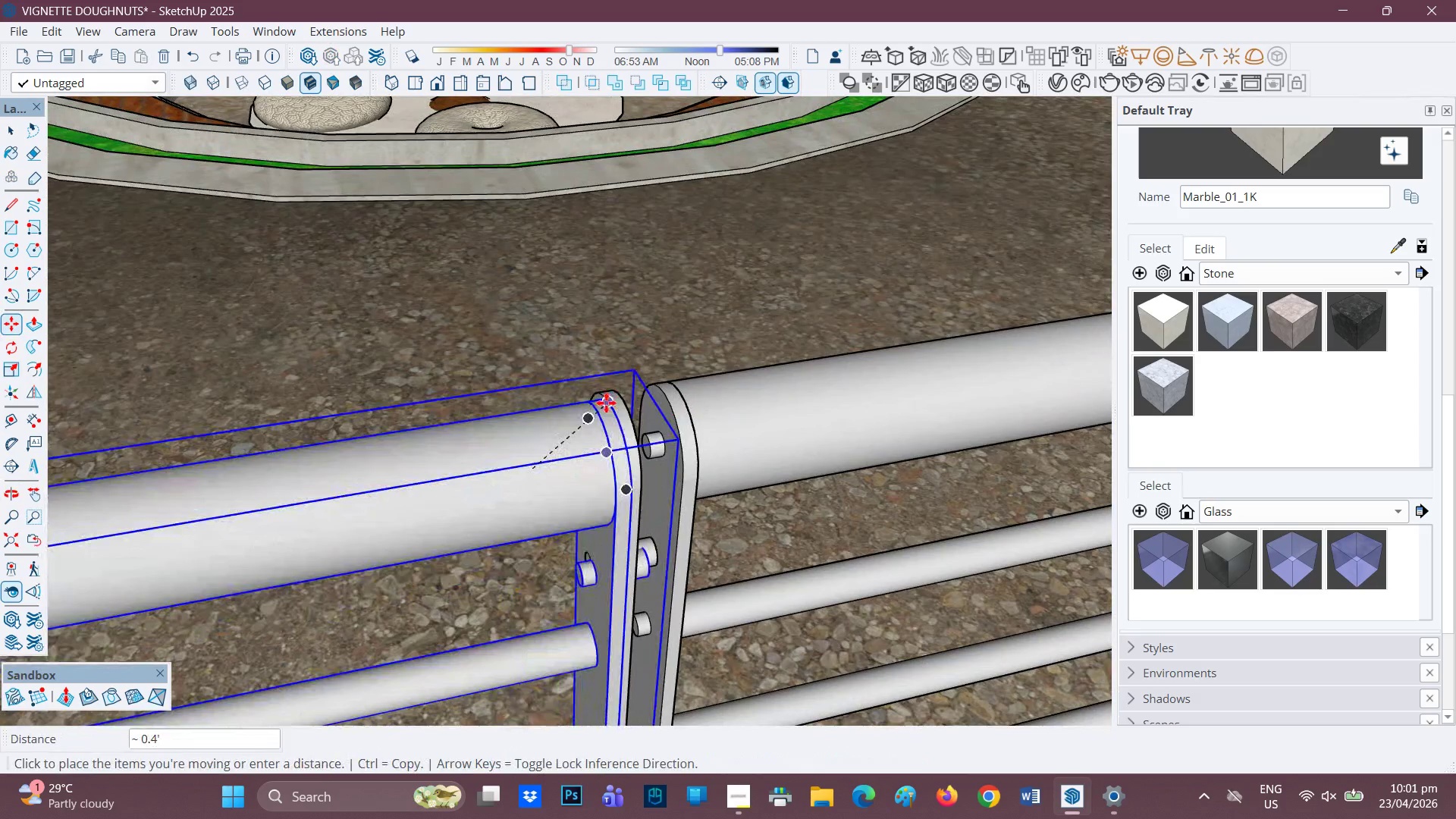 
left_click([606, 403])
 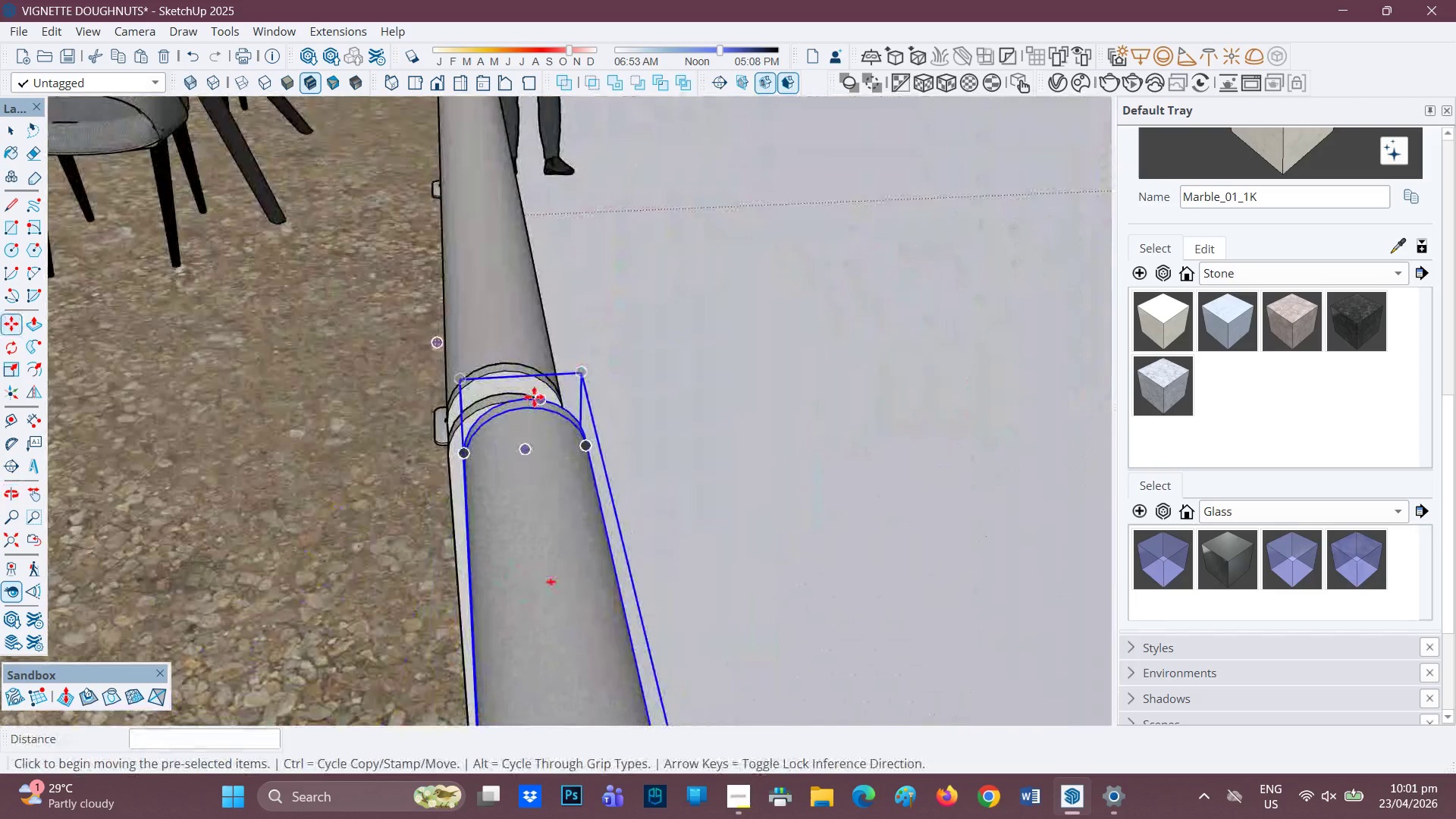 
left_click([526, 397])
 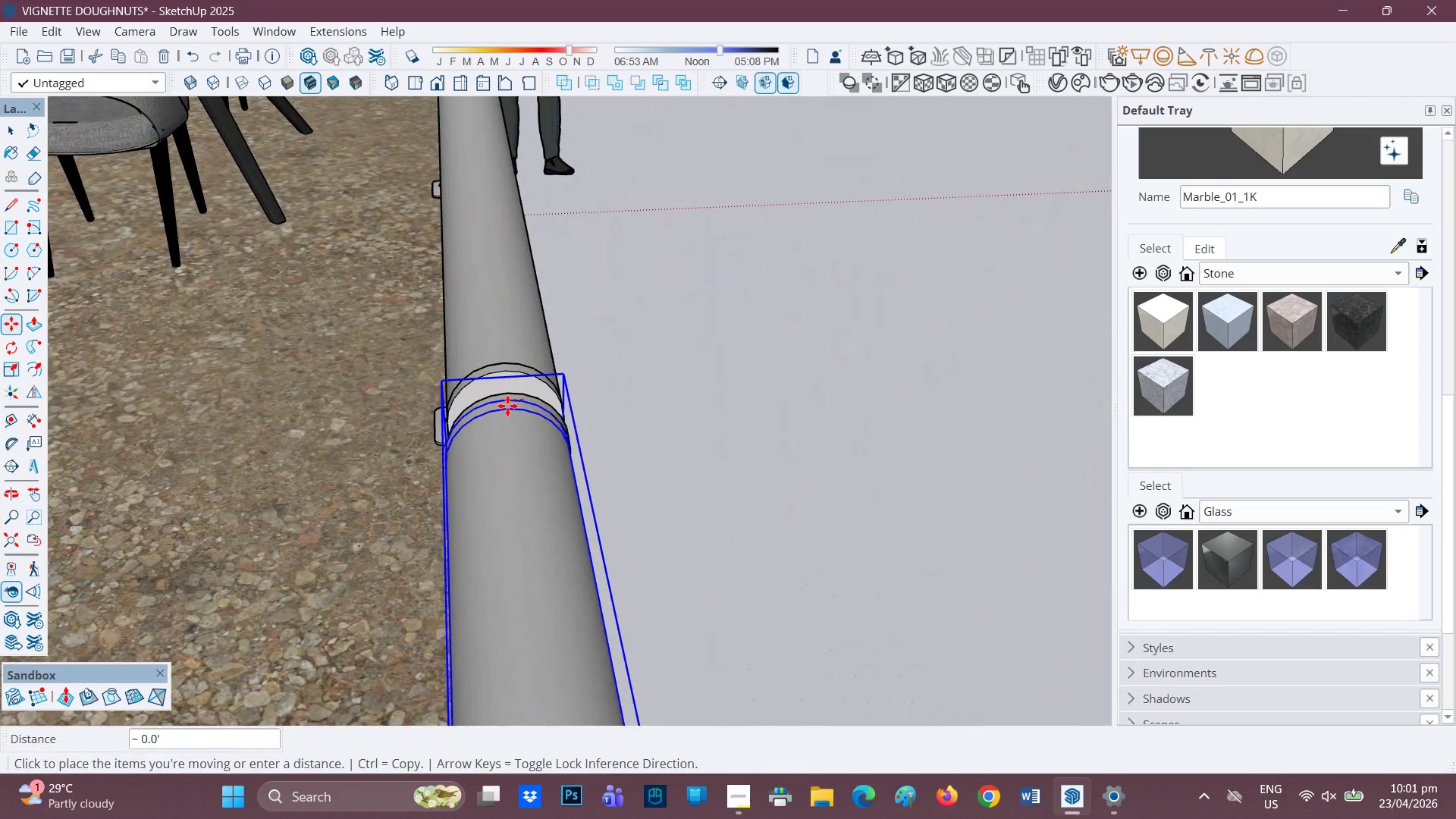 
left_click_drag(start_coordinate=[507, 406], to_coordinate=[519, 399])
 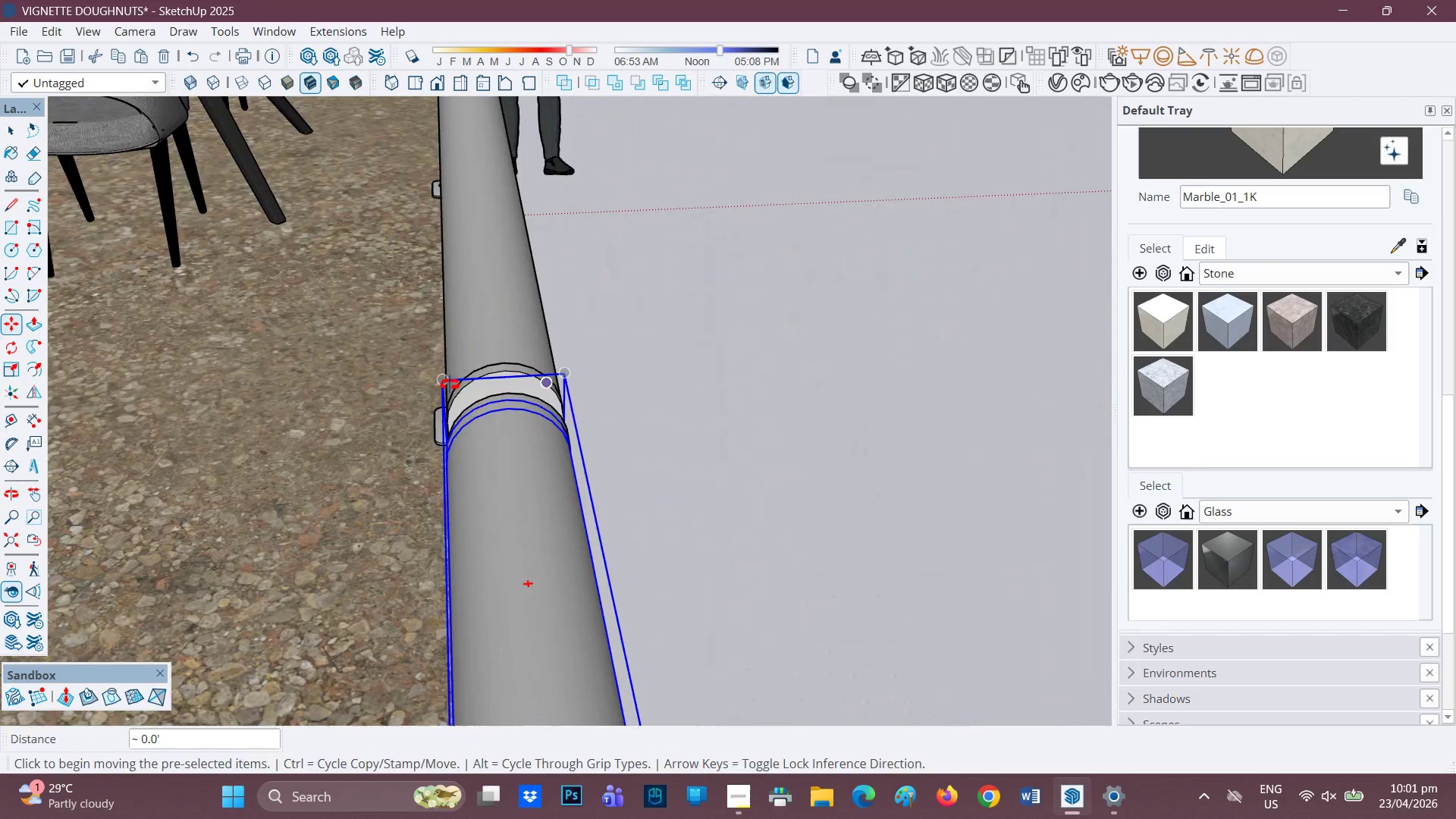 
scroll: coordinate [249, 409], scroll_direction: down, amount: 7.0
 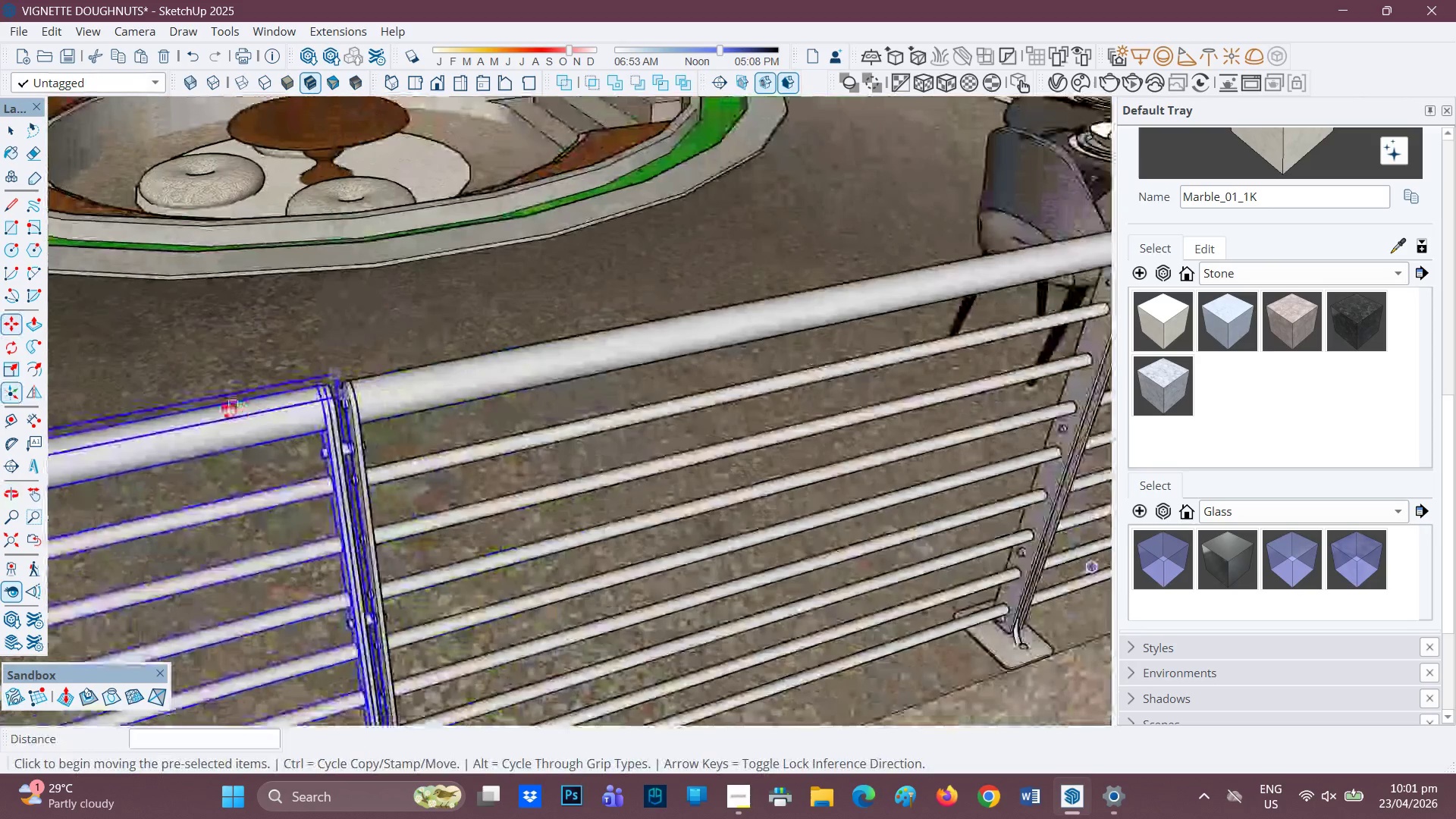 
scroll: coordinate [348, 355], scroll_direction: up, amount: 7.0
 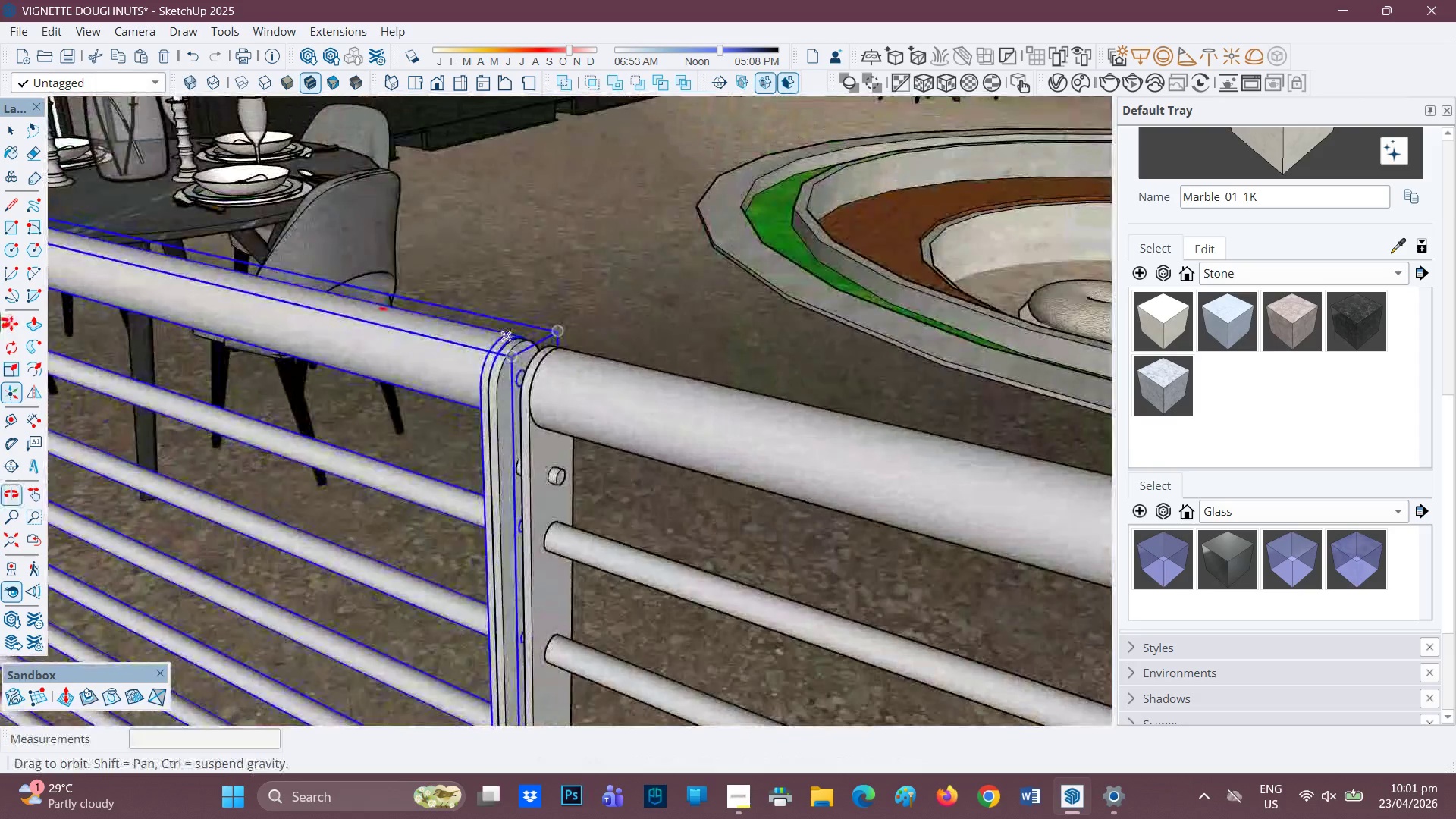 
key(H)
 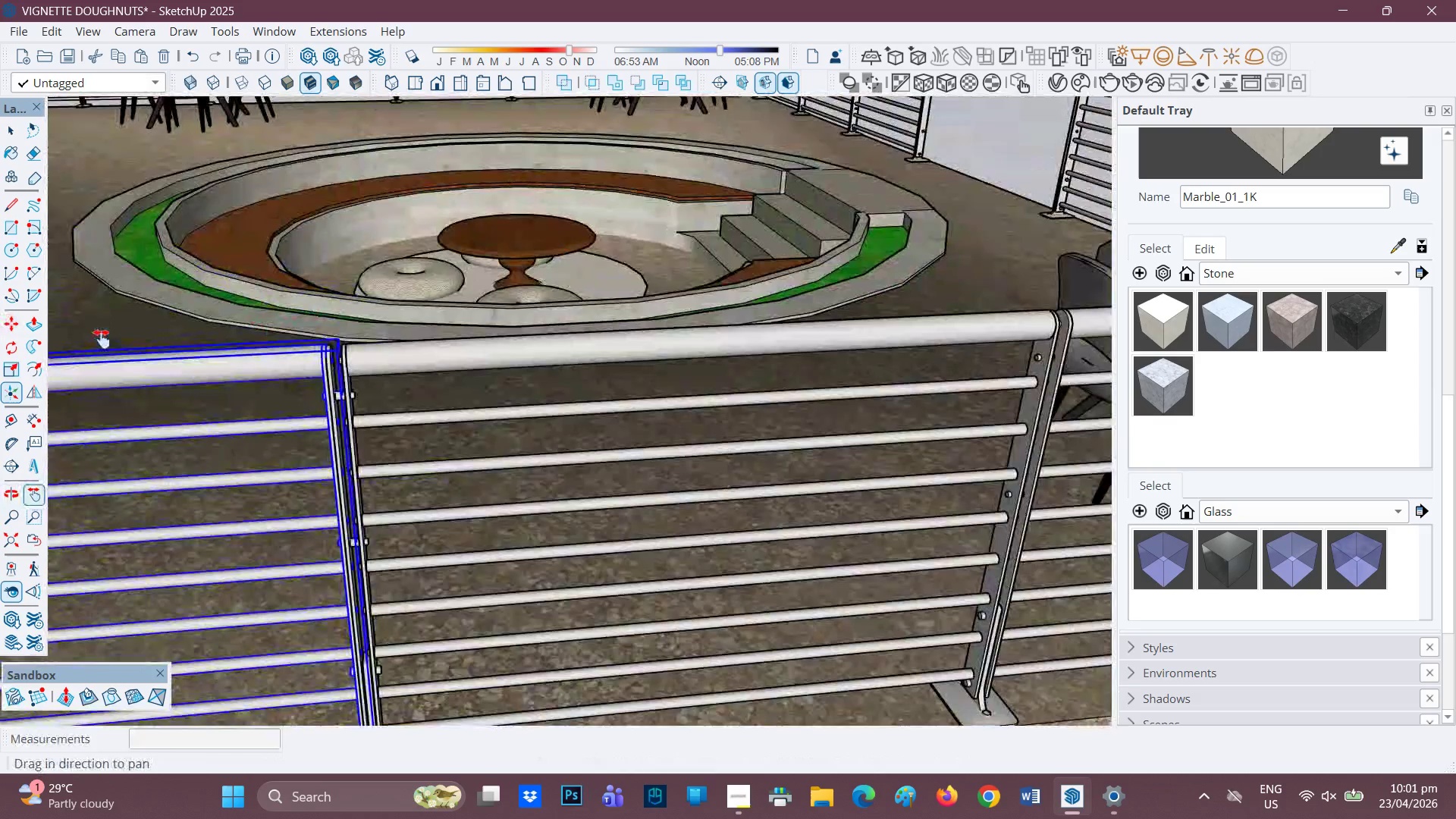 
scroll: coordinate [288, 321], scroll_direction: down, amount: 3.0
 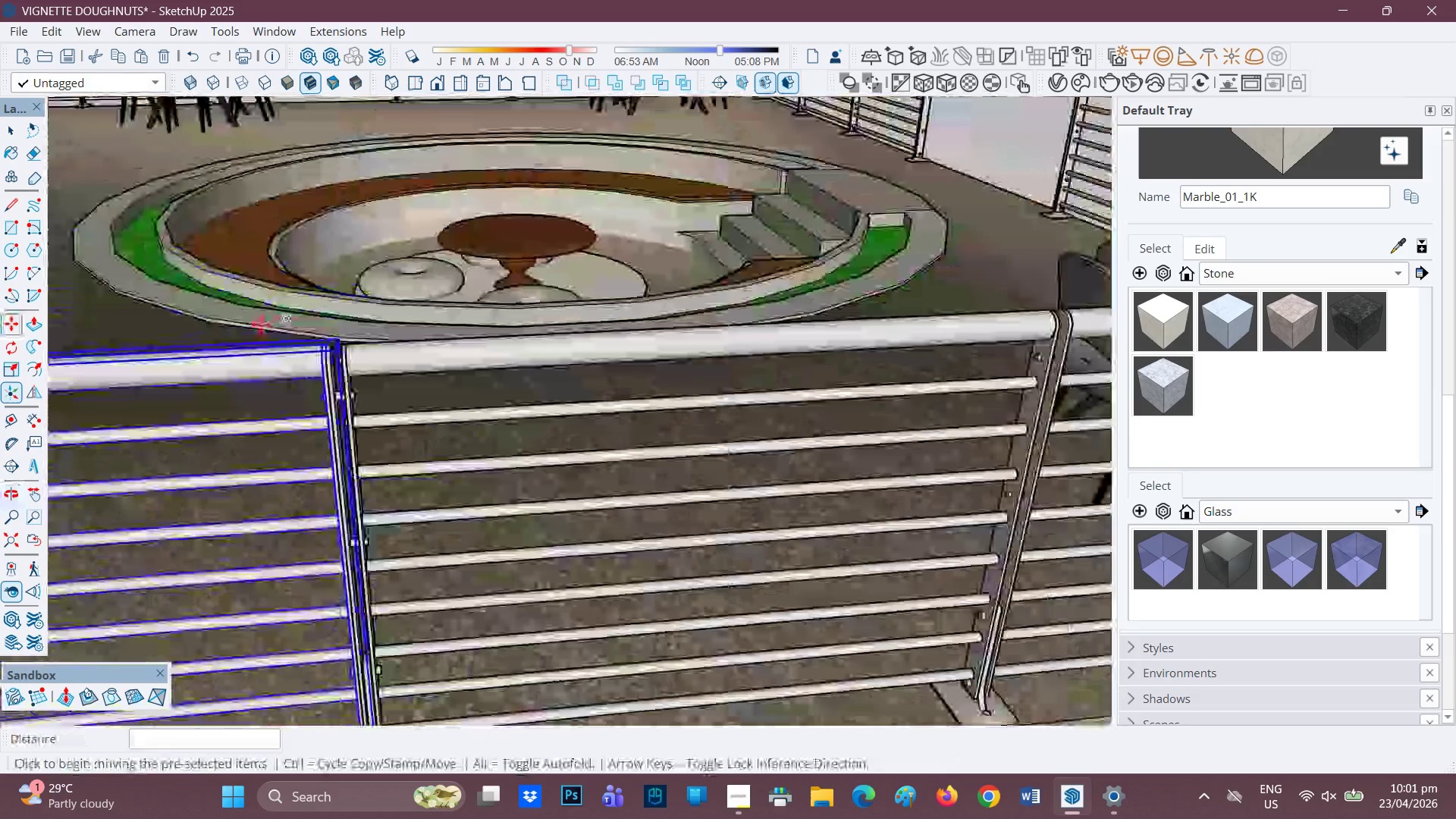 
left_click_drag(start_coordinate=[114, 342], to_coordinate=[828, 130])
 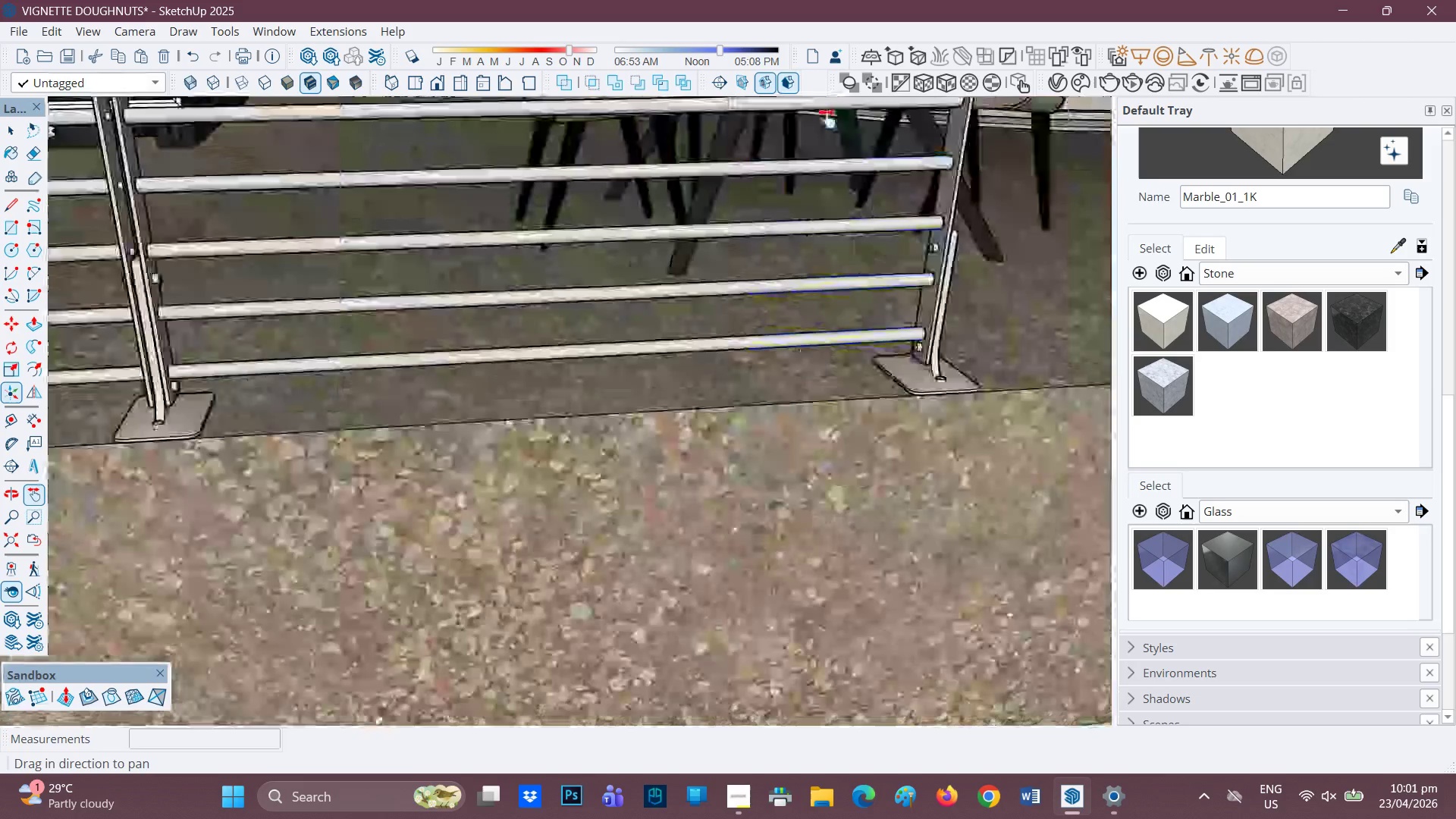 
scroll: coordinate [824, 119], scroll_direction: down, amount: 4.0
 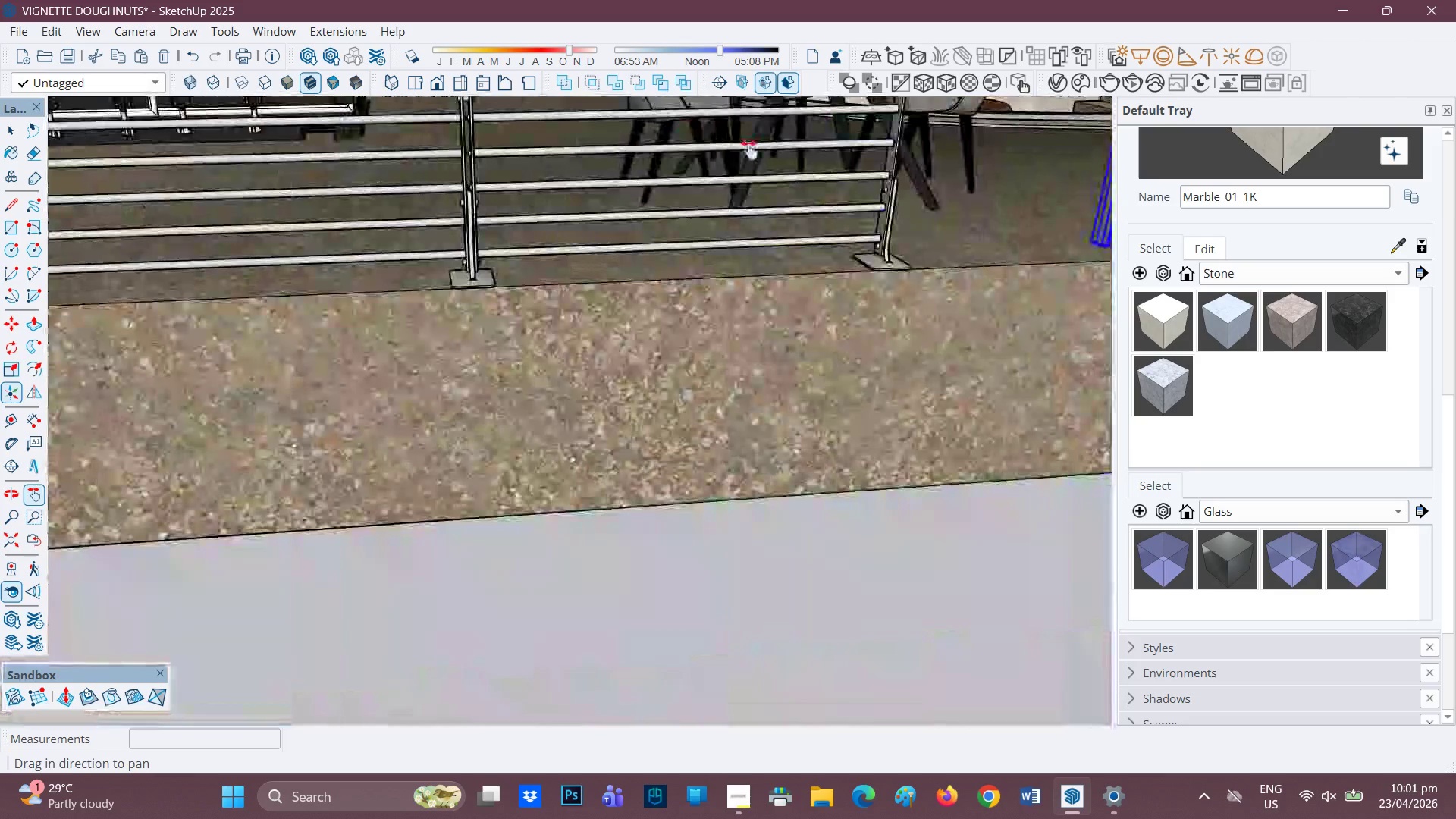 
left_click_drag(start_coordinate=[748, 154], to_coordinate=[386, 404])
 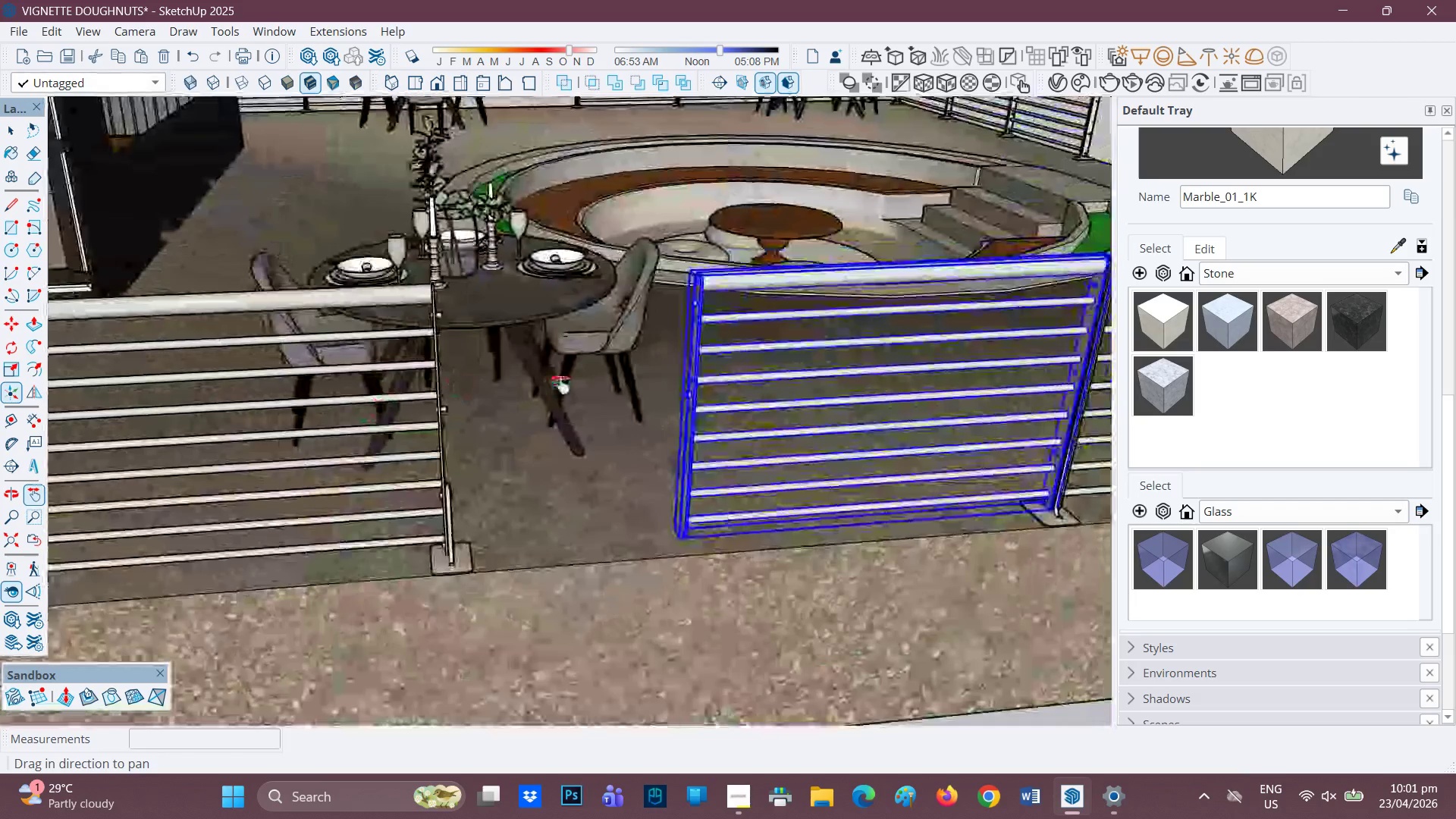 
scroll: coordinate [561, 384], scroll_direction: down, amount: 1.0
 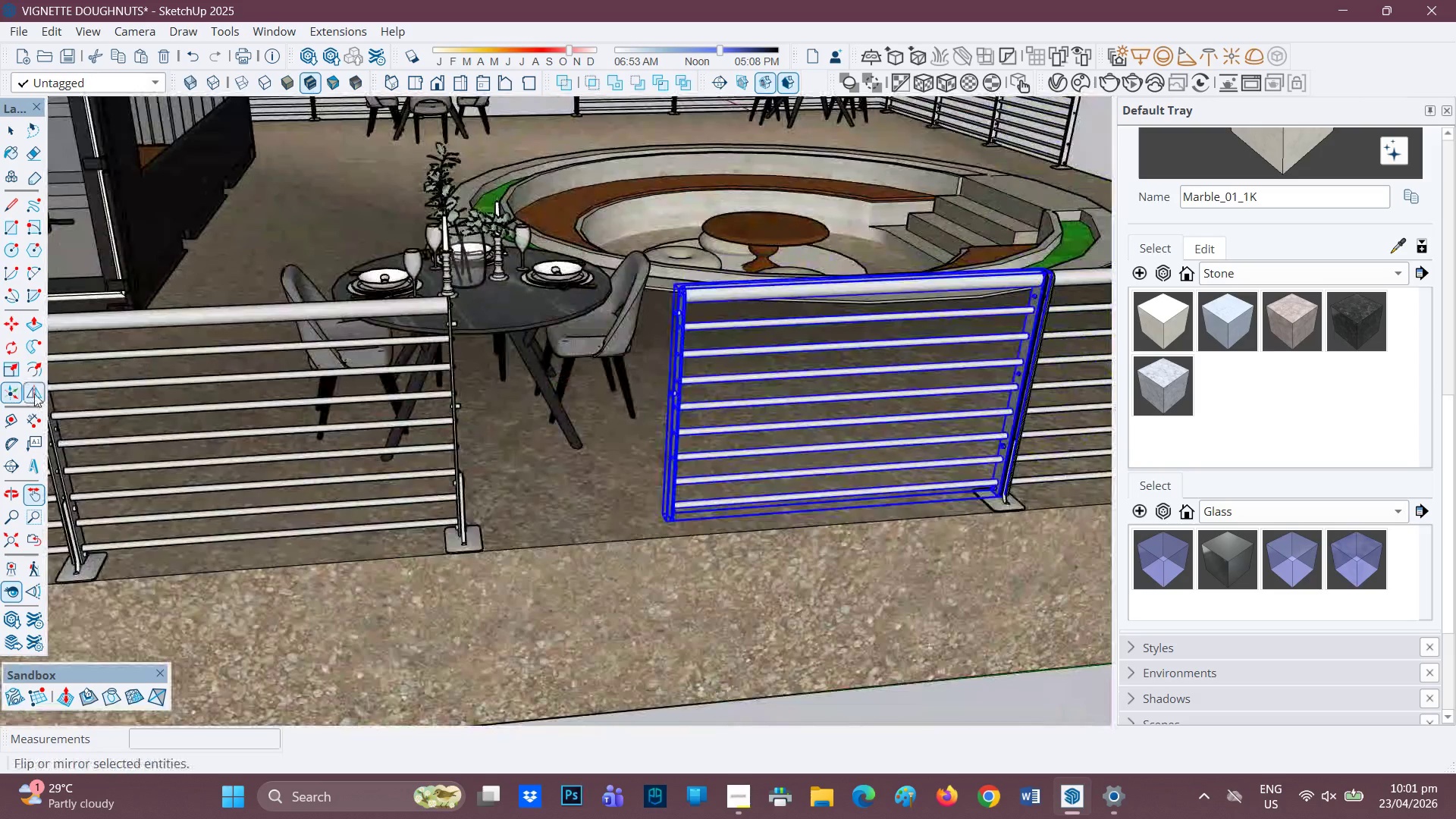 
scroll: coordinate [24, 397], scroll_direction: up, amount: 1.0
 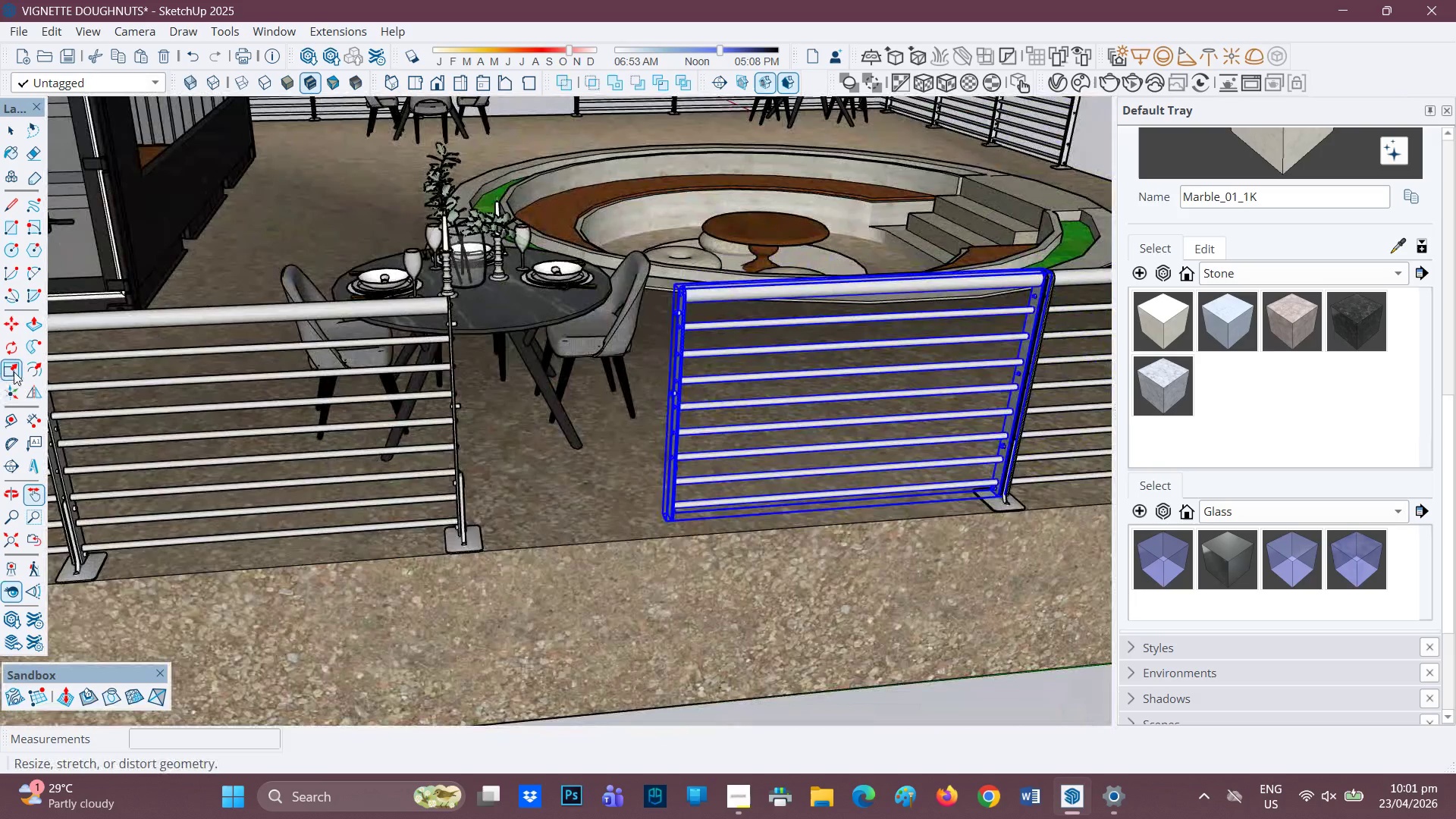 
left_click([12, 369])
 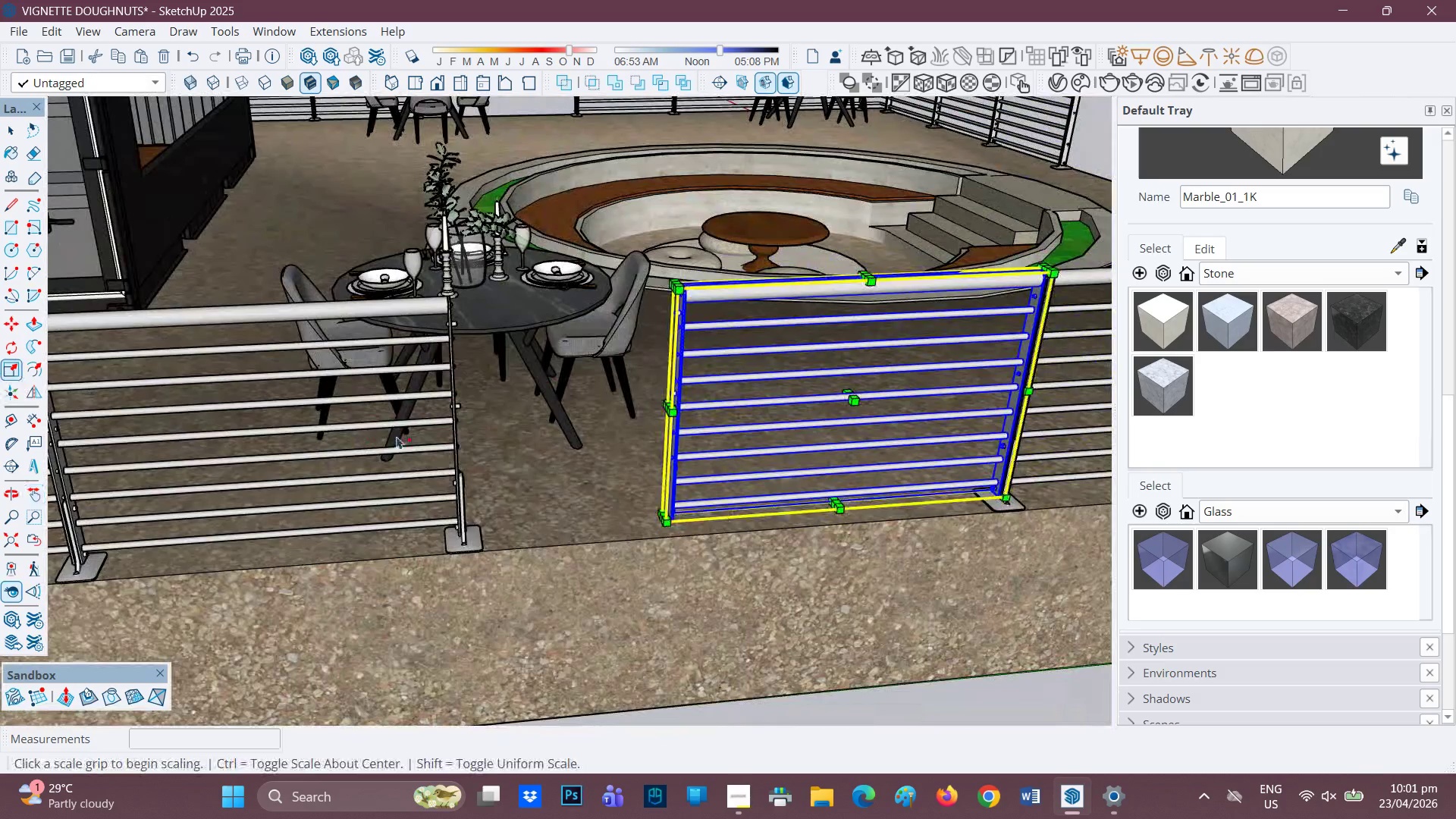 
scroll: coordinate [481, 440], scroll_direction: up, amount: 3.0
 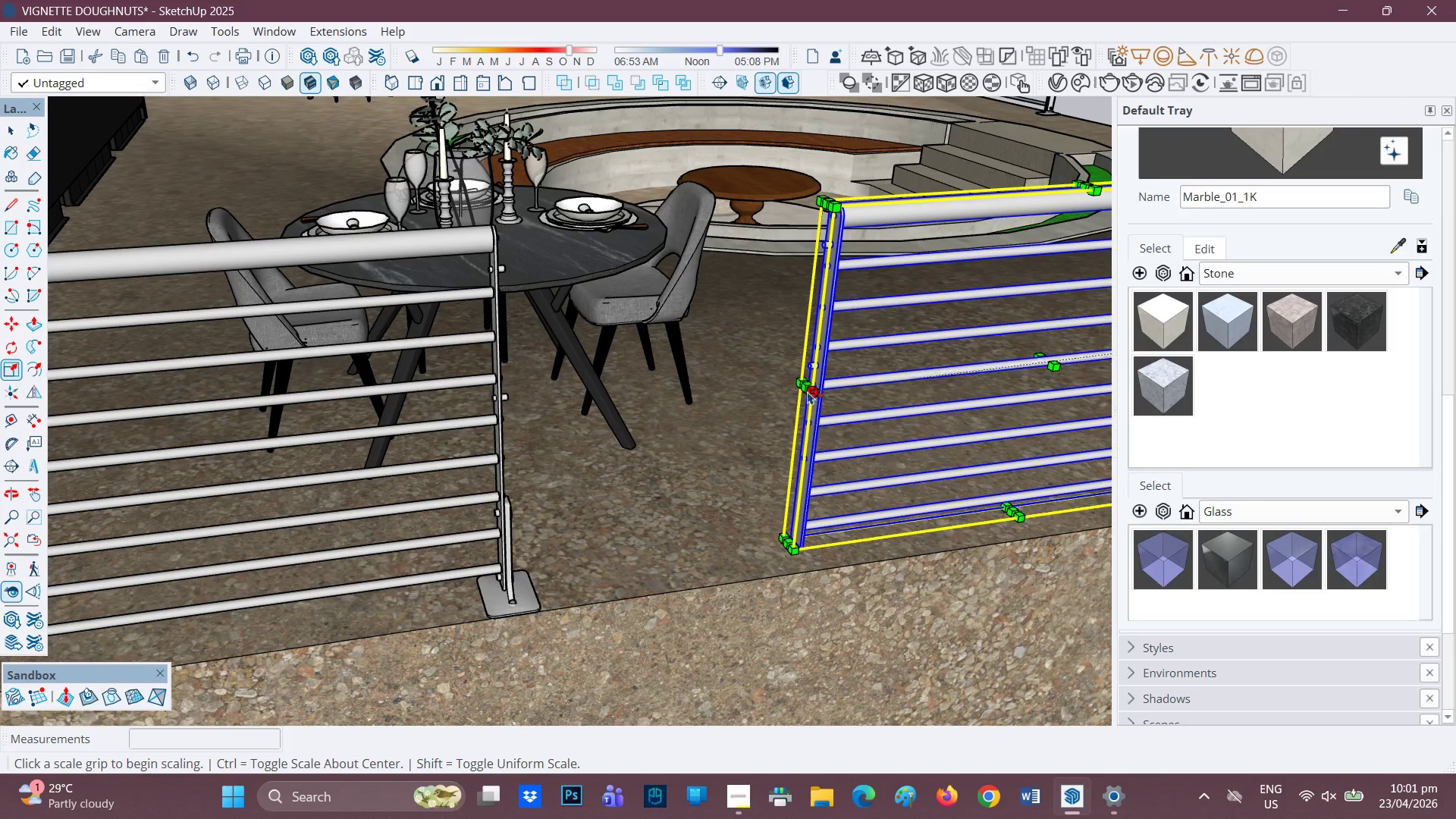 
left_click_drag(start_coordinate=[802, 384], to_coordinate=[798, 385])
 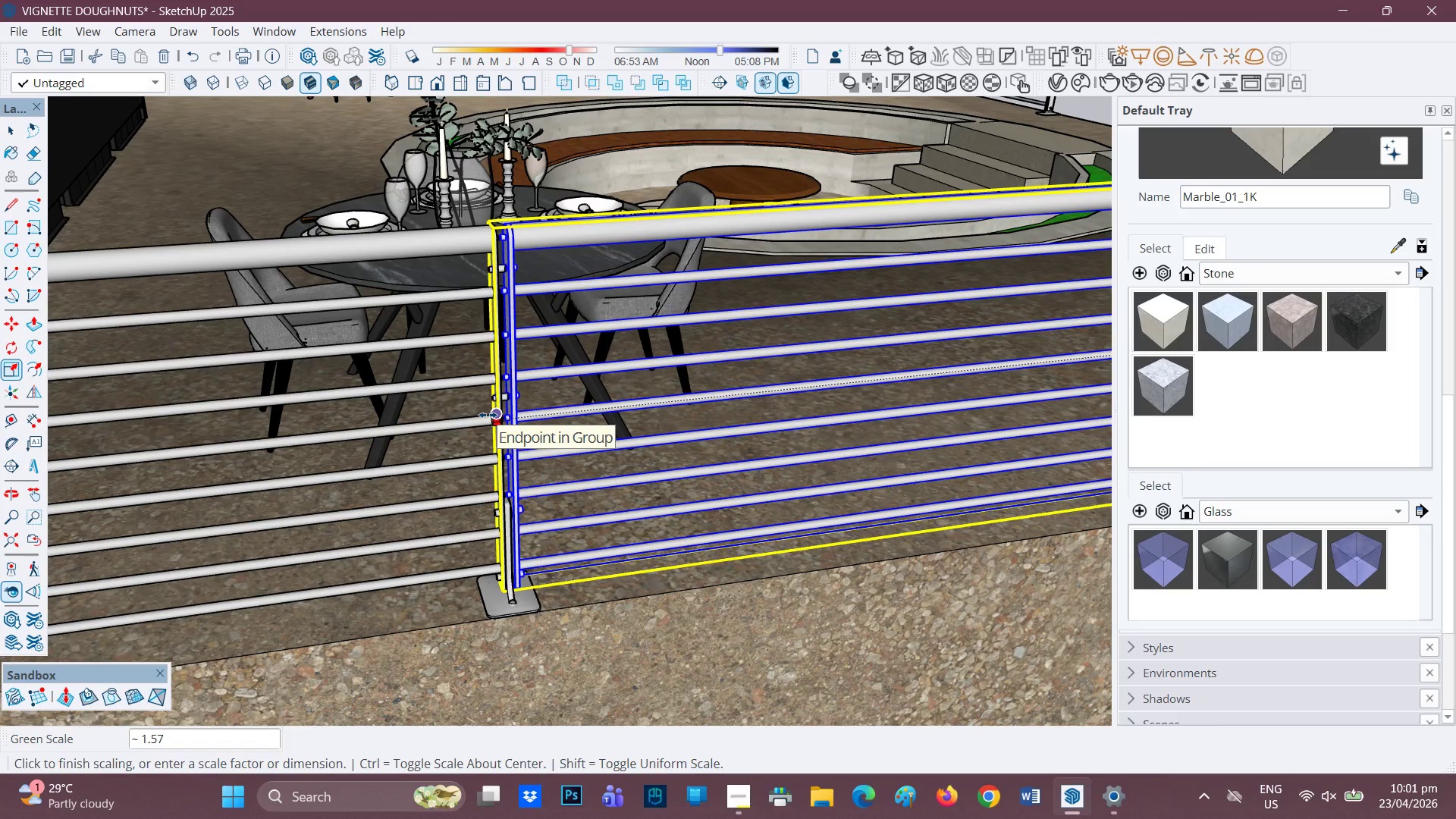 
wait(7.16)
 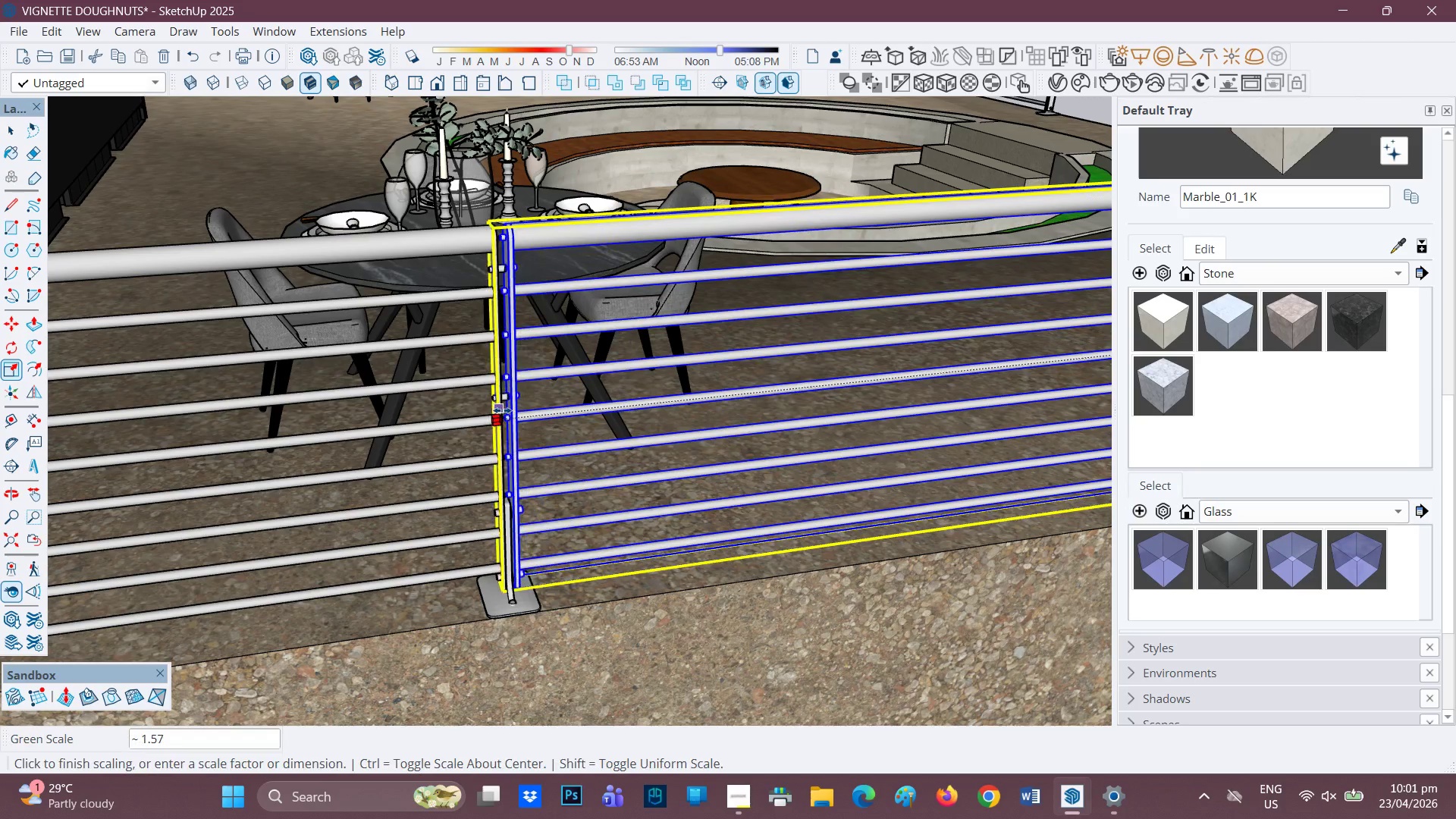 
left_click([488, 415])
 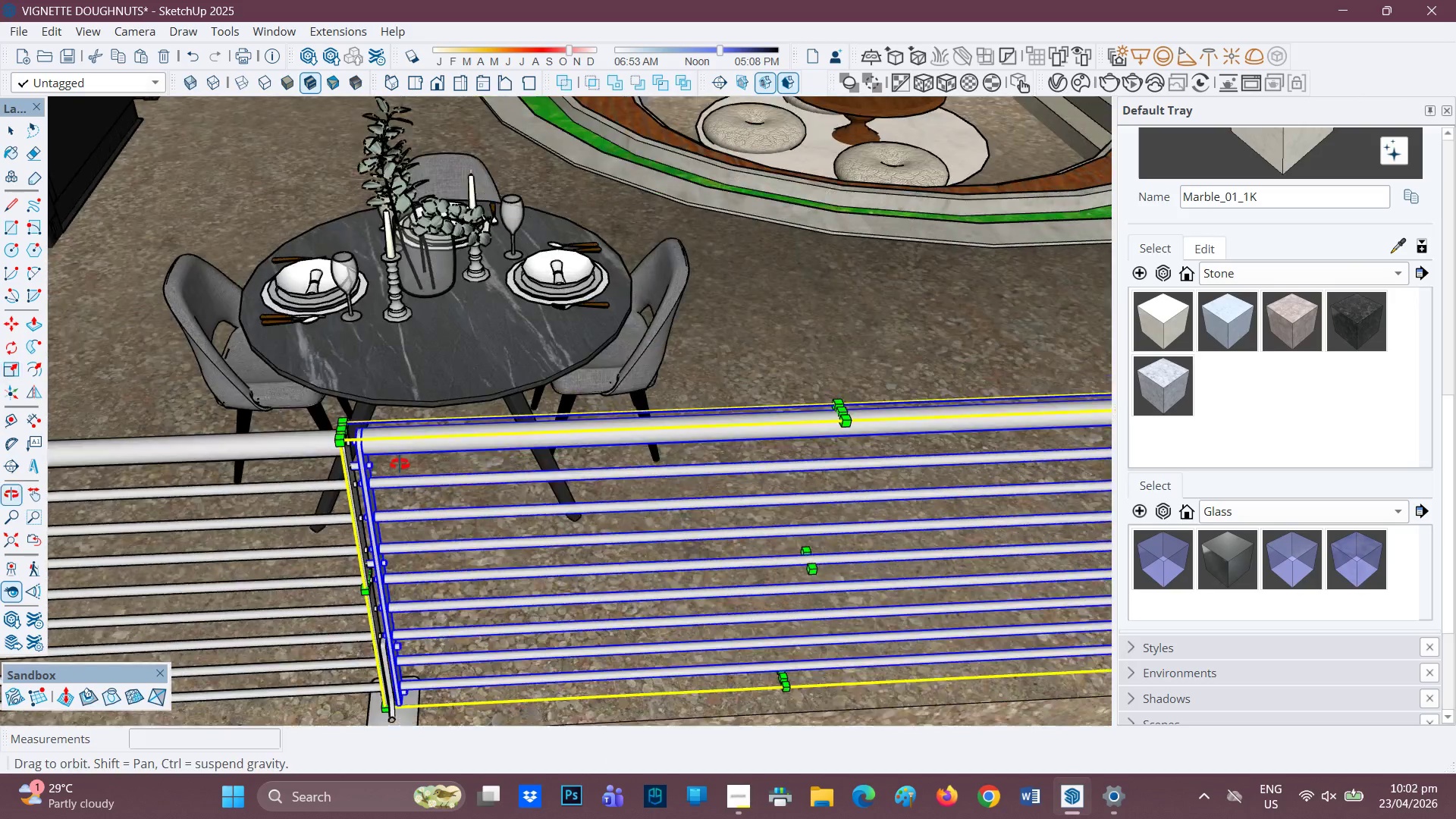 
key(H)
 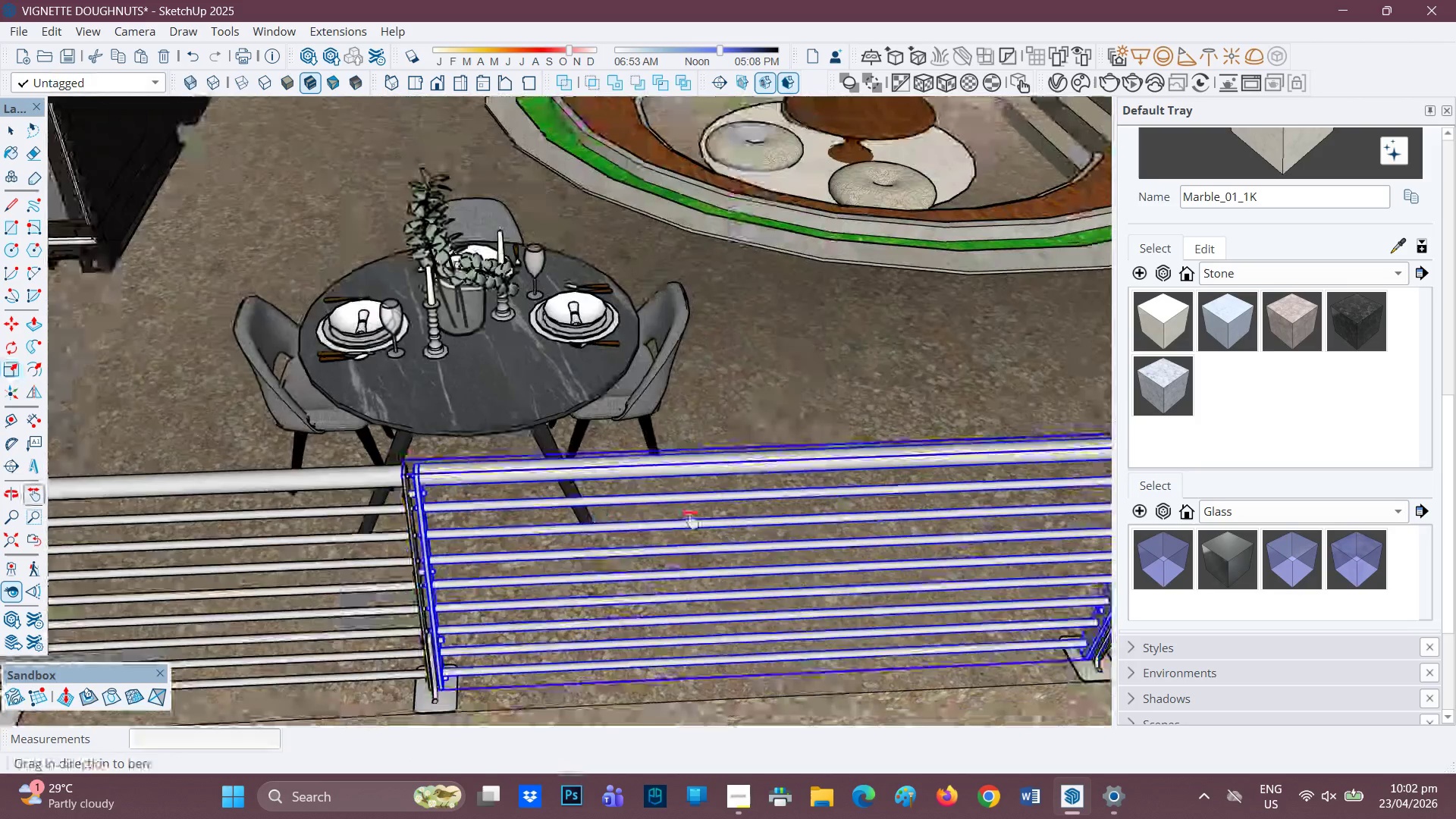 
left_click_drag(start_coordinate=[730, 531], to_coordinate=[293, 467])
 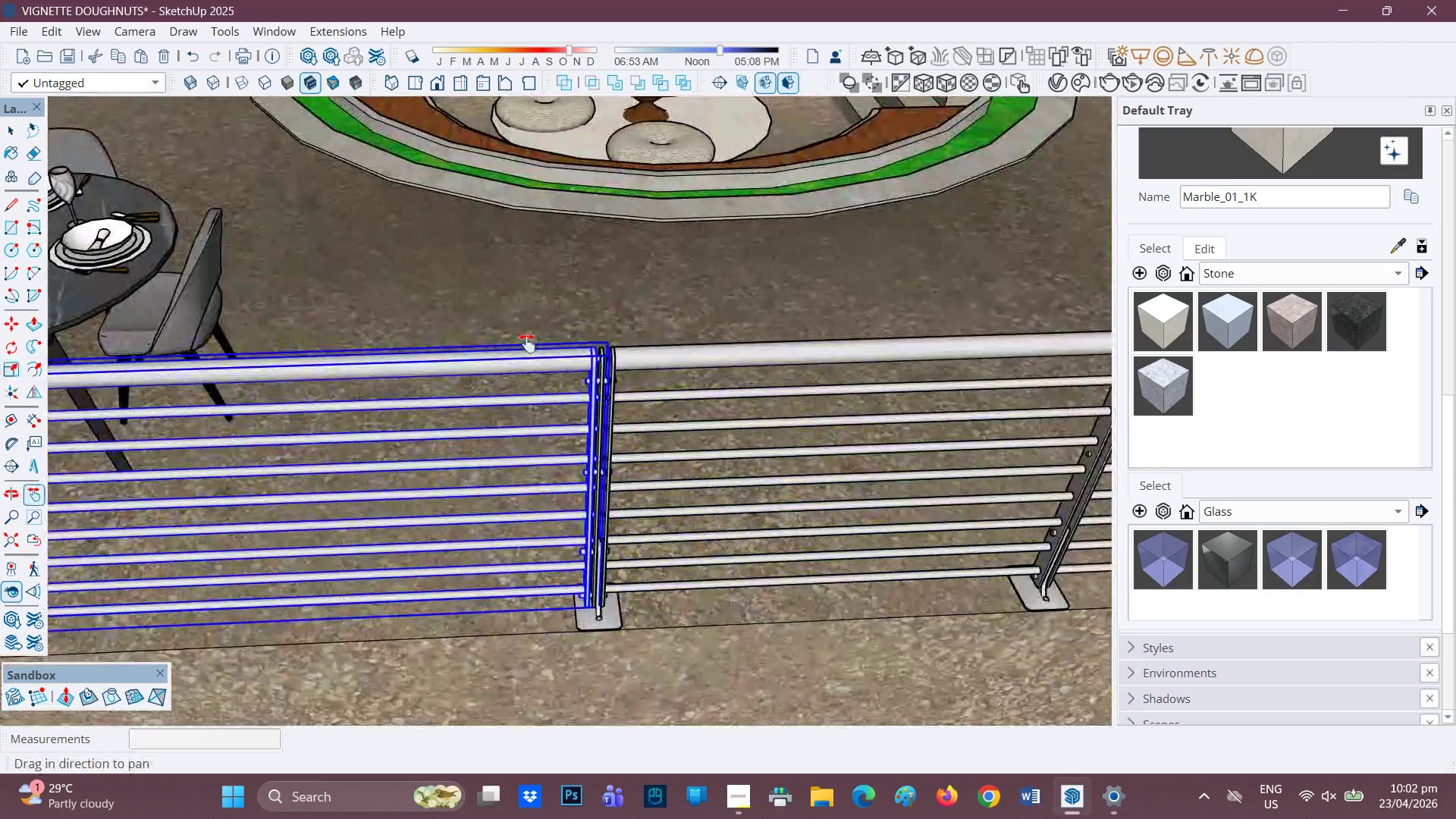 
scroll: coordinate [543, 500], scroll_direction: down, amount: 5.0
 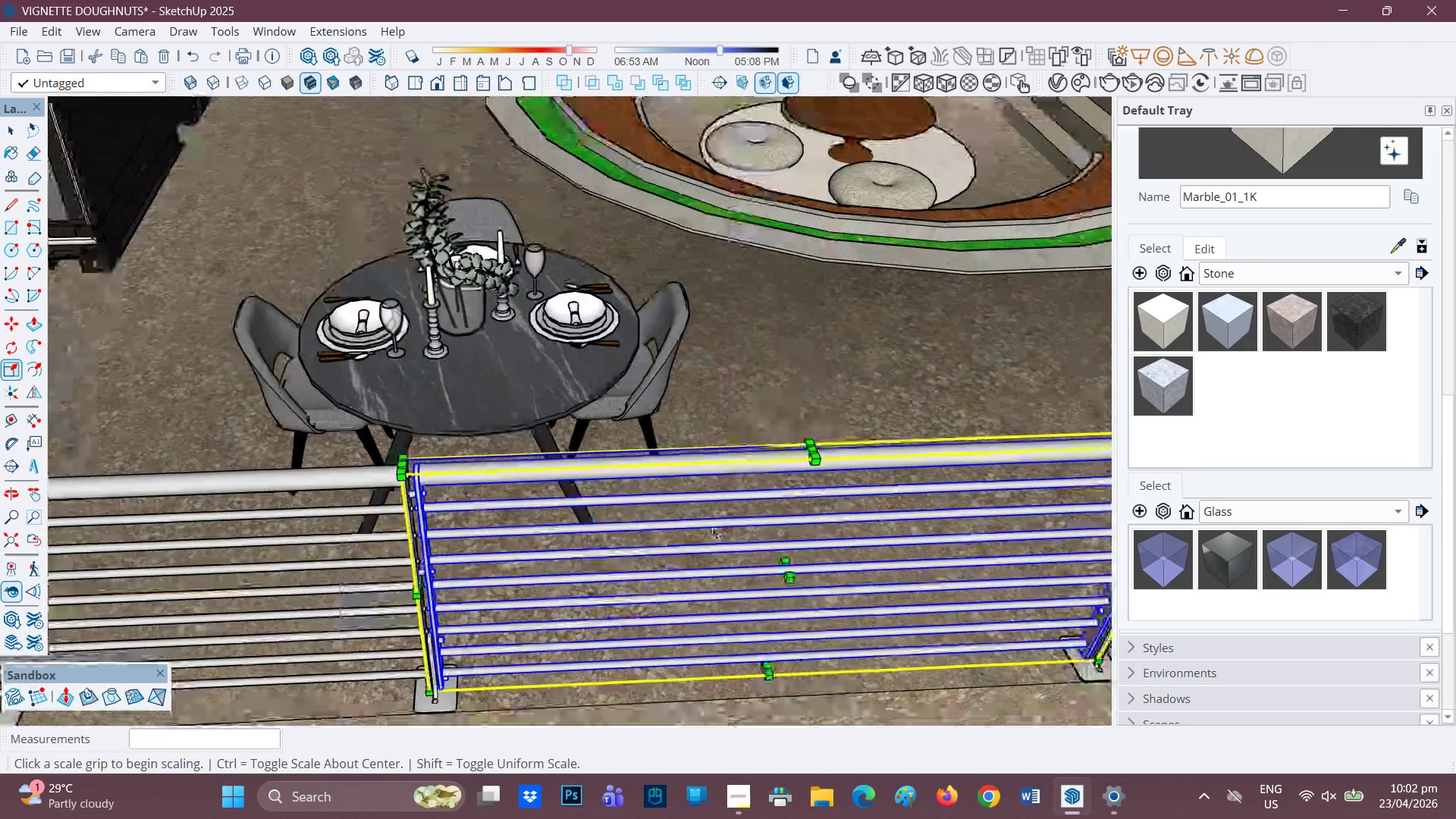 
scroll: coordinate [605, 363], scroll_direction: up, amount: 7.0
 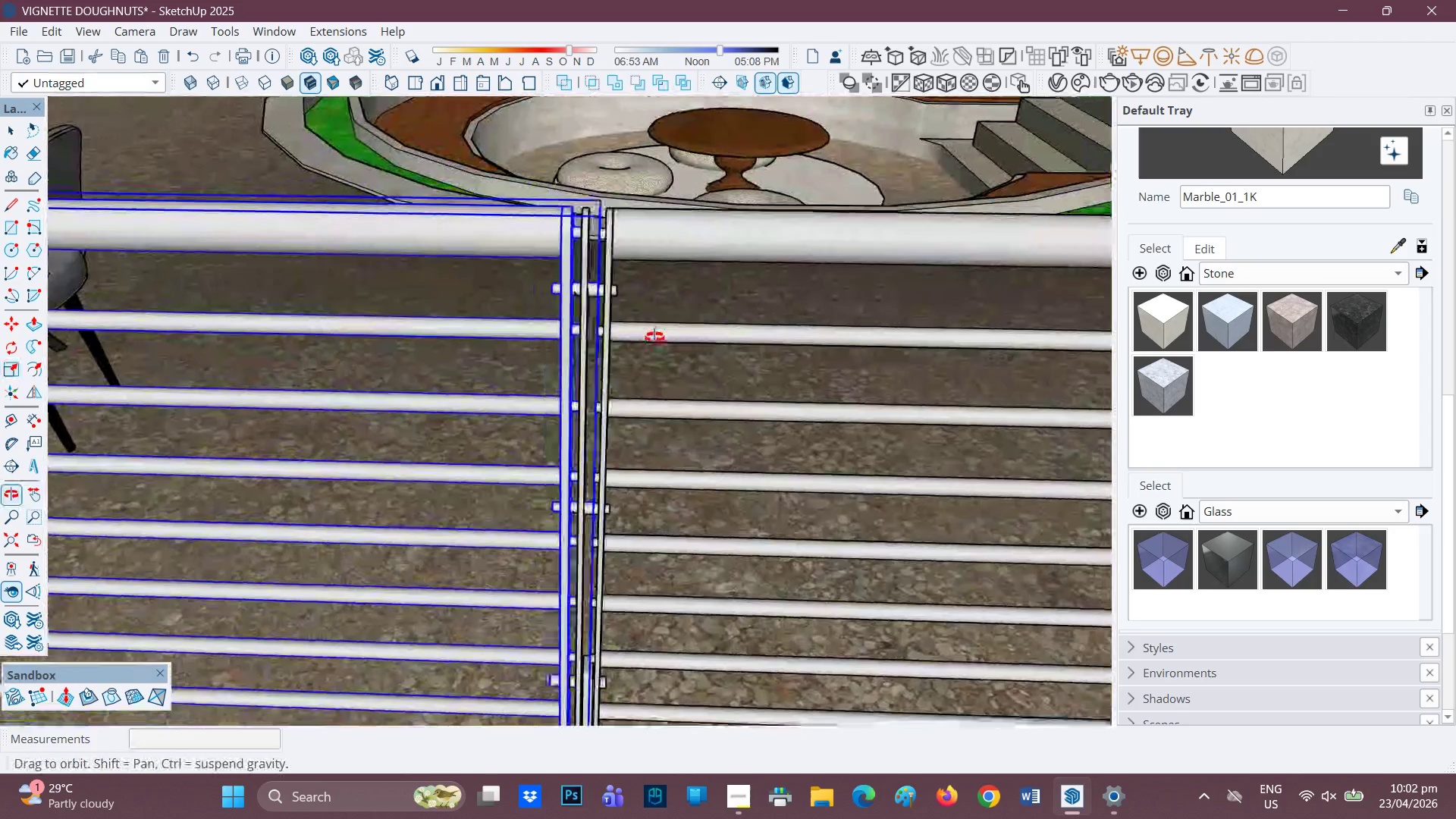 
scroll: coordinate [482, 321], scroll_direction: down, amount: 6.0
 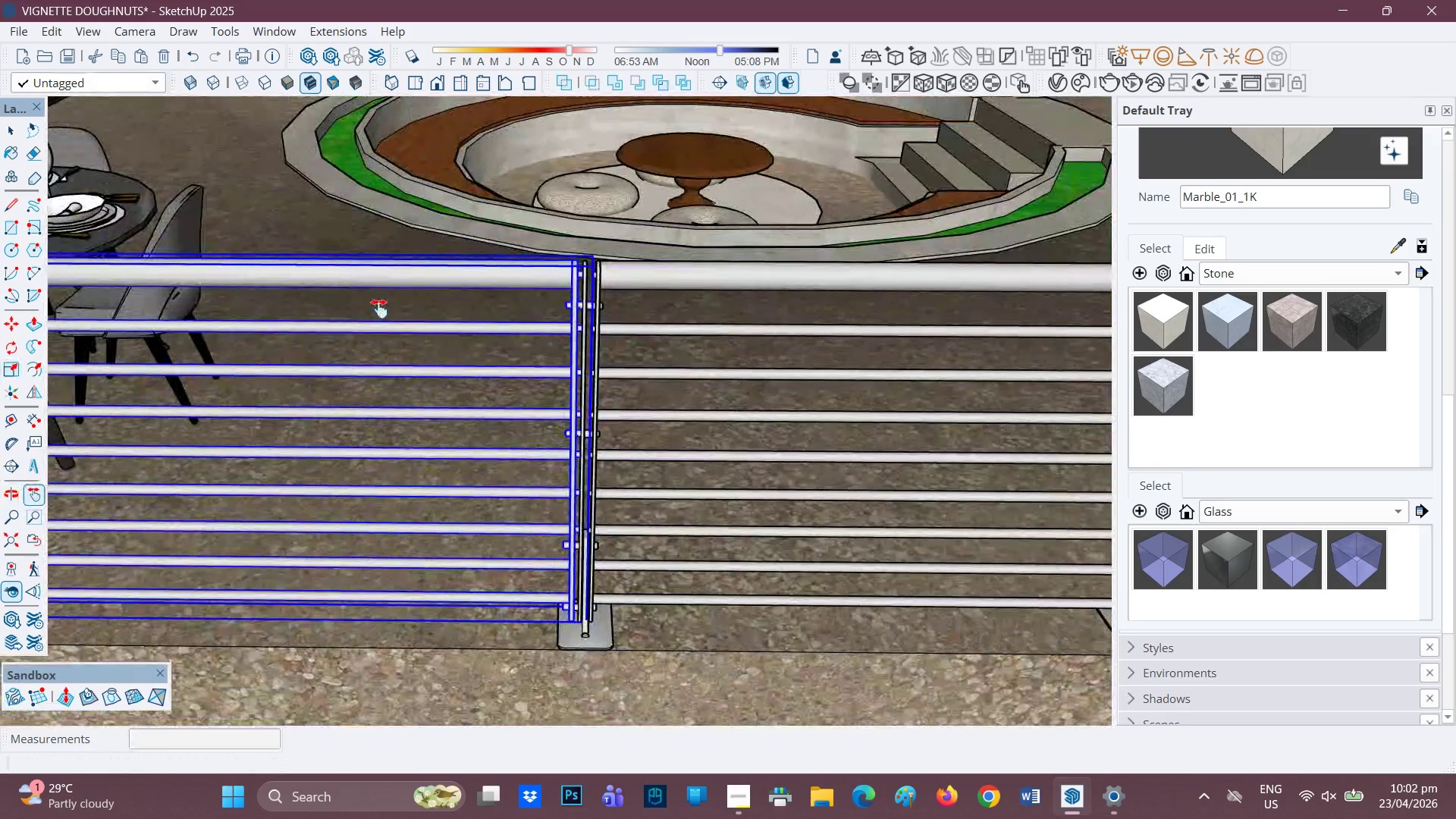 
key(H)
 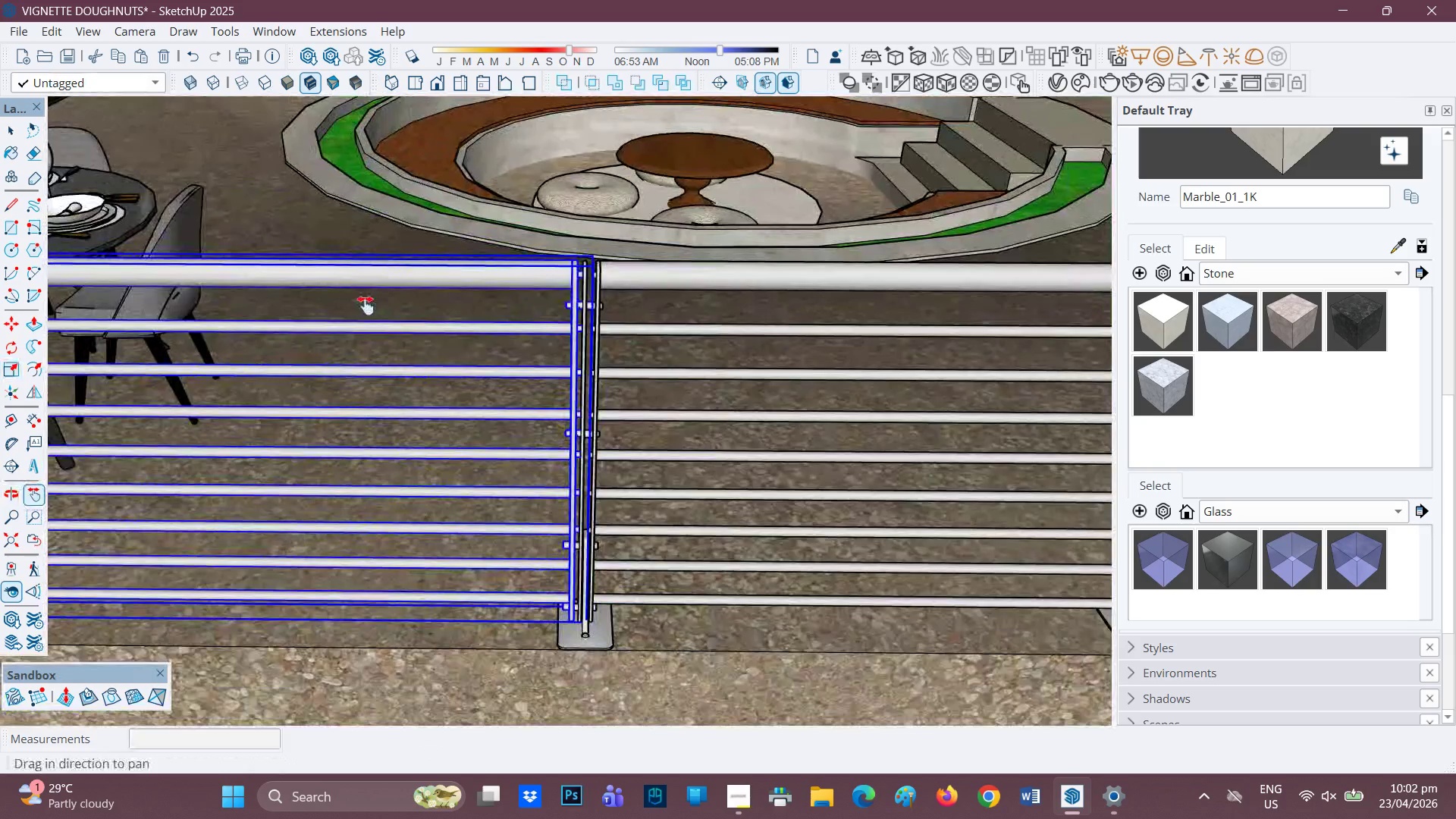 
left_click_drag(start_coordinate=[351, 306], to_coordinate=[959, 388])
 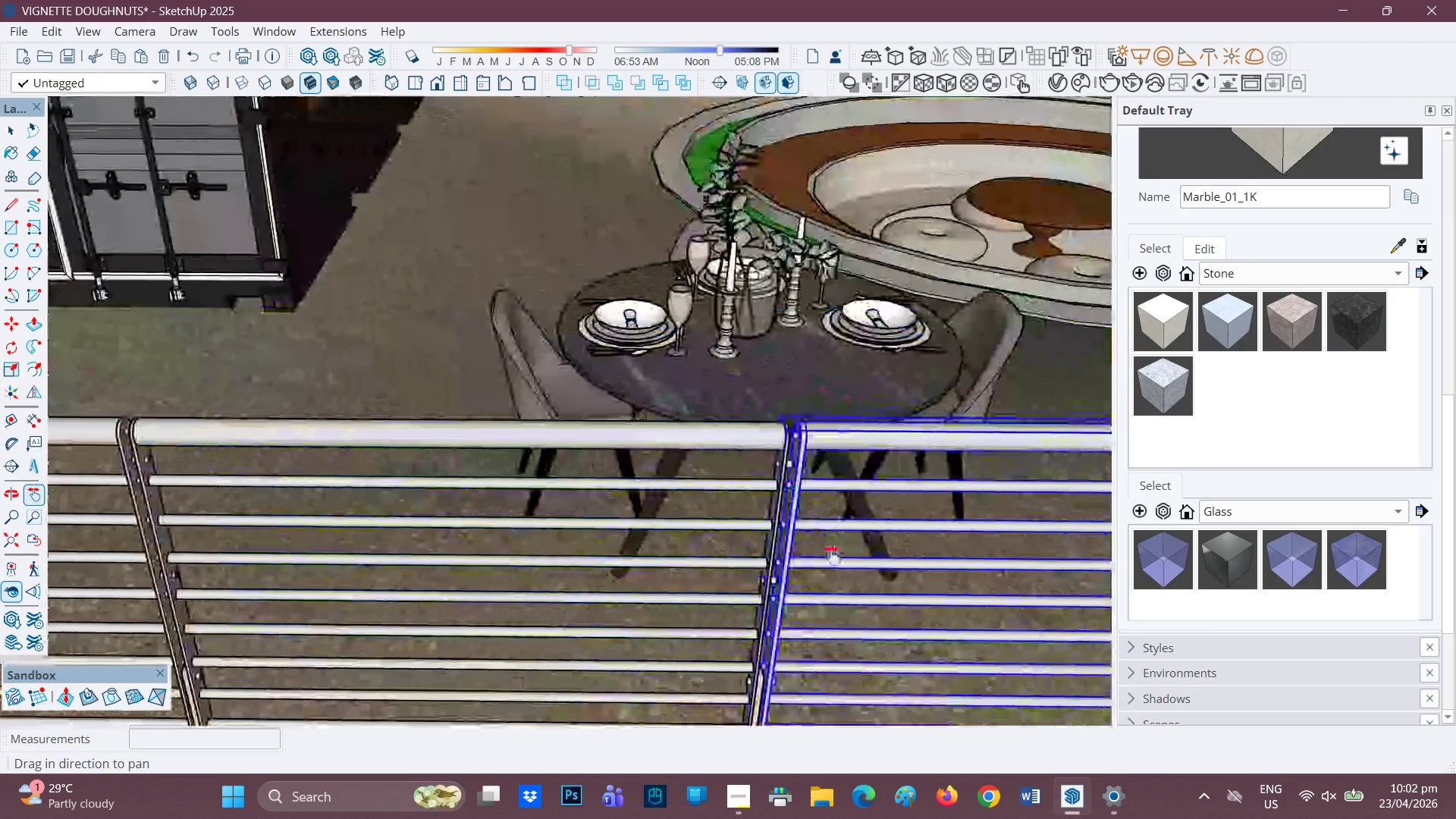 
scroll: coordinate [682, 513], scroll_direction: up, amount: 5.0
 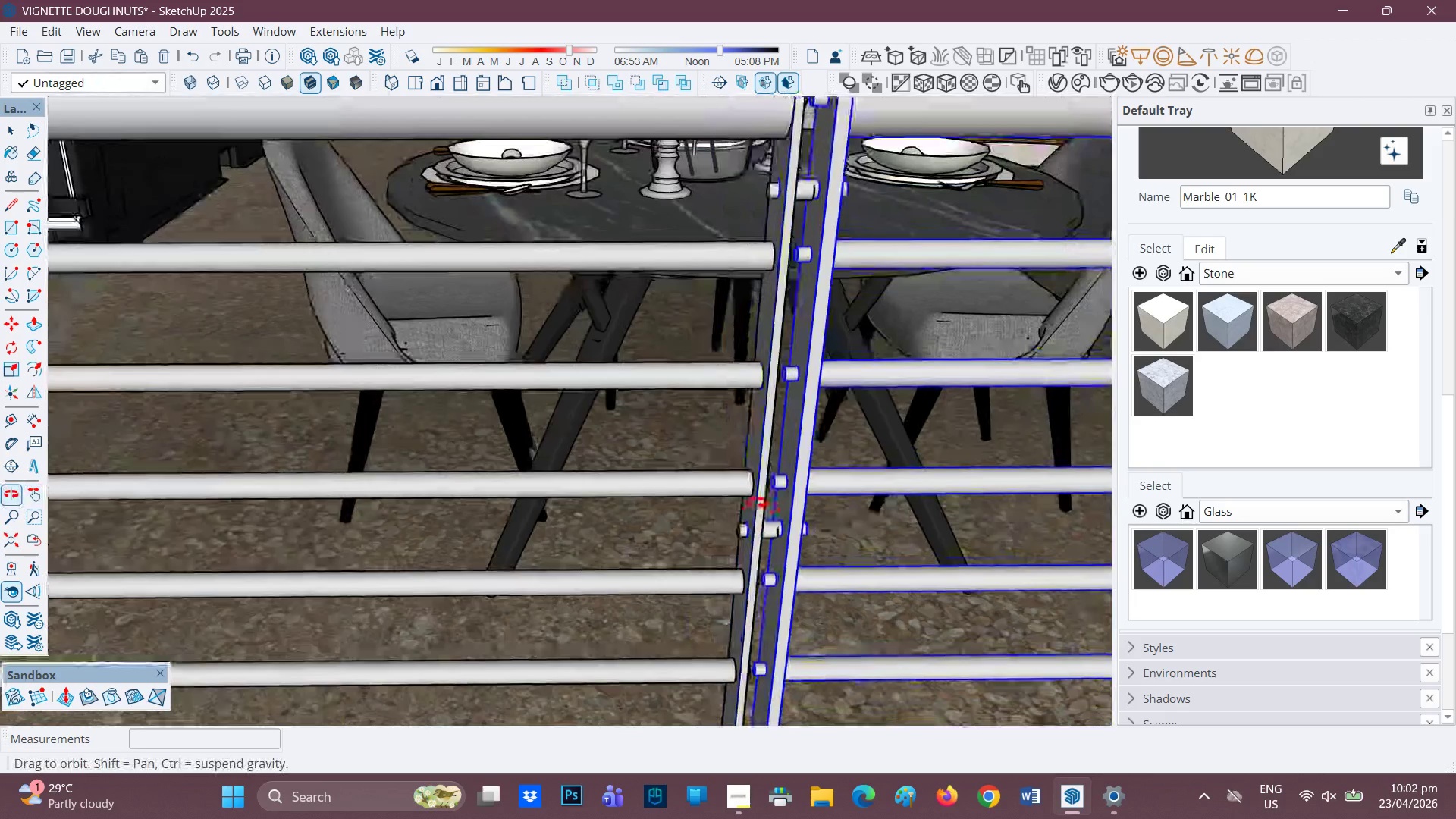 
scroll: coordinate [669, 516], scroll_direction: down, amount: 9.0
 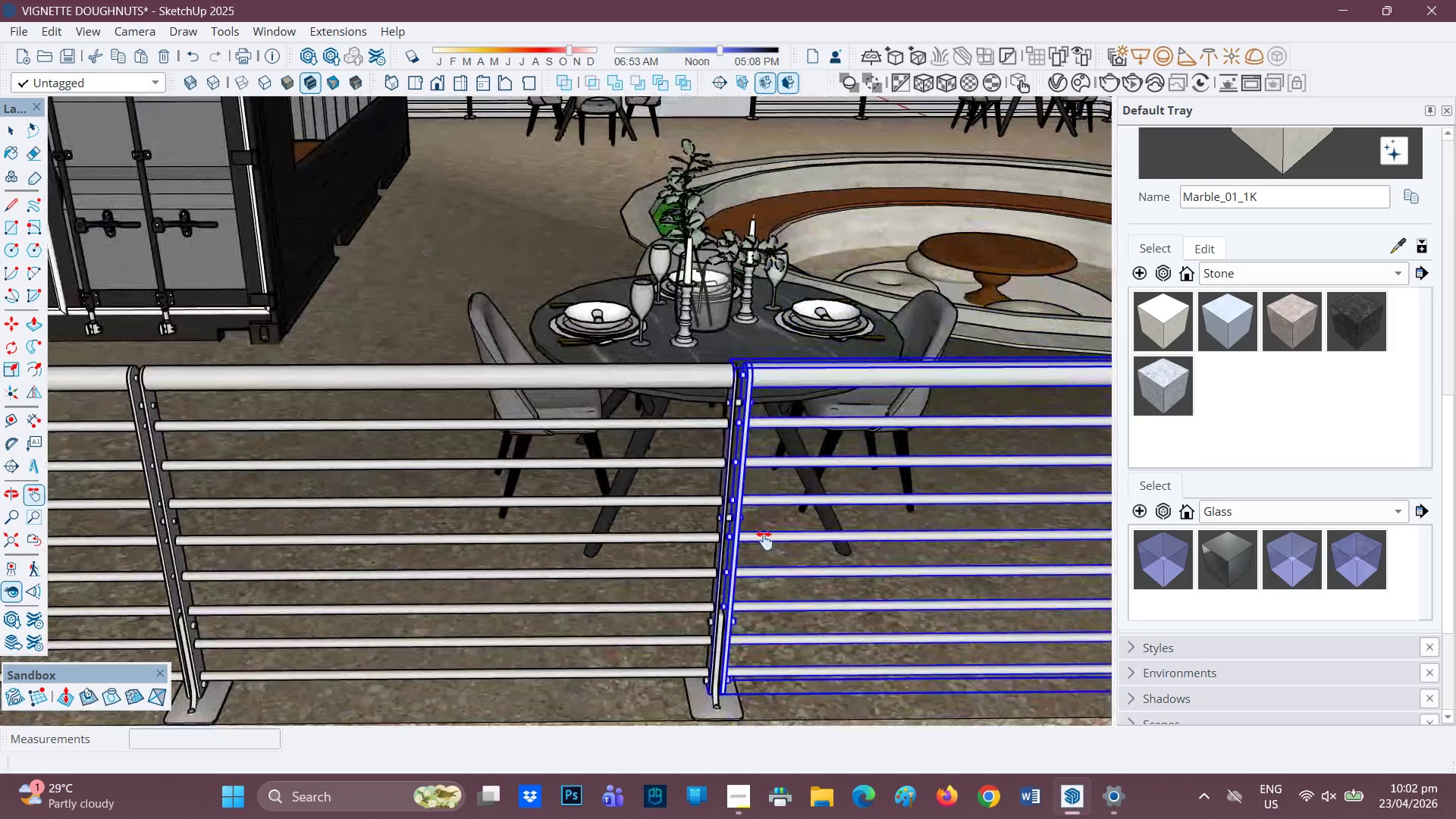 
scroll: coordinate [753, 585], scroll_direction: up, amount: 8.0
 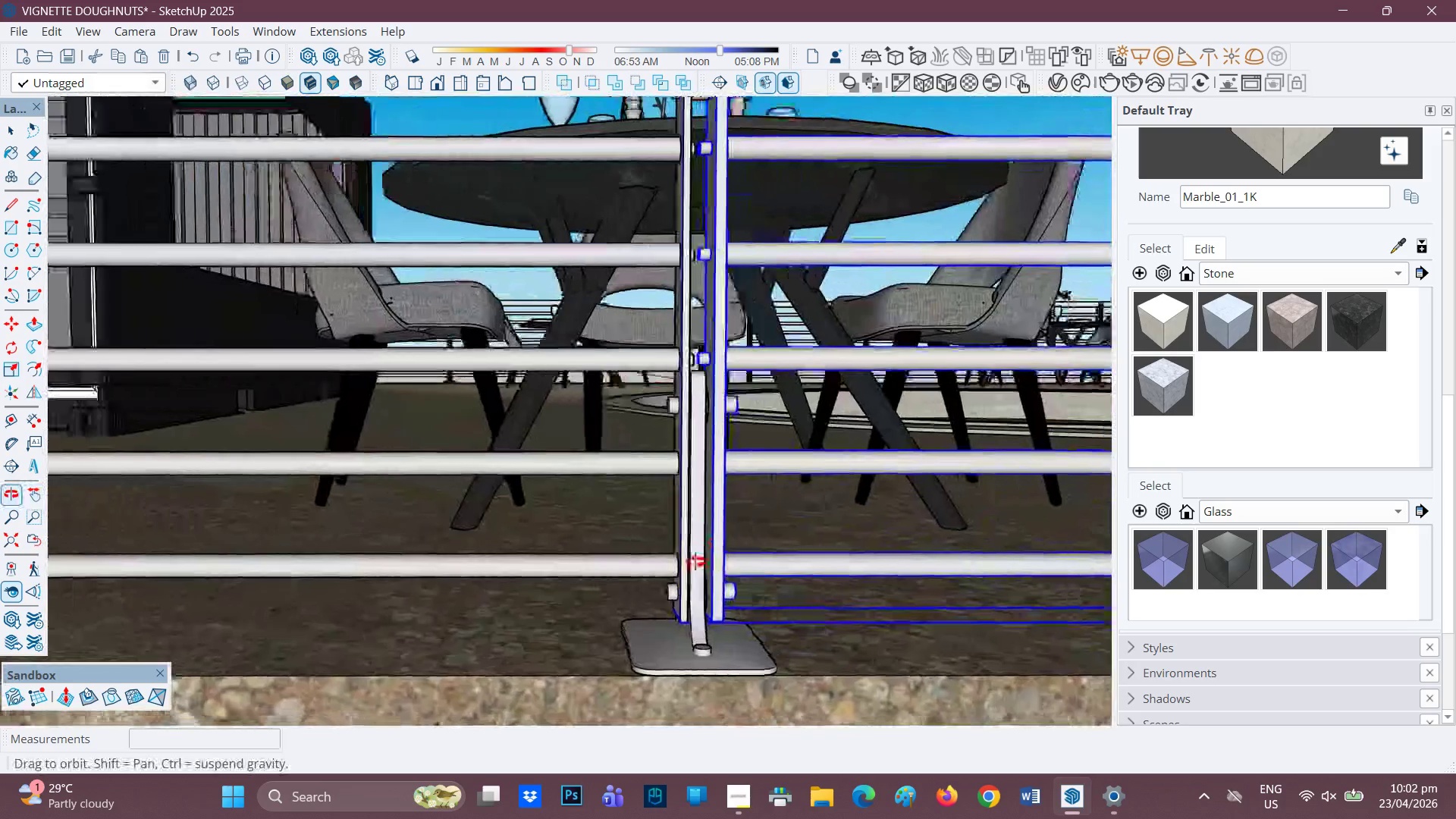 
scroll: coordinate [646, 569], scroll_direction: down, amount: 1.0
 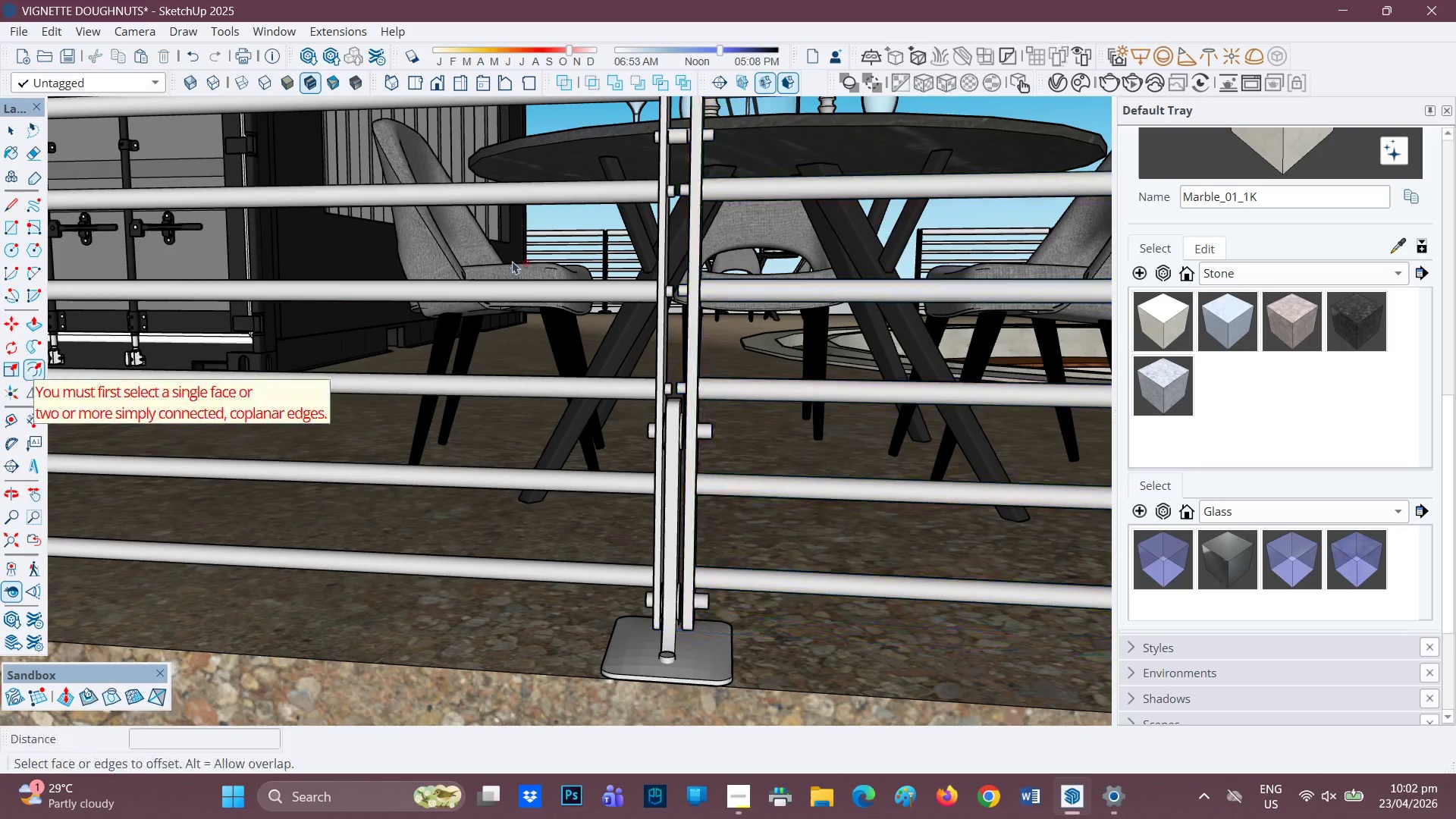 
key(Space)
 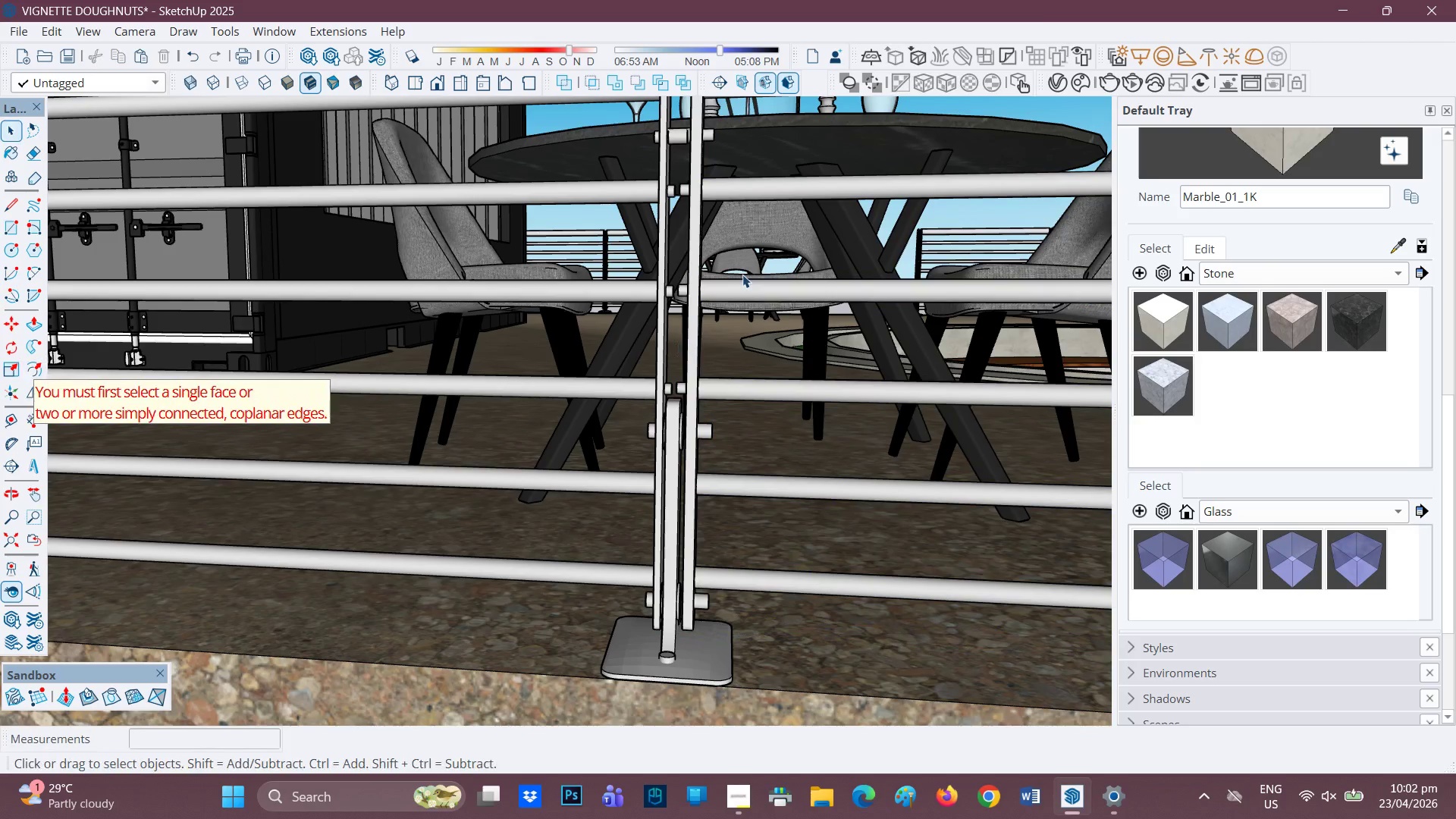 
left_click_drag(start_coordinate=[742, 275], to_coordinate=[738, 283])
 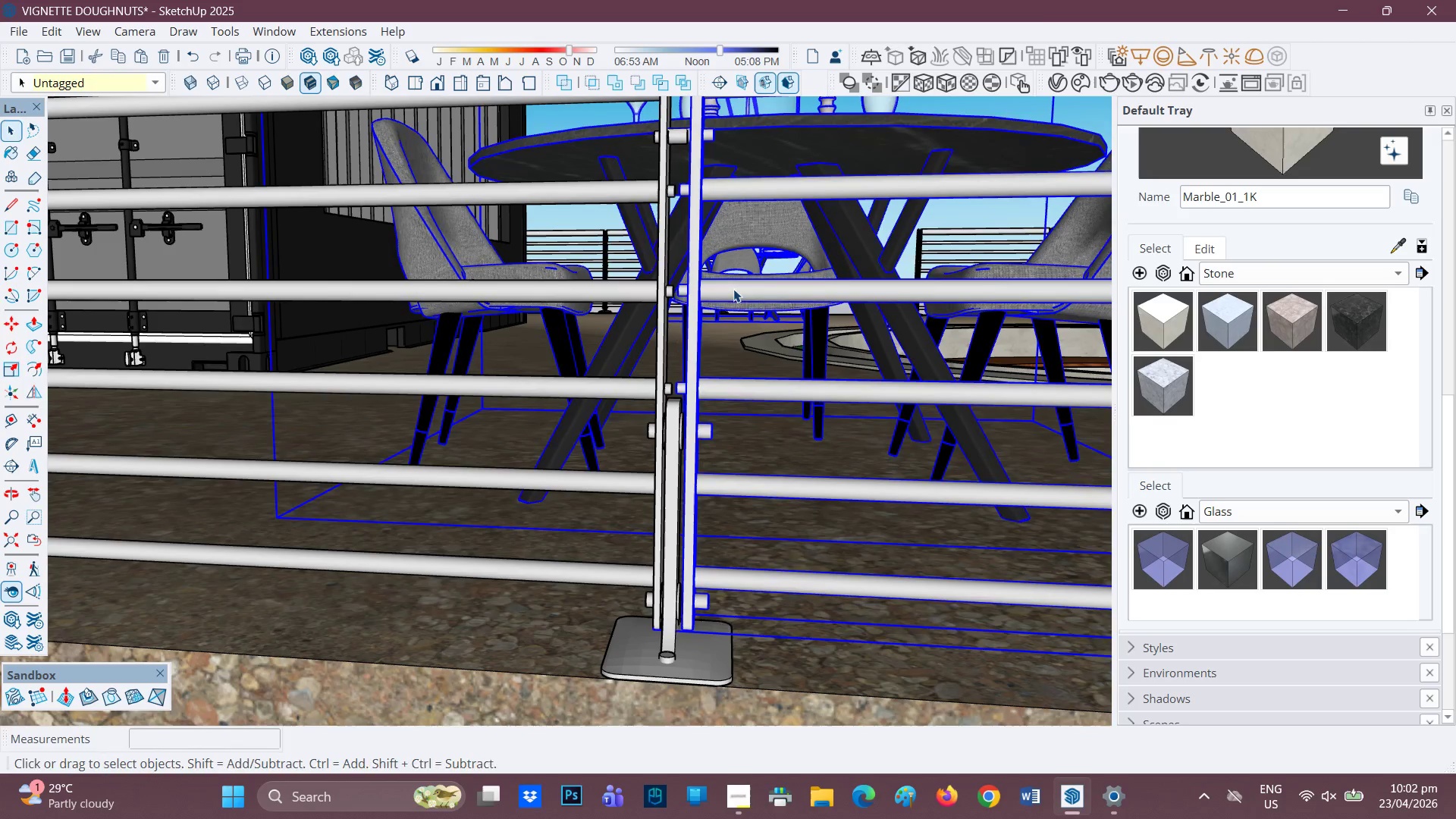 
left_click([733, 290])
 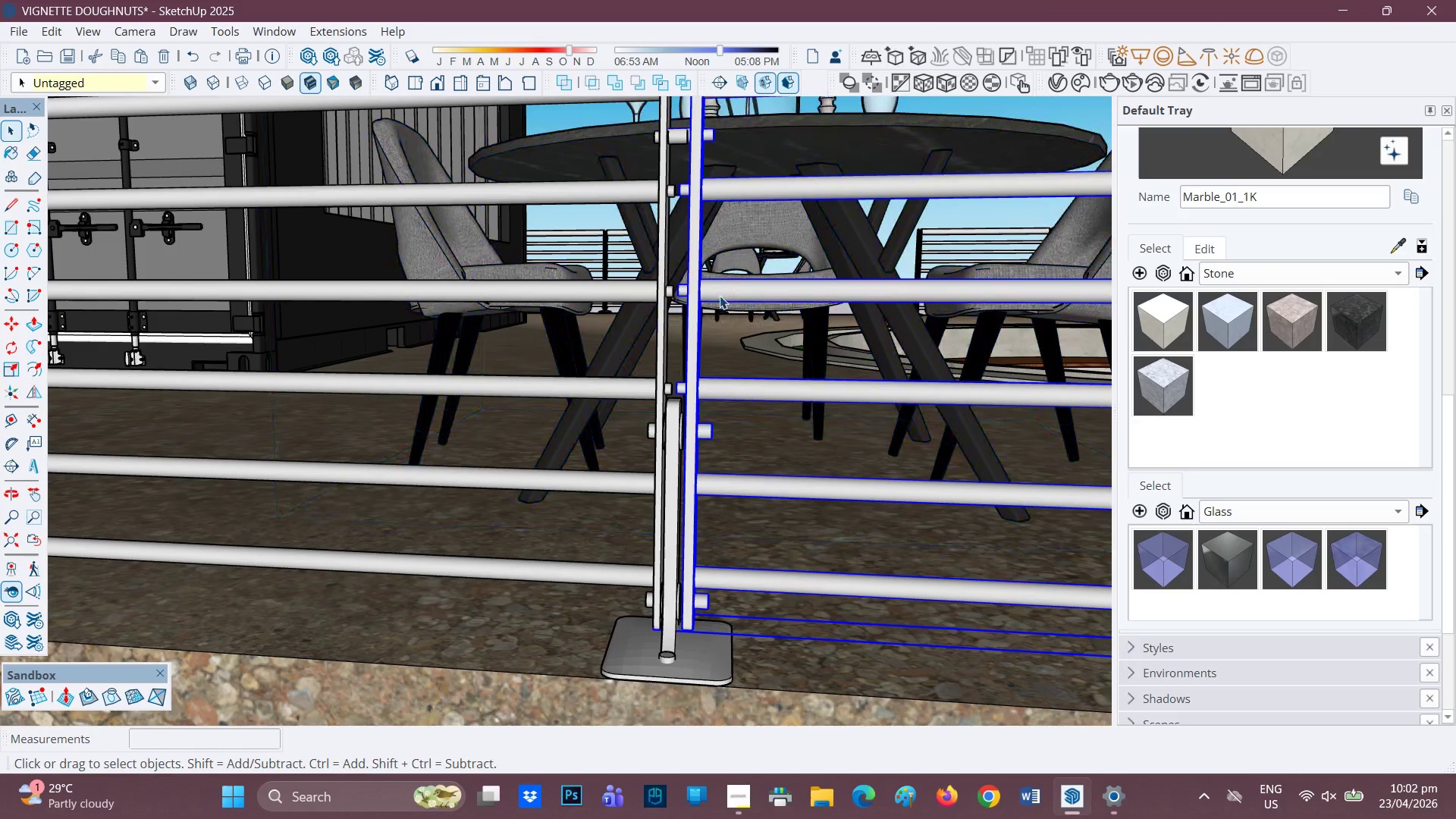 
left_click([720, 296])
 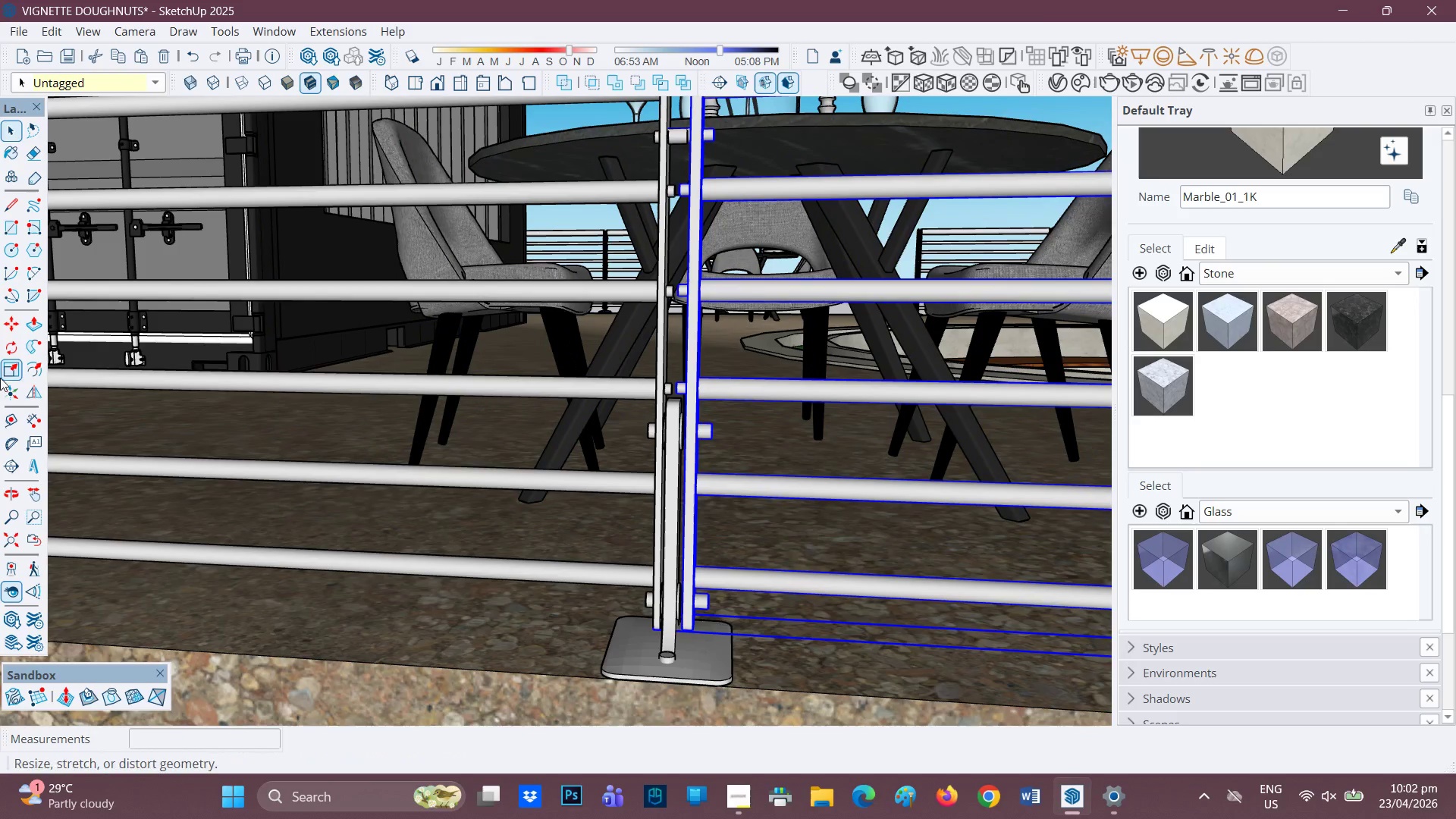 
left_click_drag(start_coordinate=[11, 364], to_coordinate=[15, 362])
 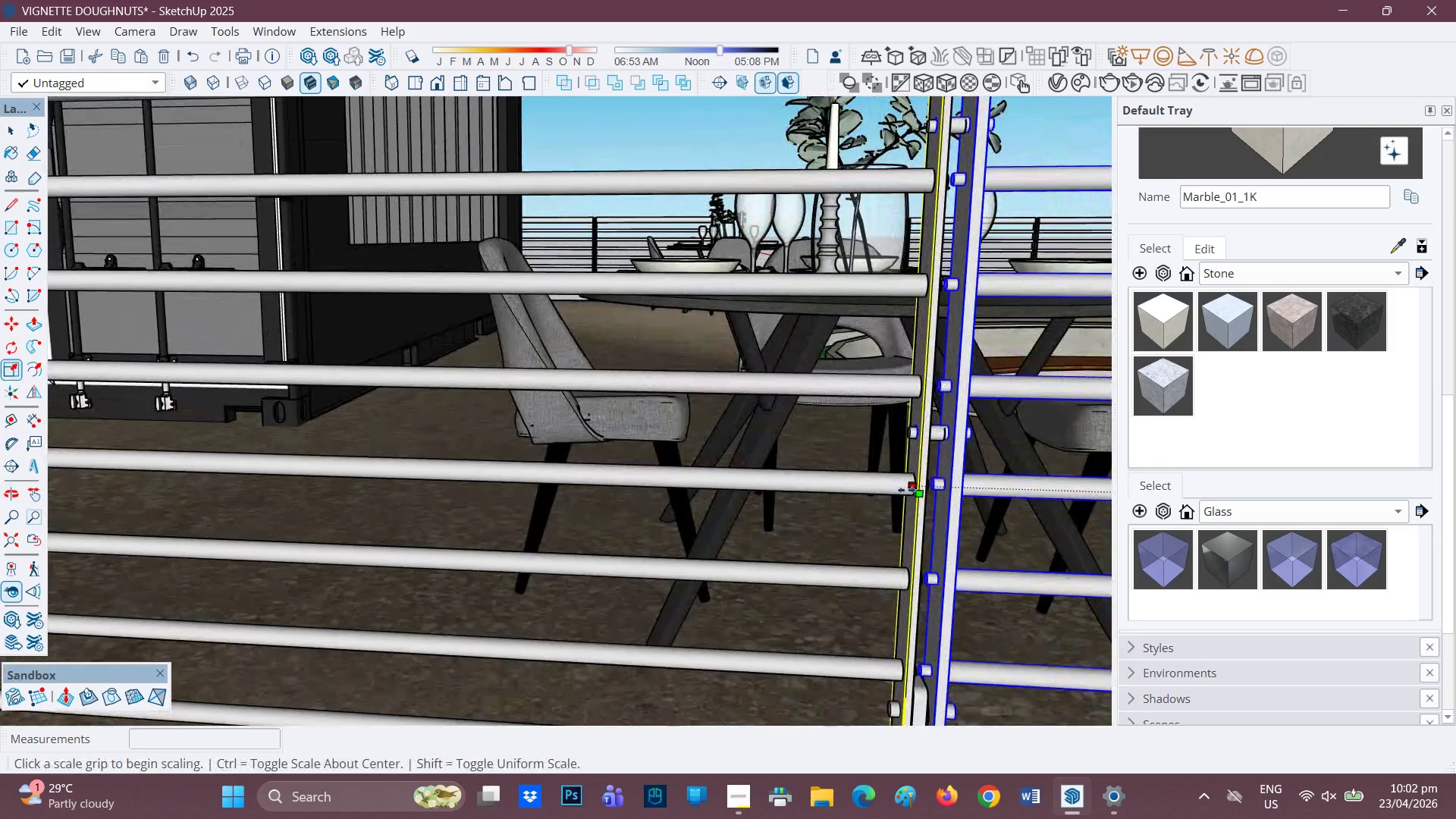 
left_click([910, 490])
 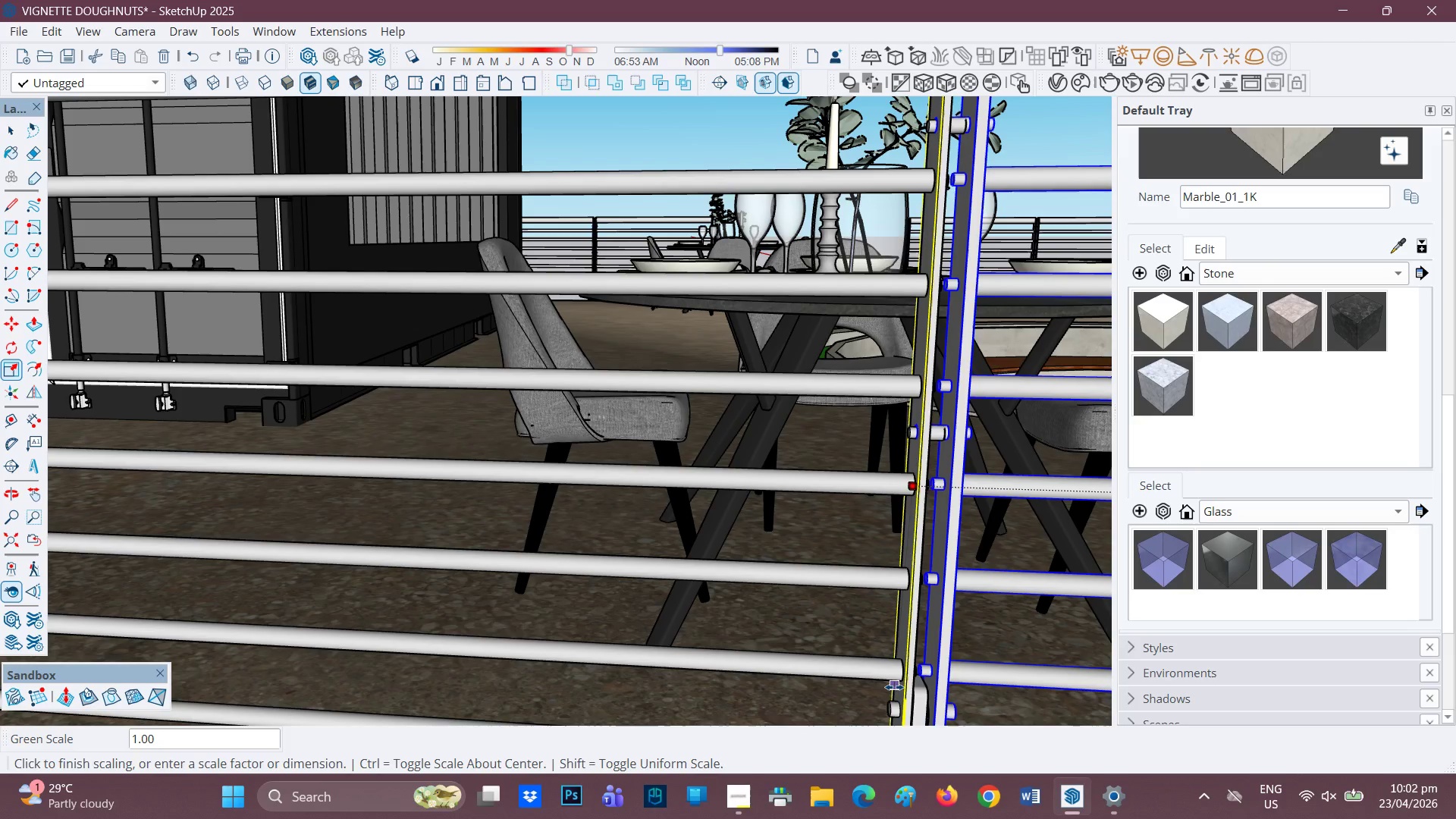 
wait(16.97)
 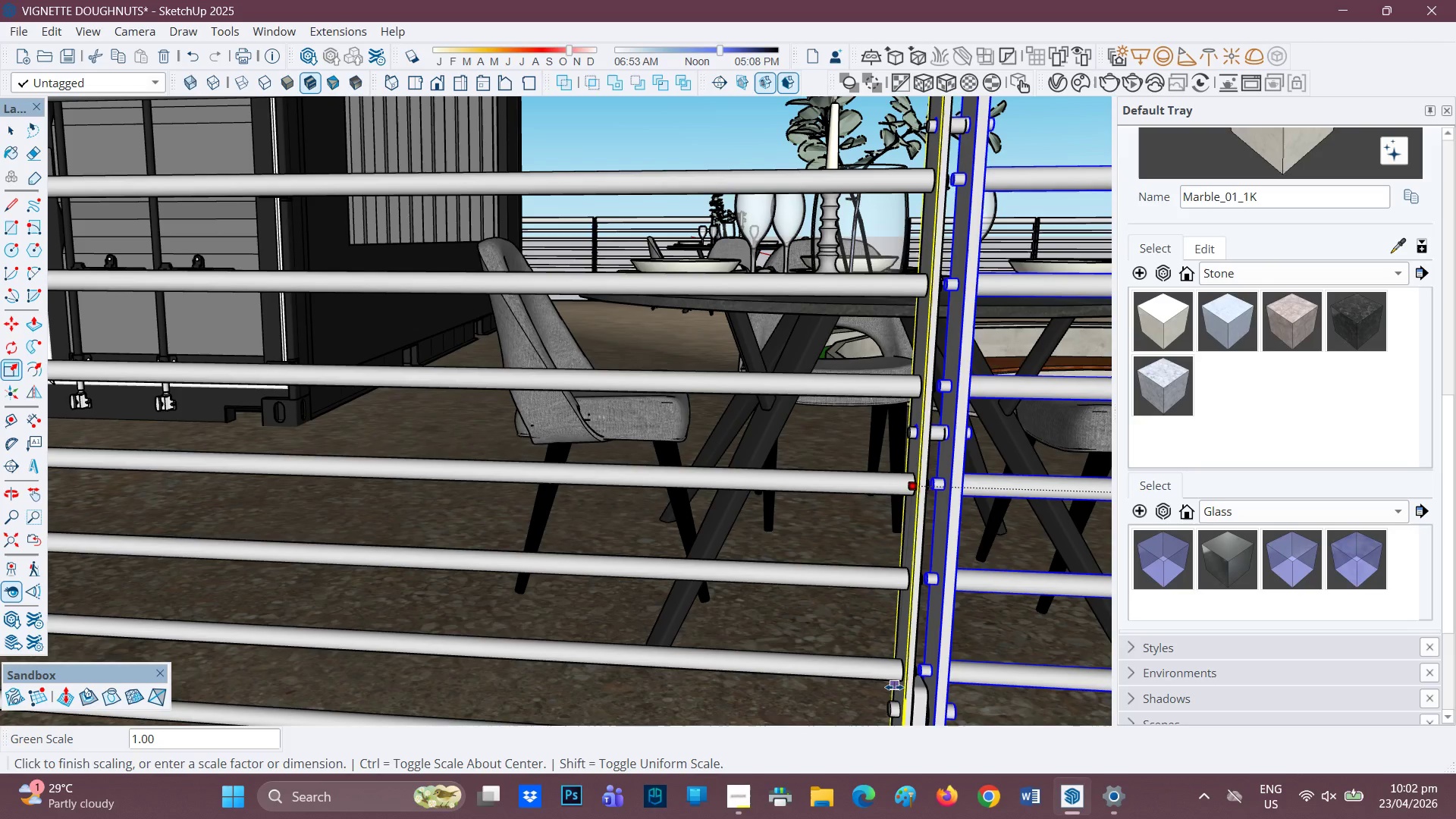 
left_click([894, 671])
 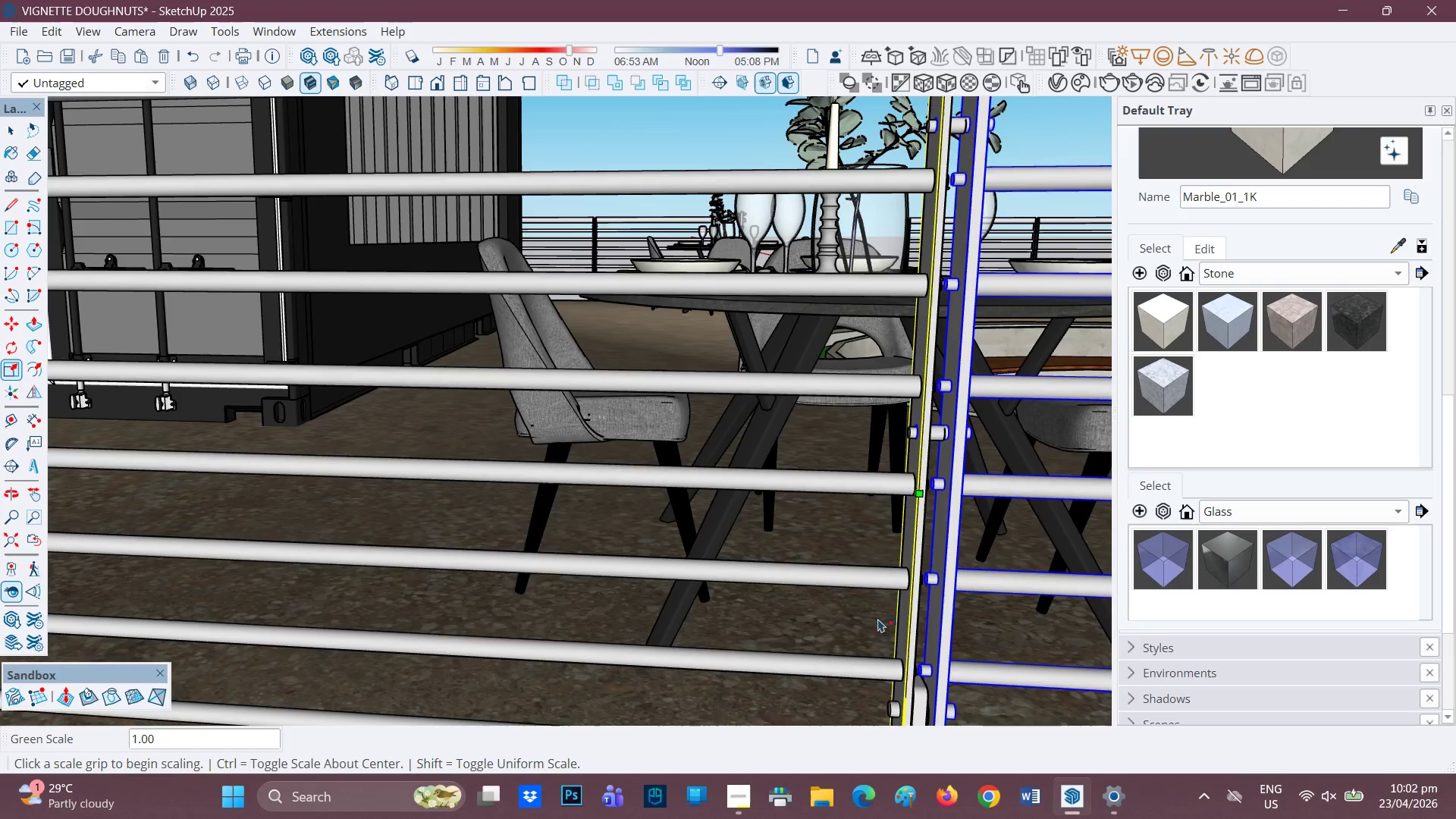 
scroll: coordinate [876, 583], scroll_direction: down, amount: 6.0
 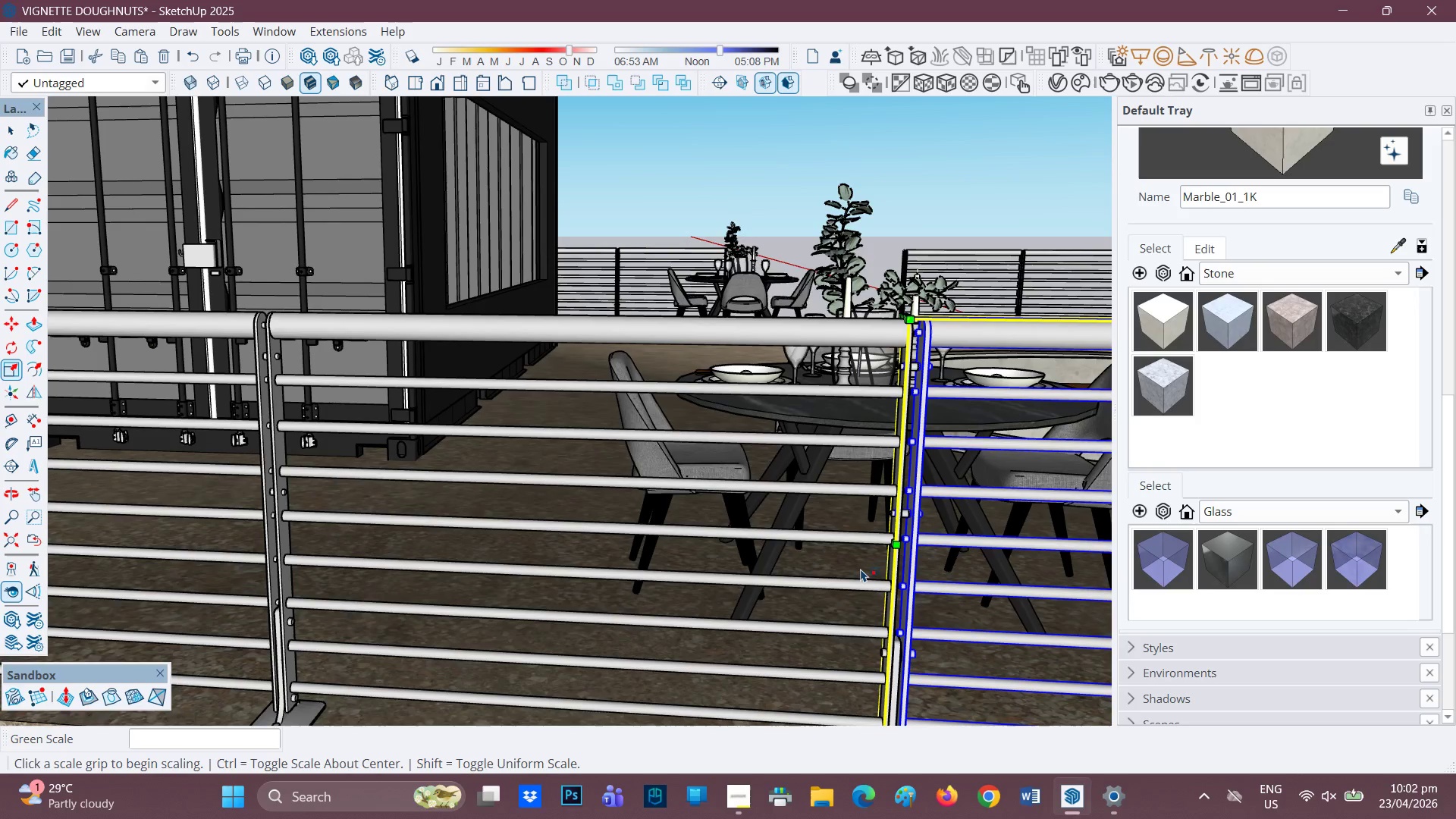 
key(H)
 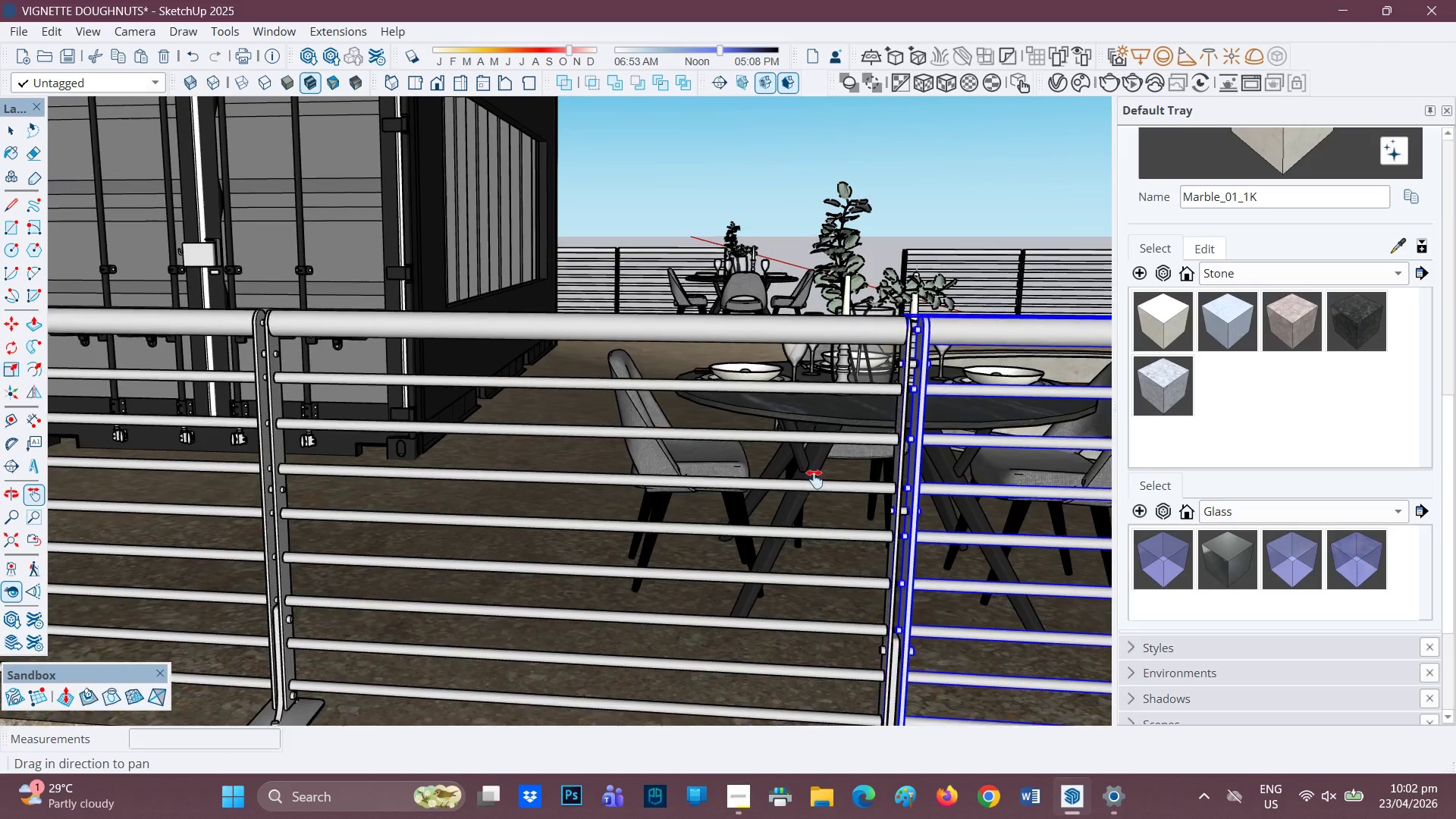 
left_click_drag(start_coordinate=[855, 555], to_coordinate=[743, 356])
 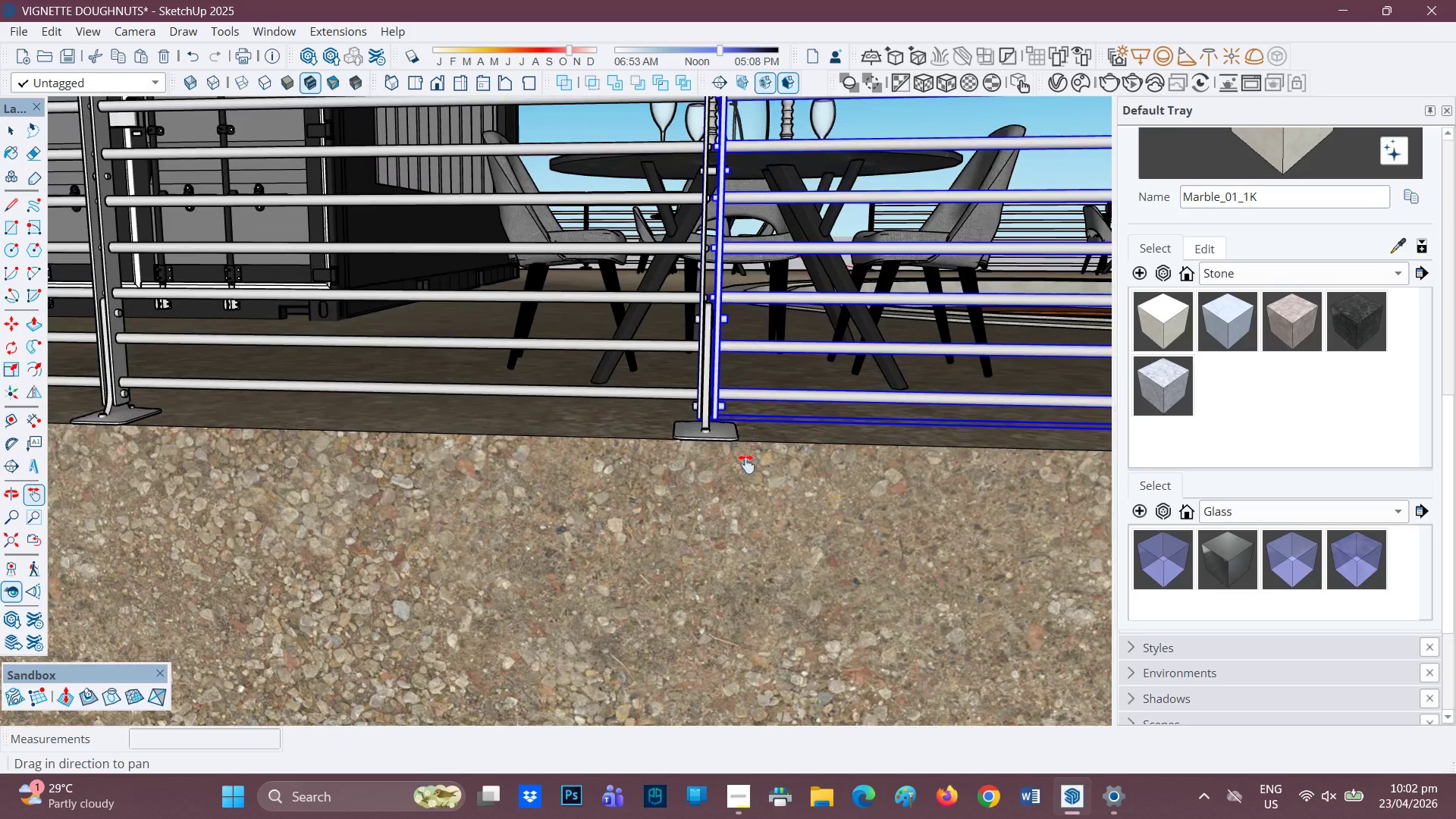 
scroll: coordinate [717, 366], scroll_direction: up, amount: 4.0
 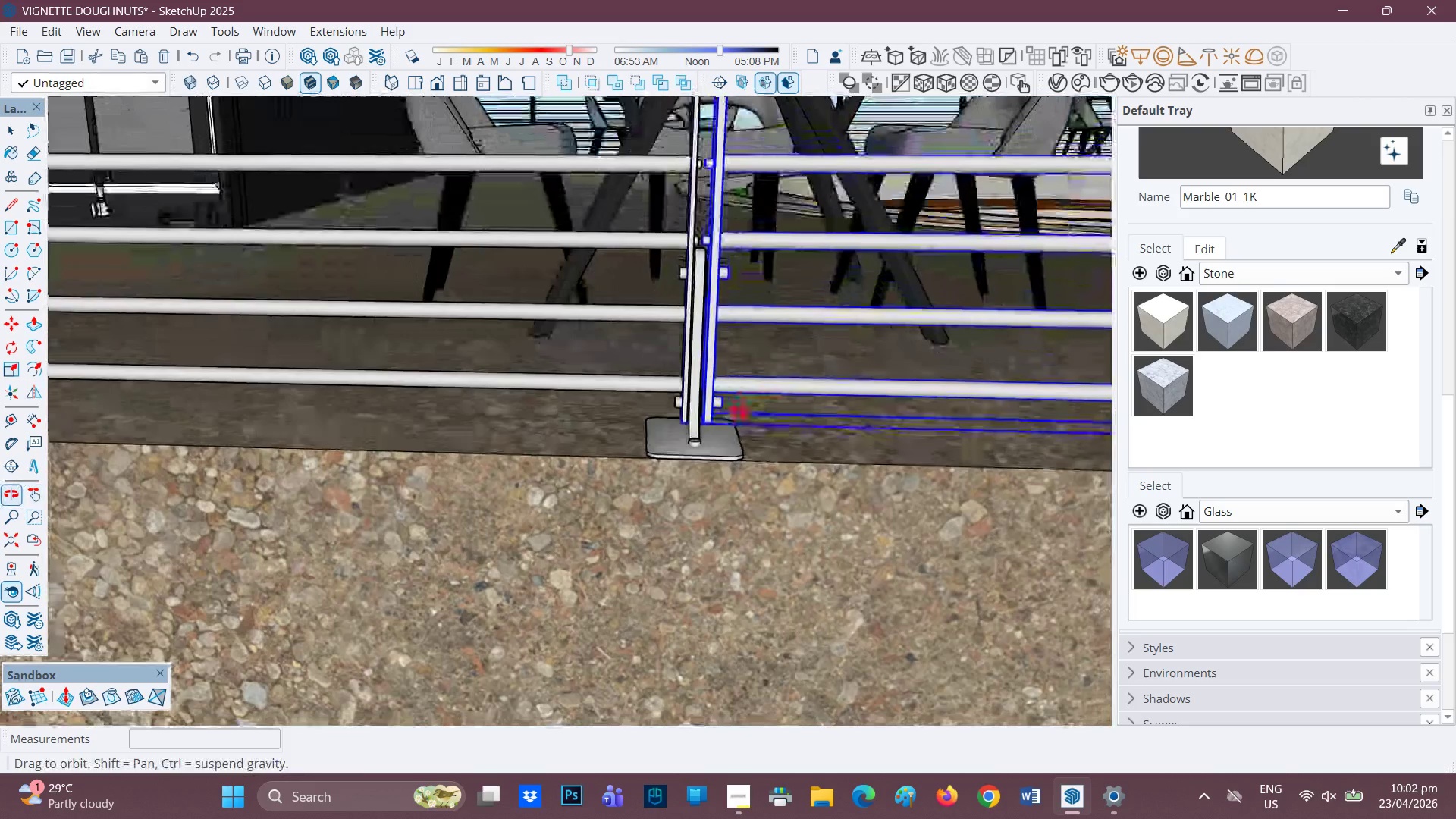 
scroll: coordinate [683, 296], scroll_direction: down, amount: 8.0
 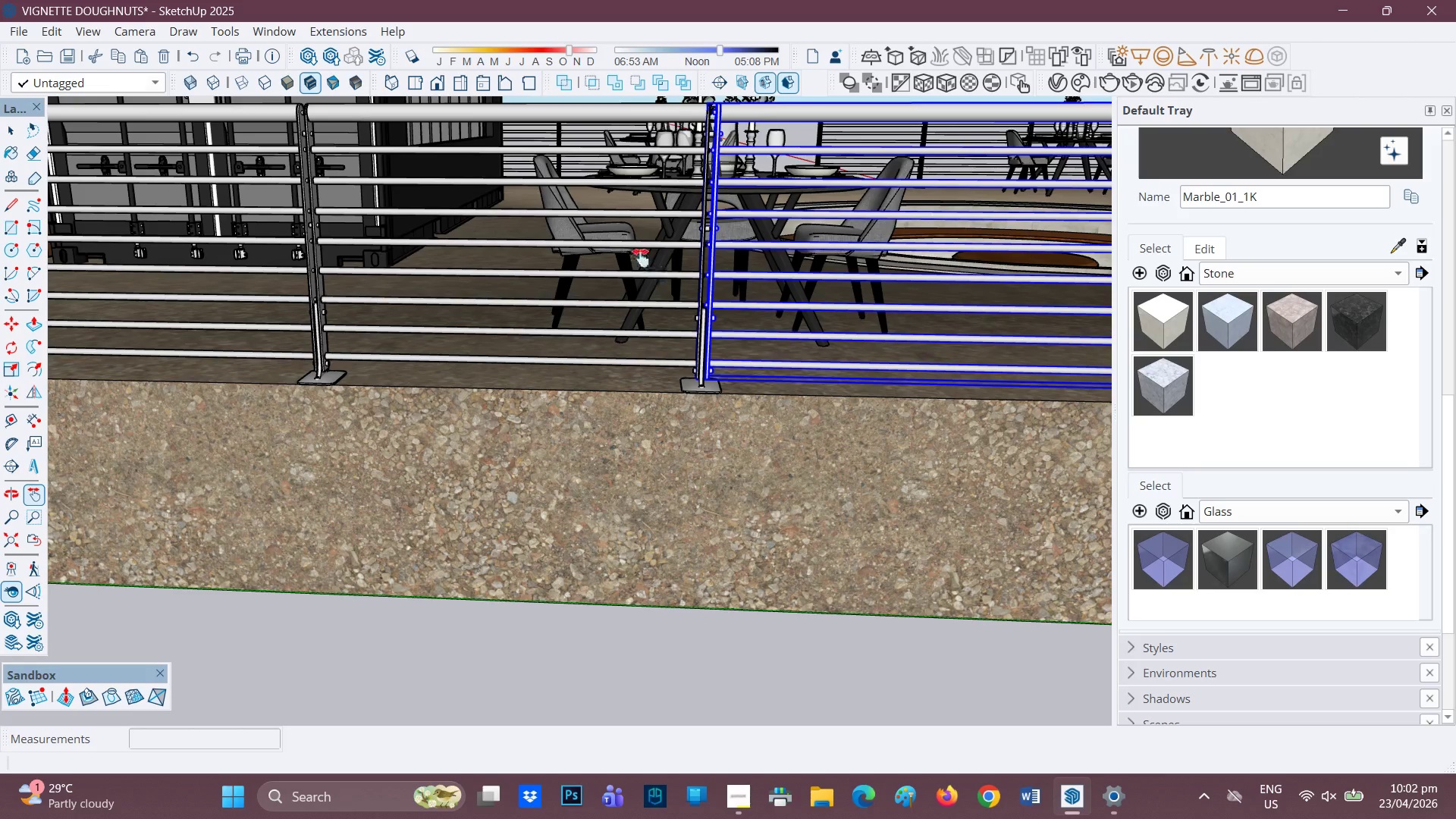 
key(H)
 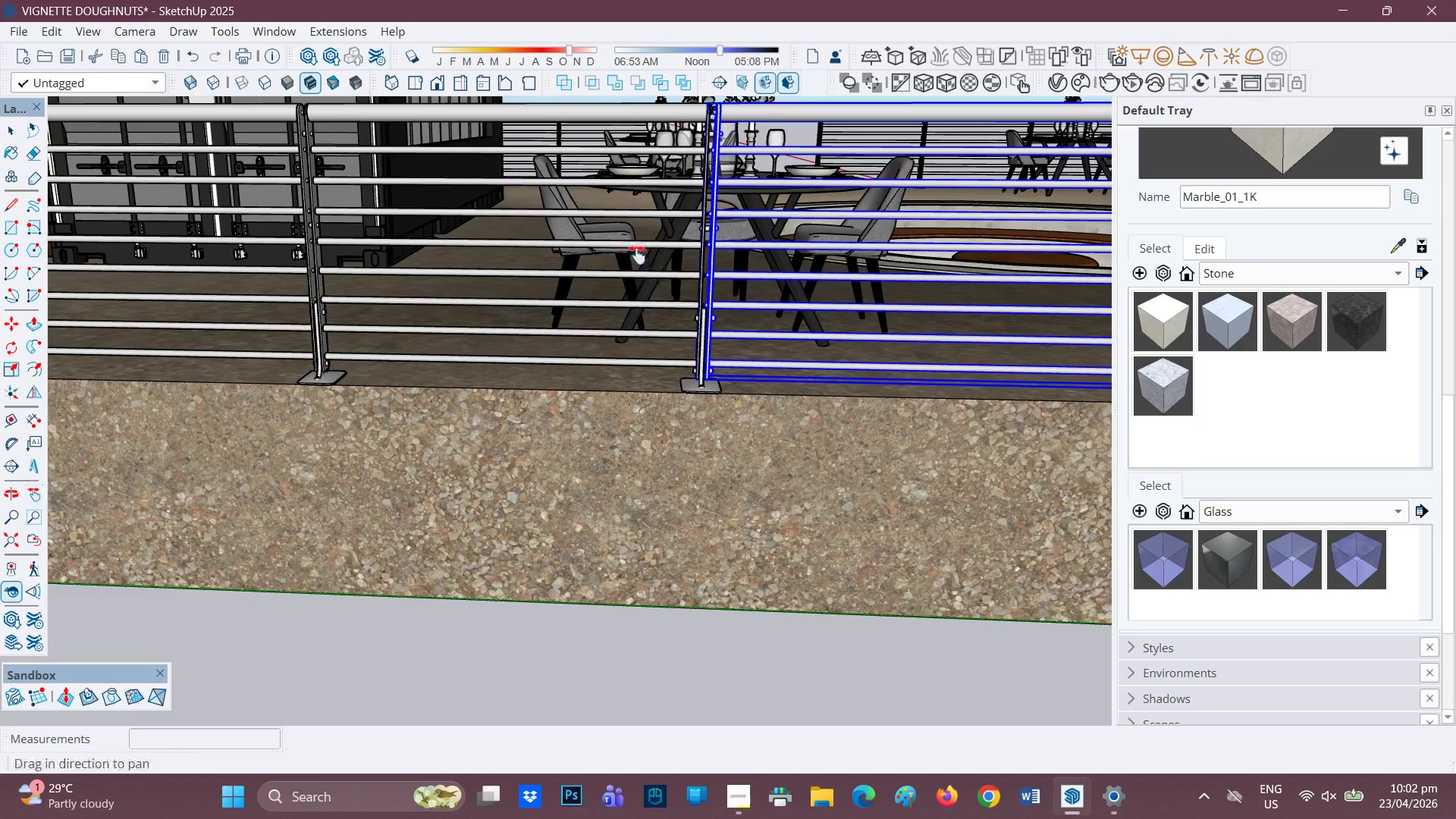 
left_click_drag(start_coordinate=[637, 255], to_coordinate=[643, 356])
 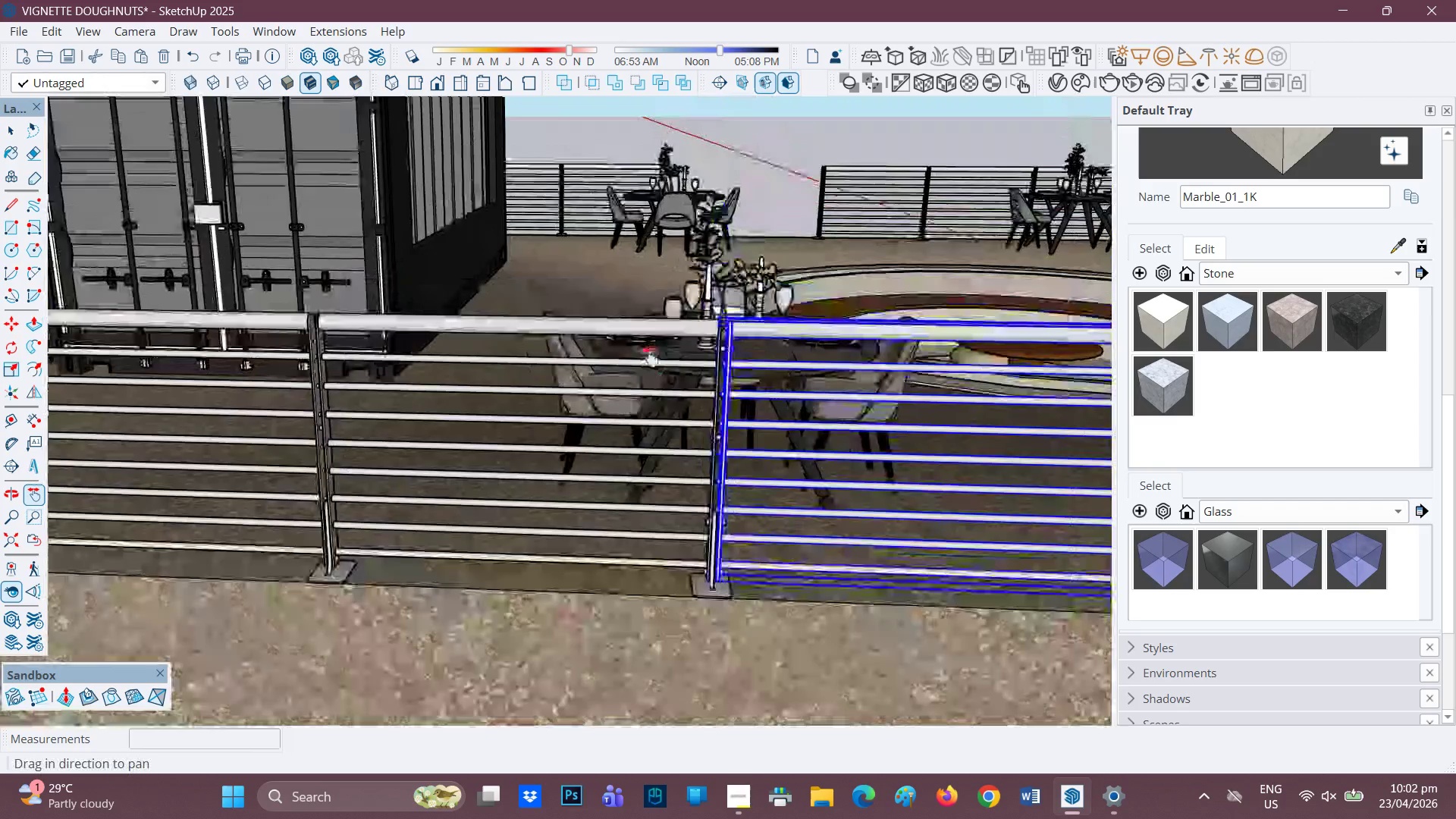 
key(Space)
 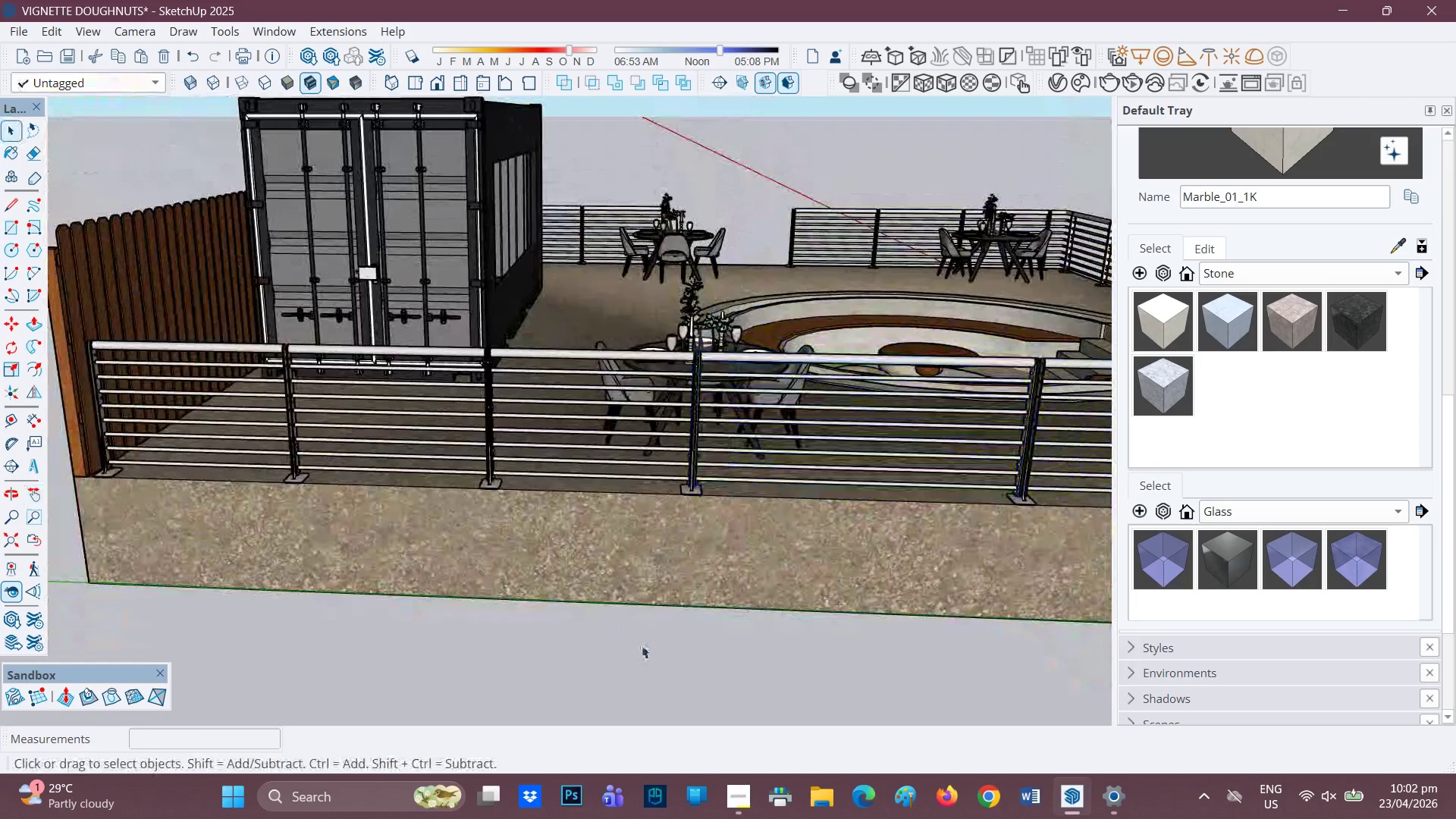 
scroll: coordinate [686, 428], scroll_direction: down, amount: 8.0
 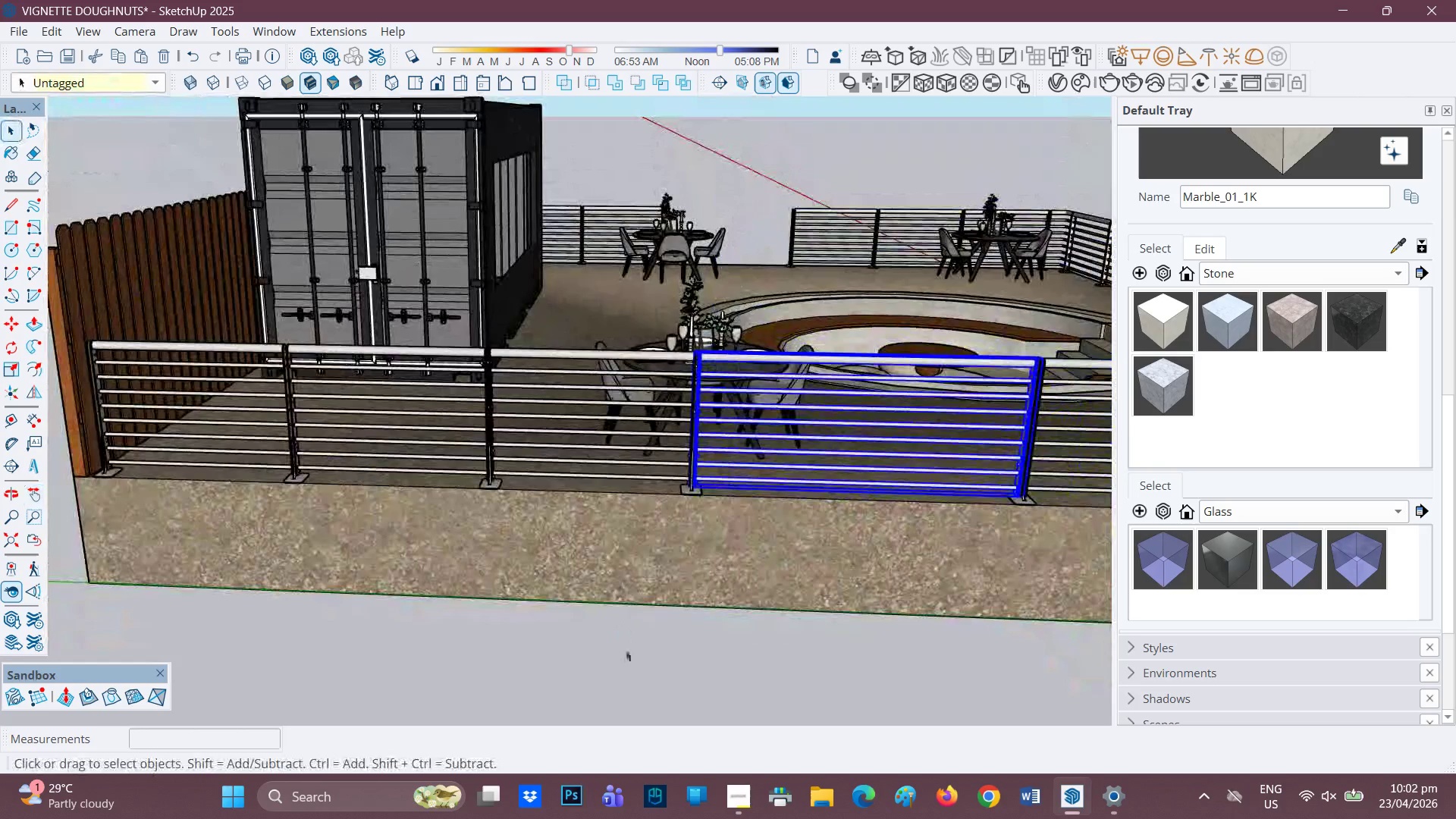 
left_click([901, 463])
 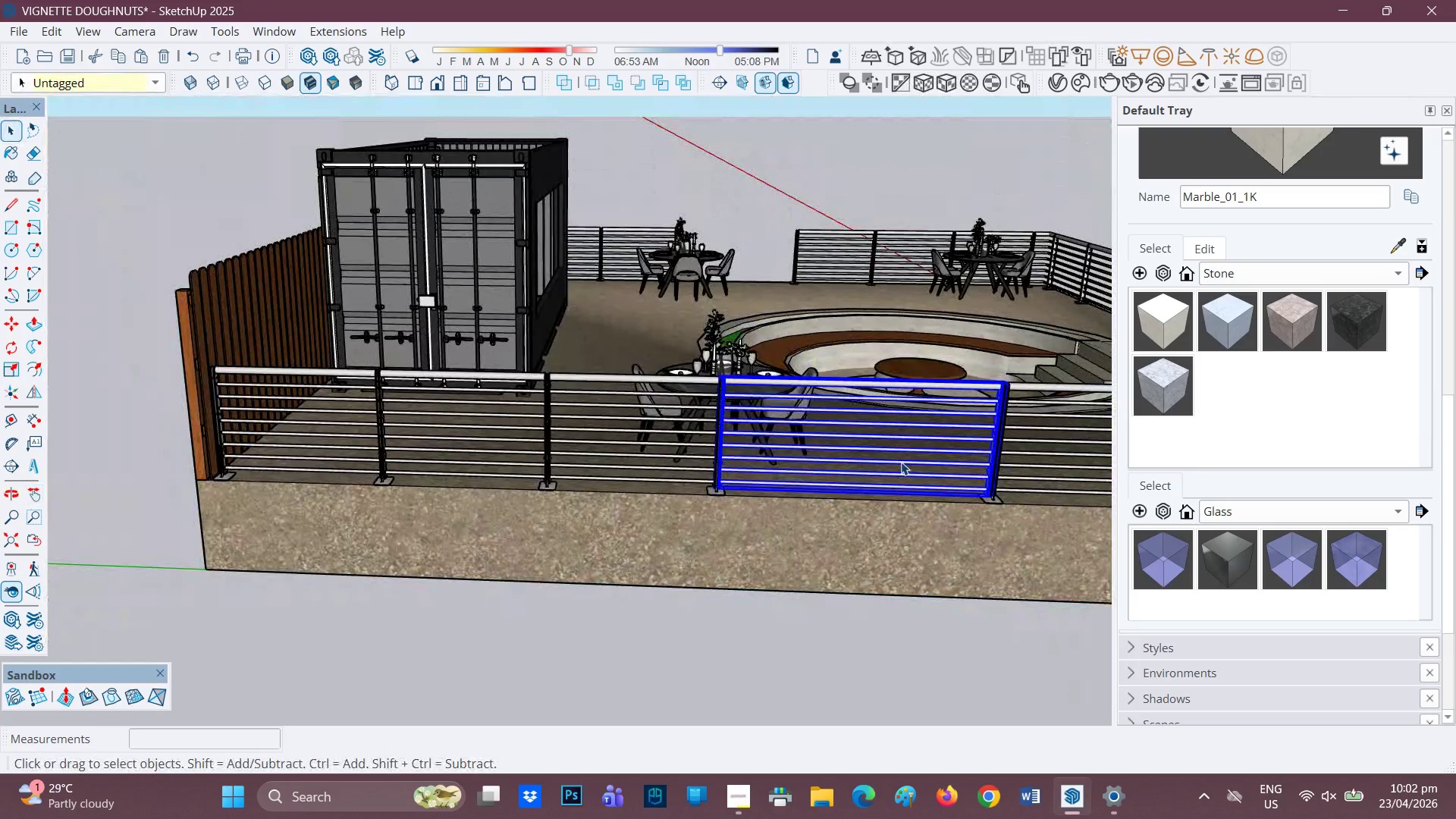 
scroll: coordinate [845, 493], scroll_direction: down, amount: 2.0
 